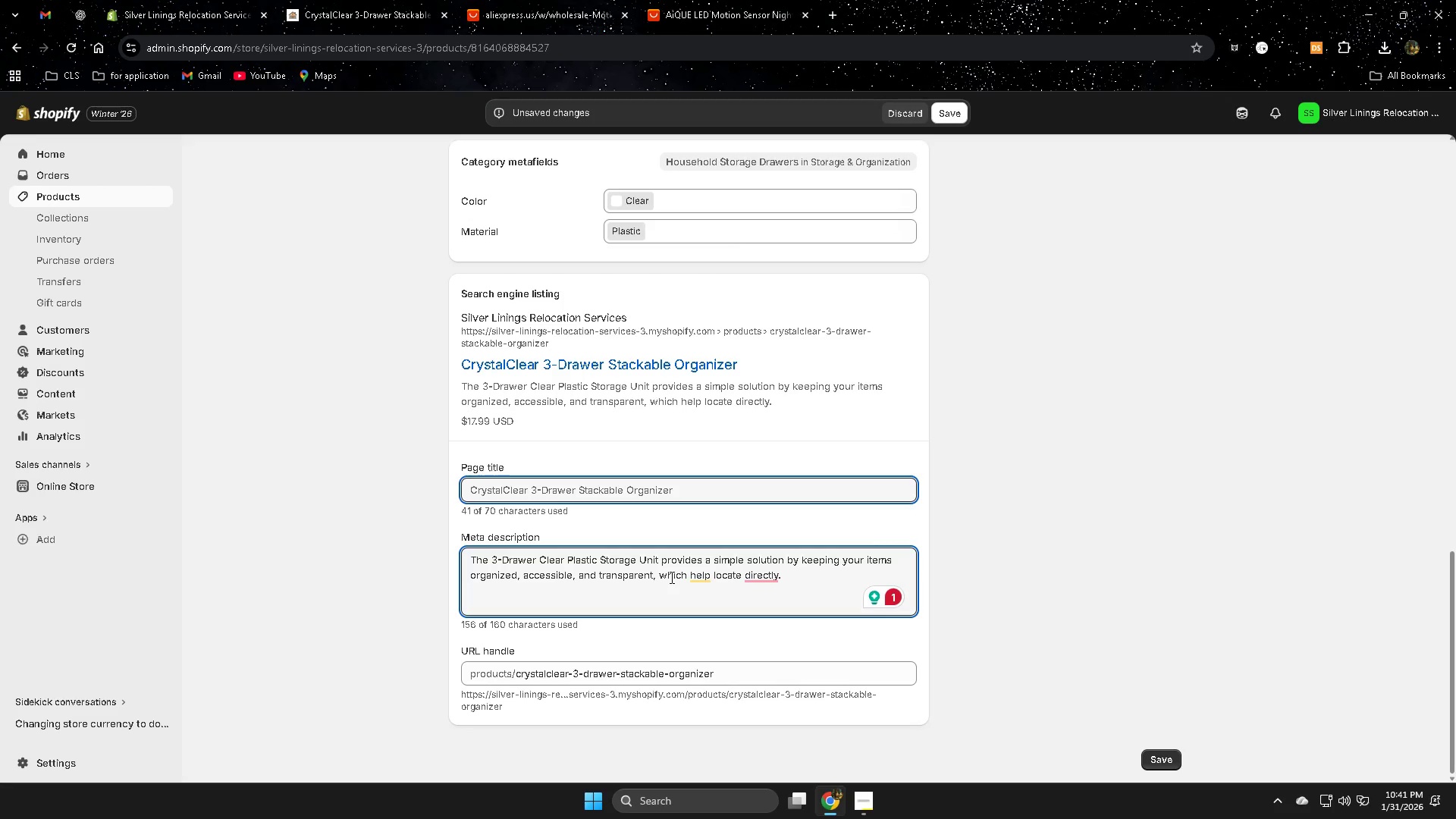 
left_click_drag(start_coordinate=[710, 576], to_coordinate=[690, 576])
 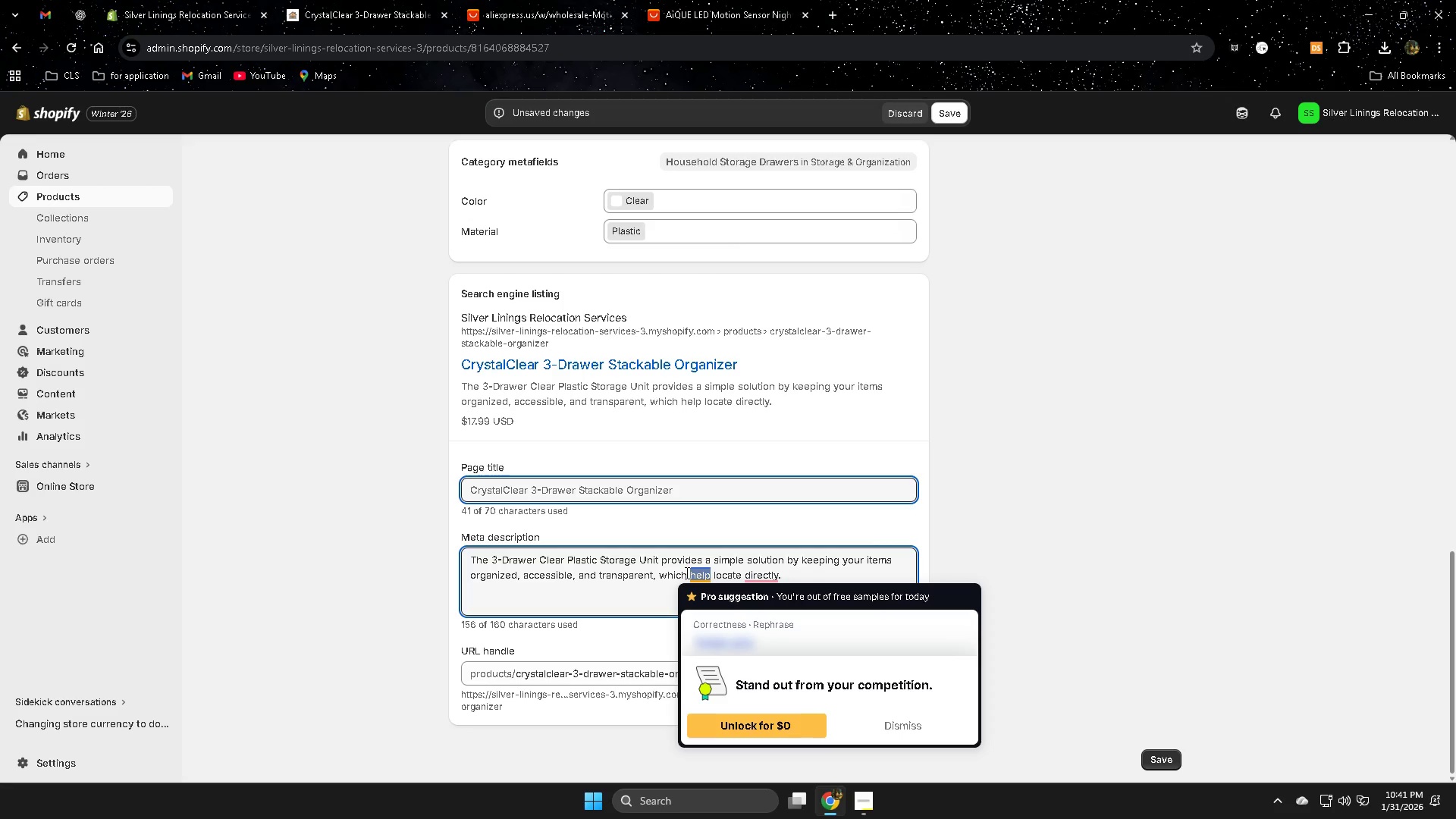 
type(can)
 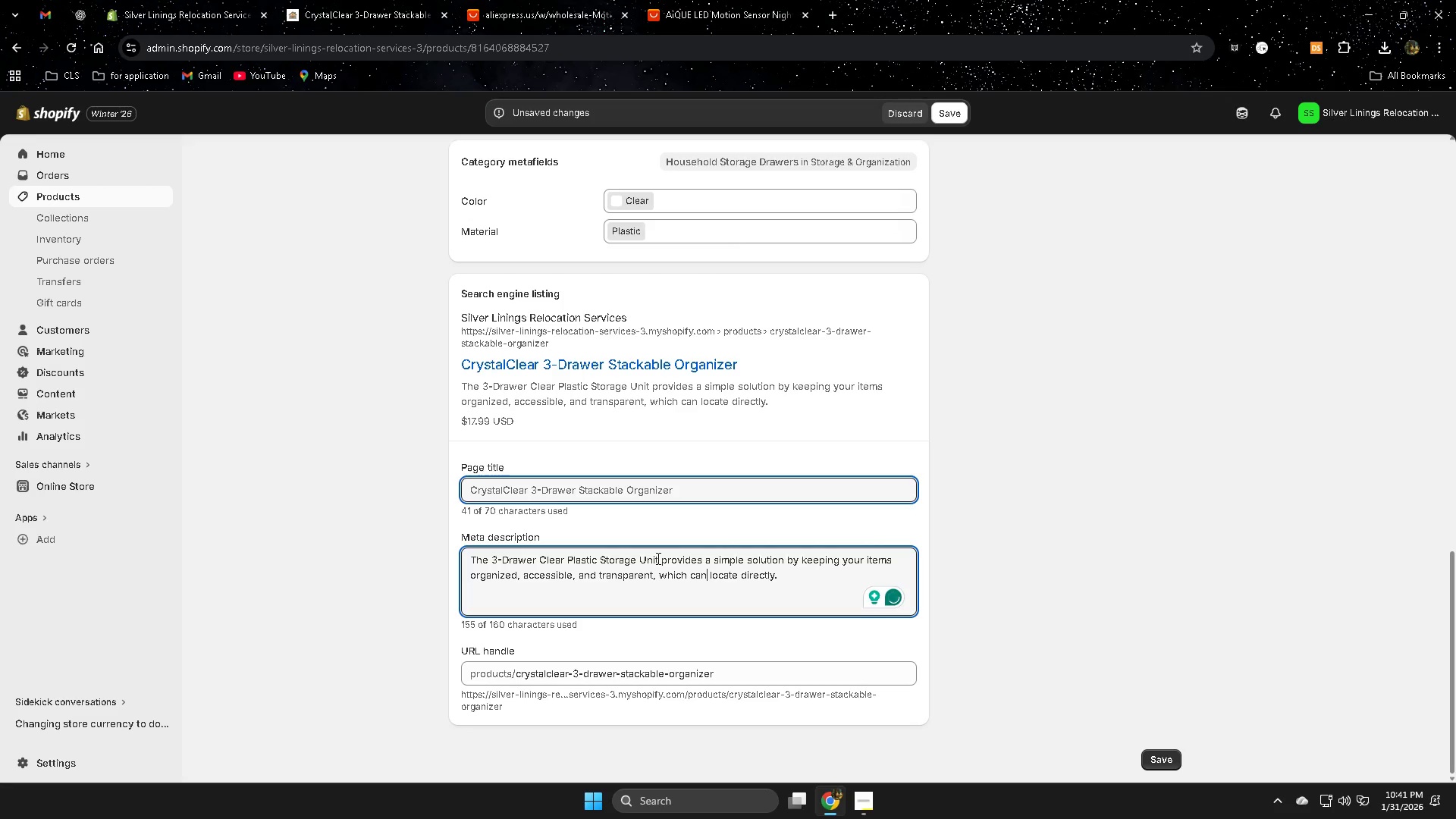 
left_click([721, 573])
 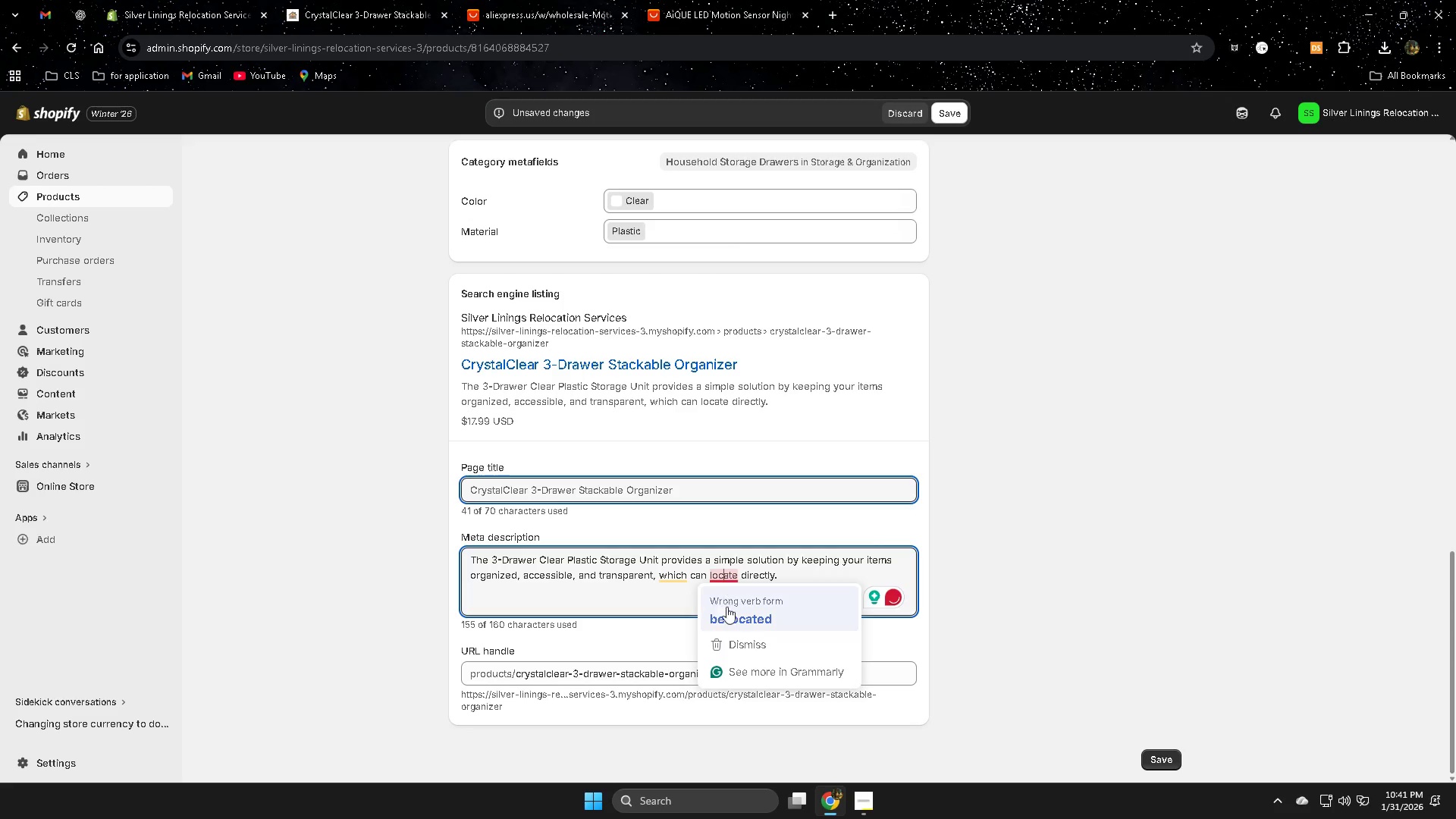 
left_click([727, 613])
 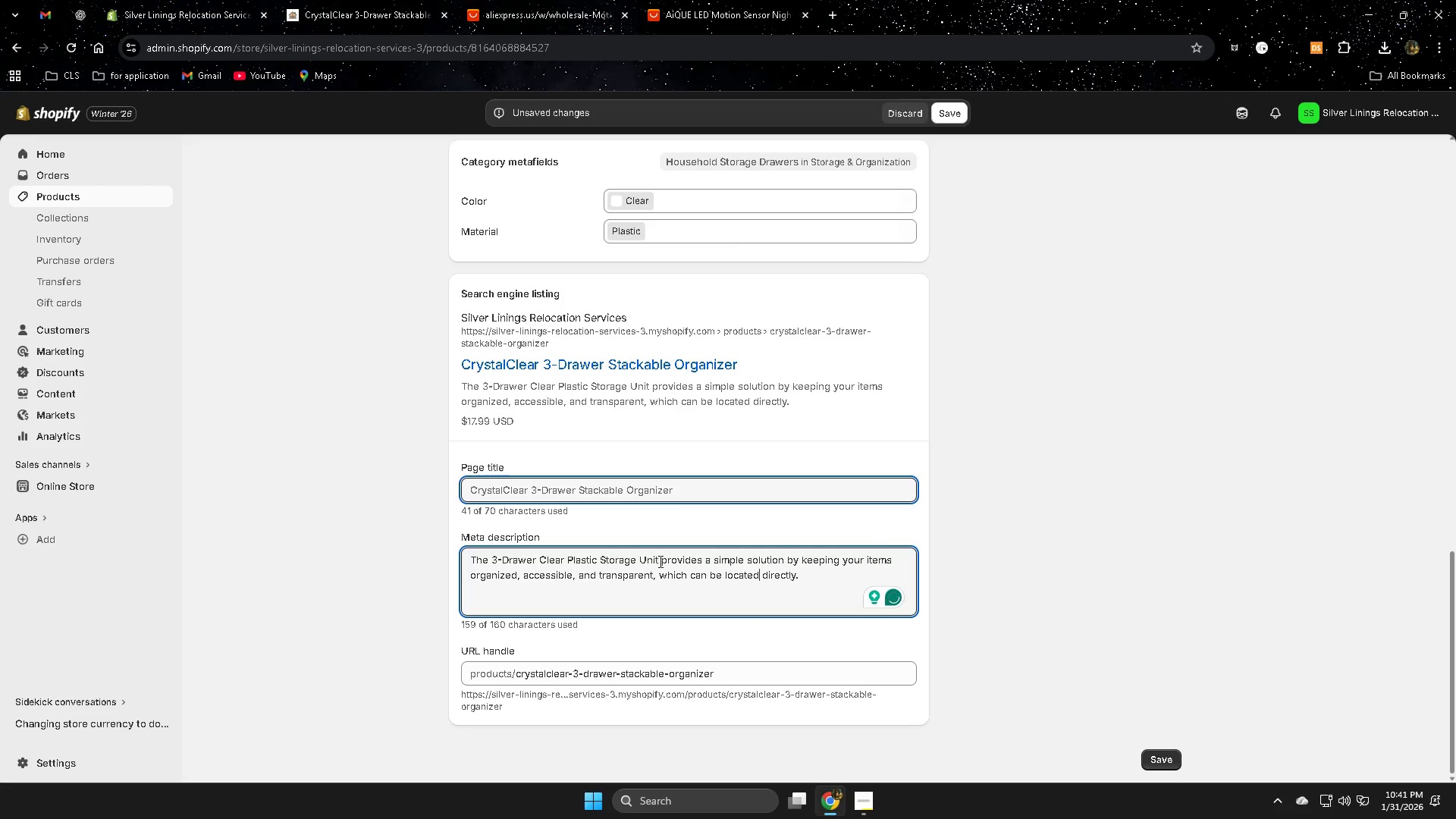 
wait(6.23)
 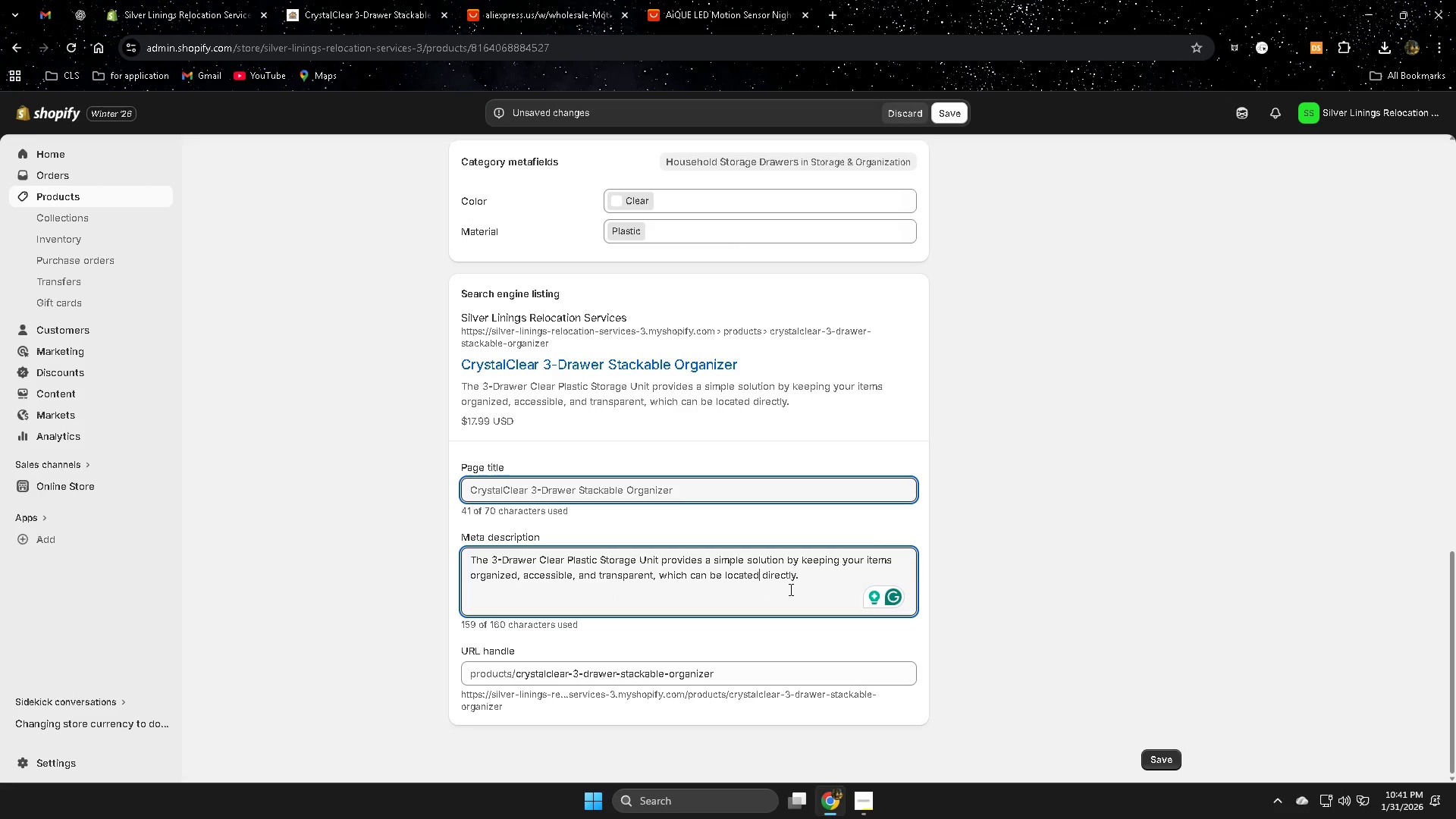 
left_click_drag(start_coordinate=[700, 559], to_coordinate=[662, 561])
 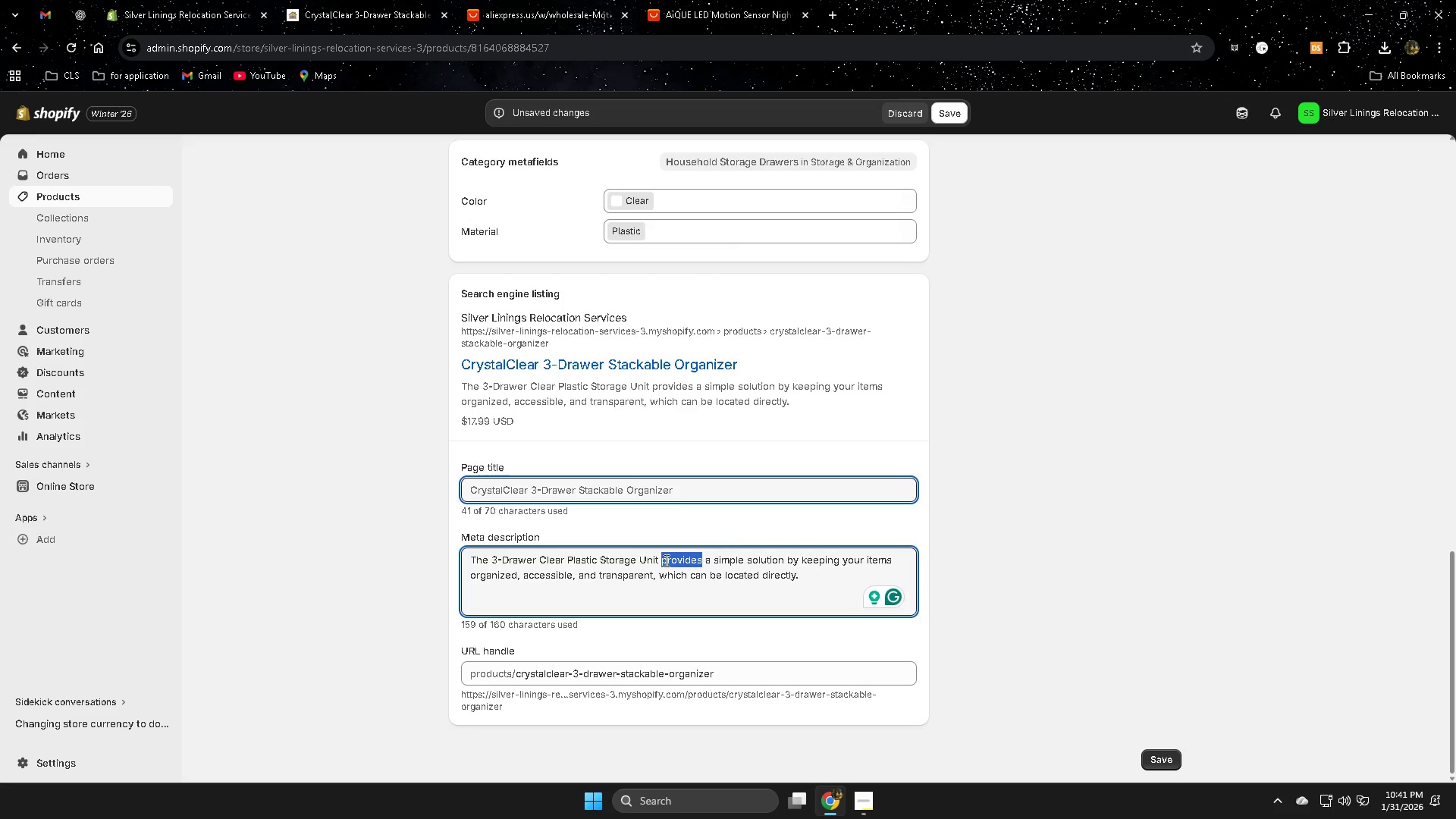 
double_click([733, 560])
 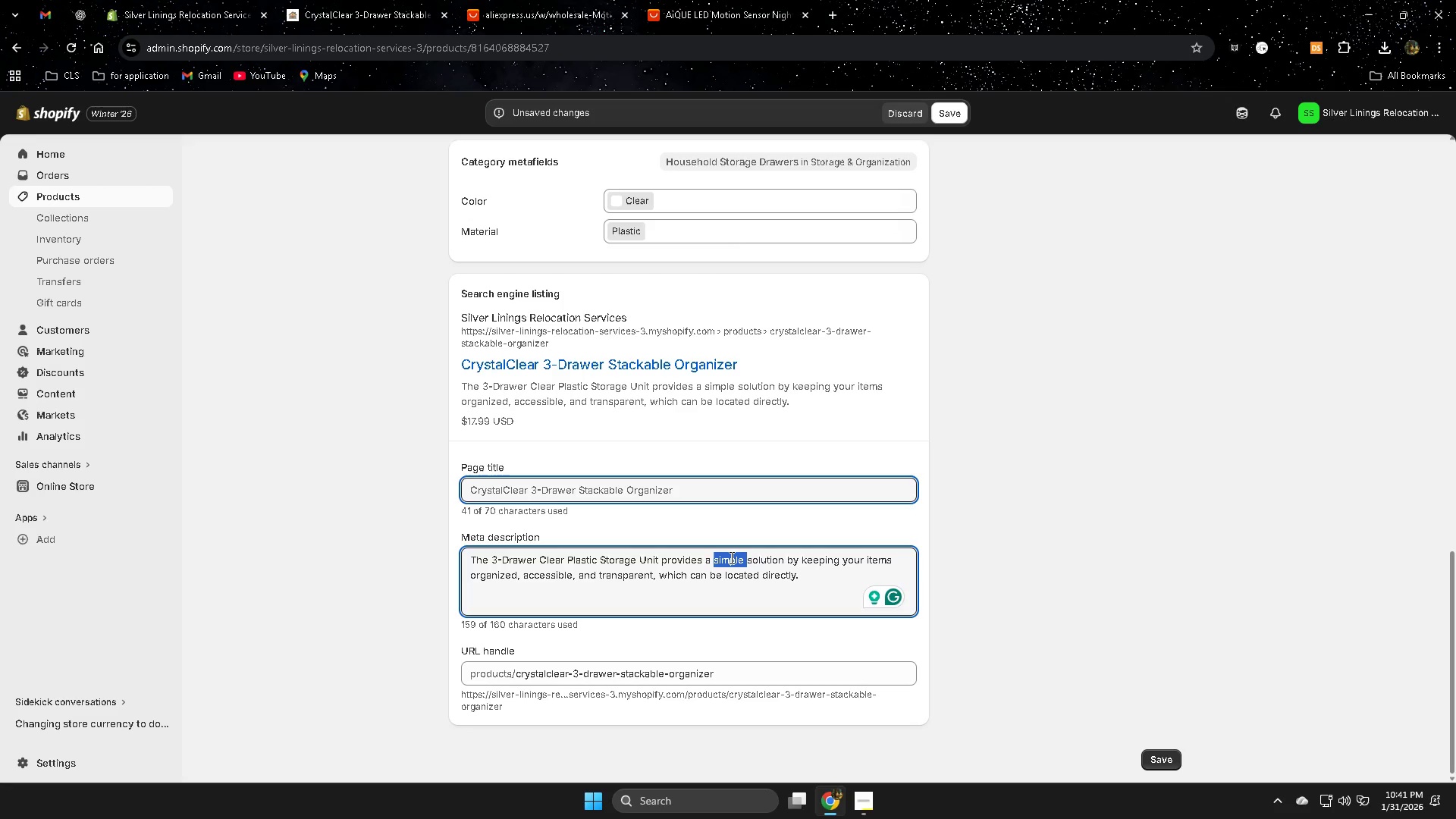 
key(Backspace)
 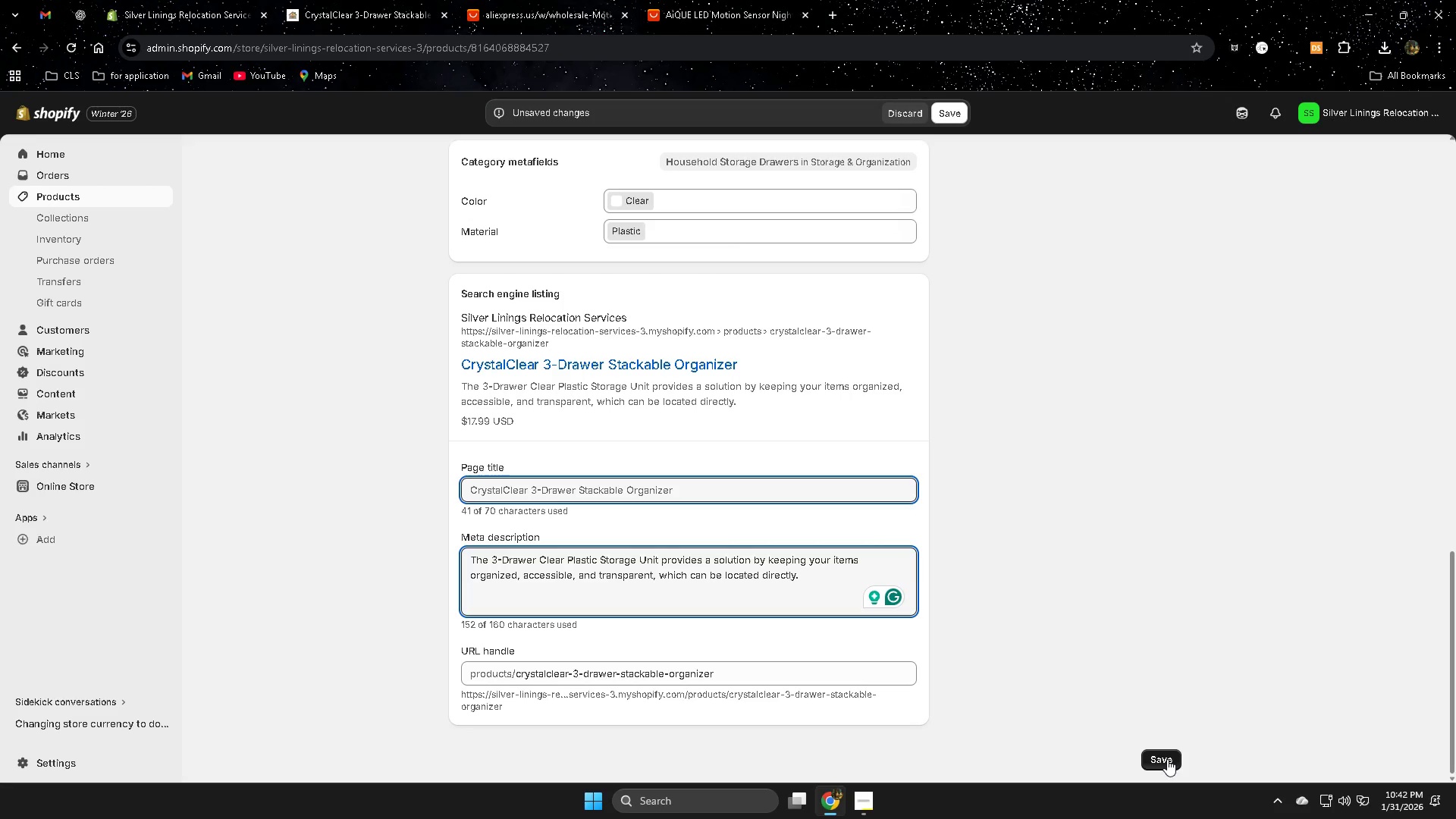 
wait(14.25)
 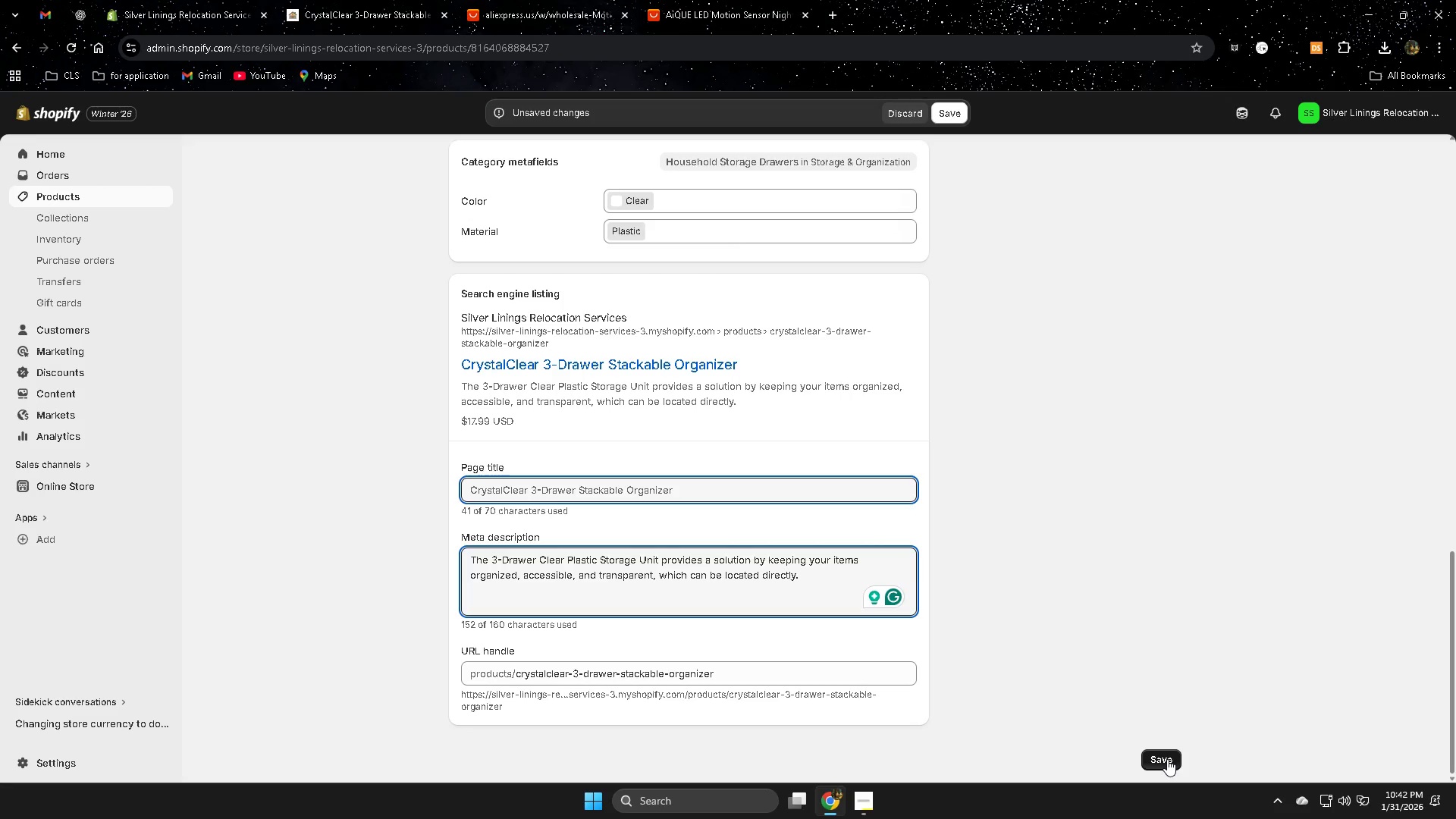 
left_click([77, 201])
 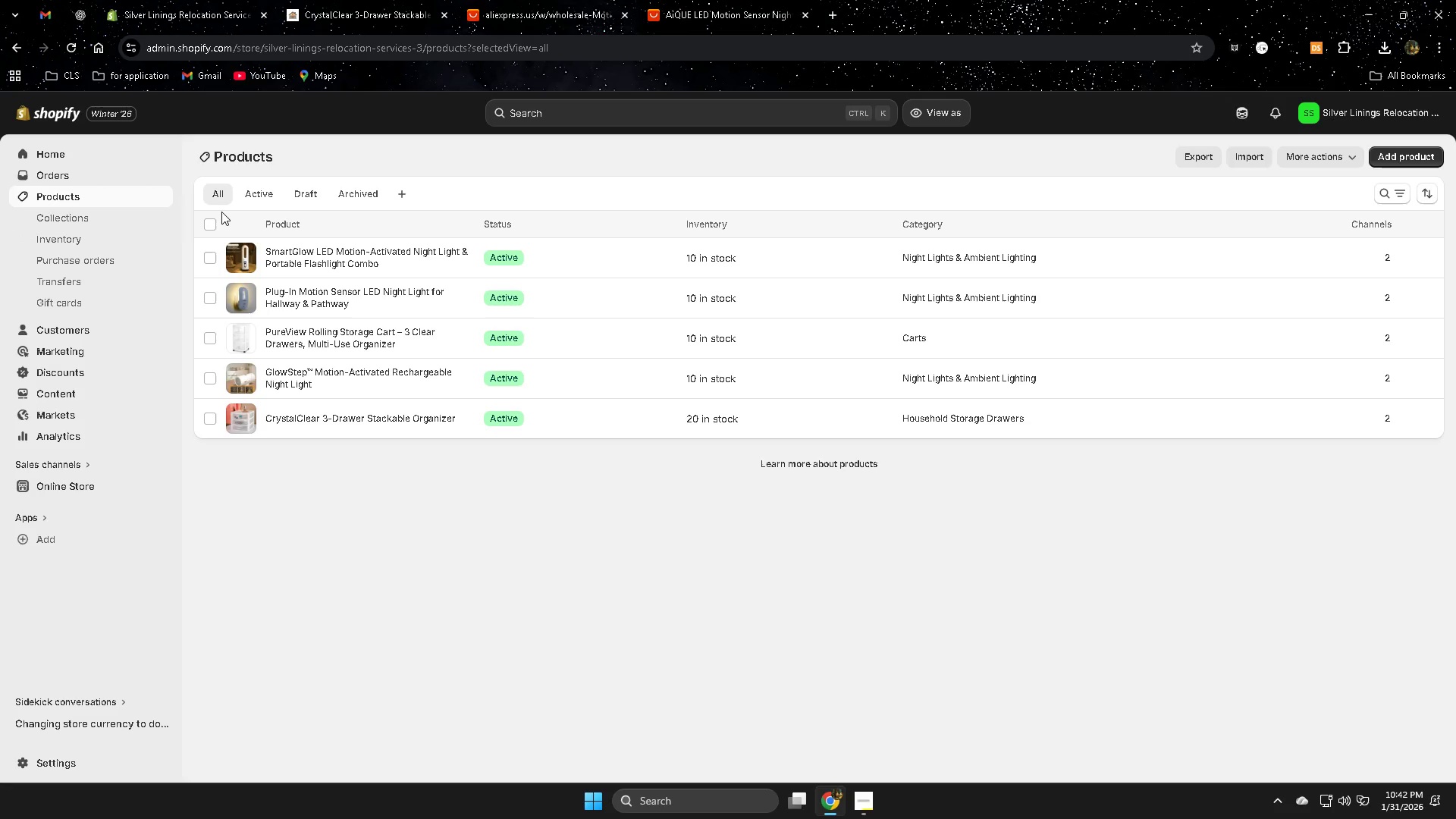 
wait(9.3)
 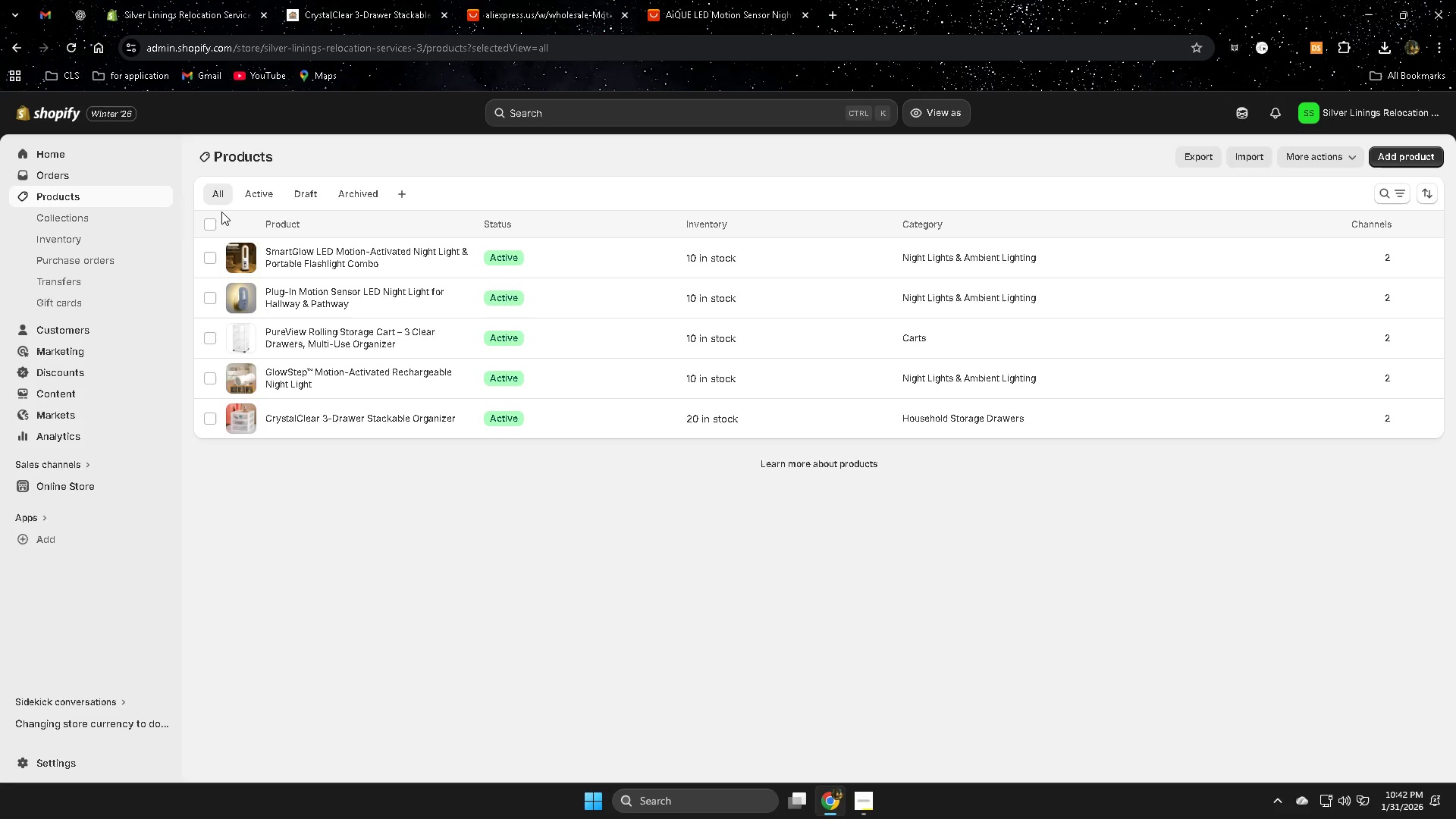 
left_click([74, 222])
 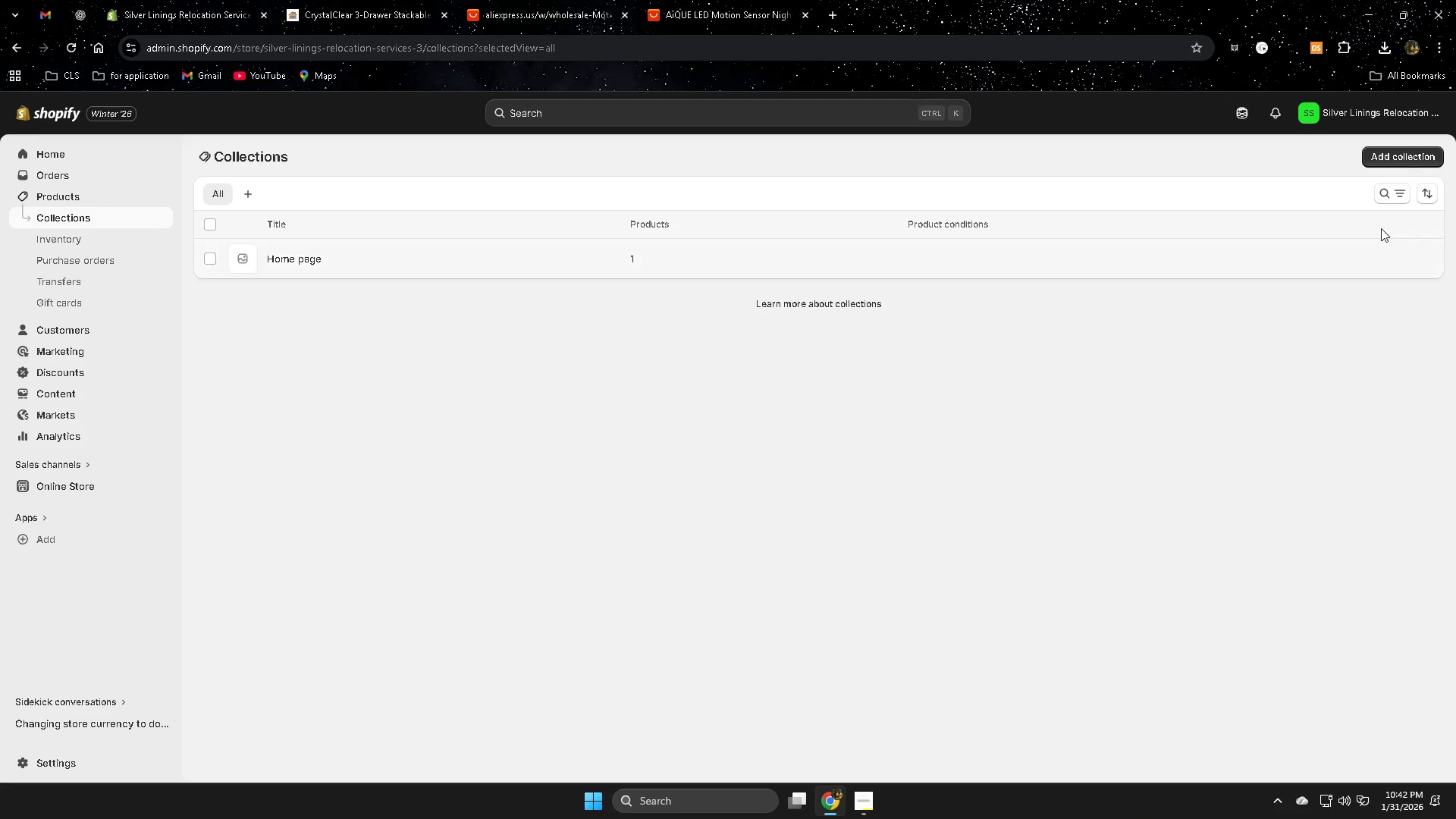 
left_click([1385, 156])
 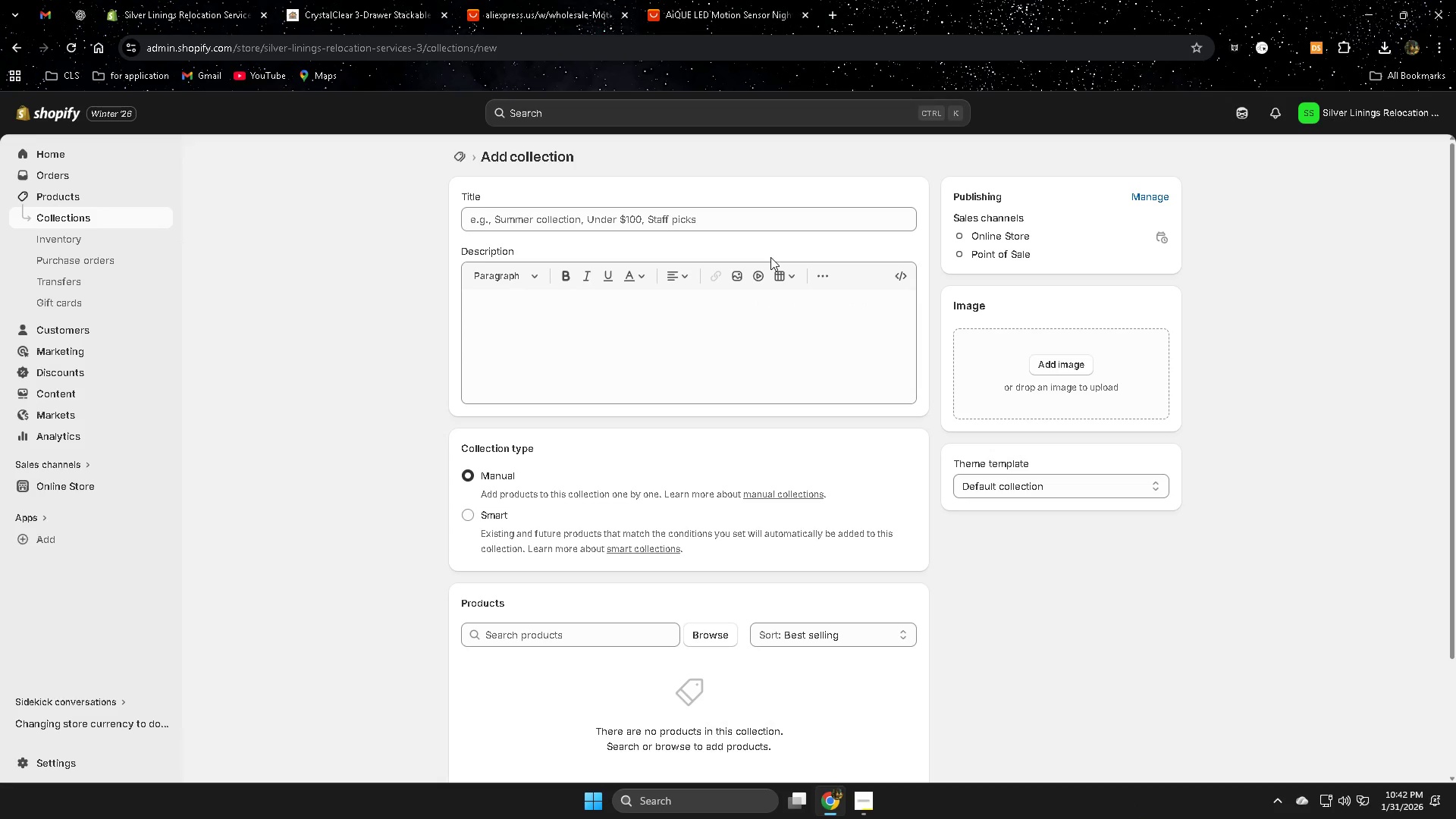 
double_click([730, 217])
 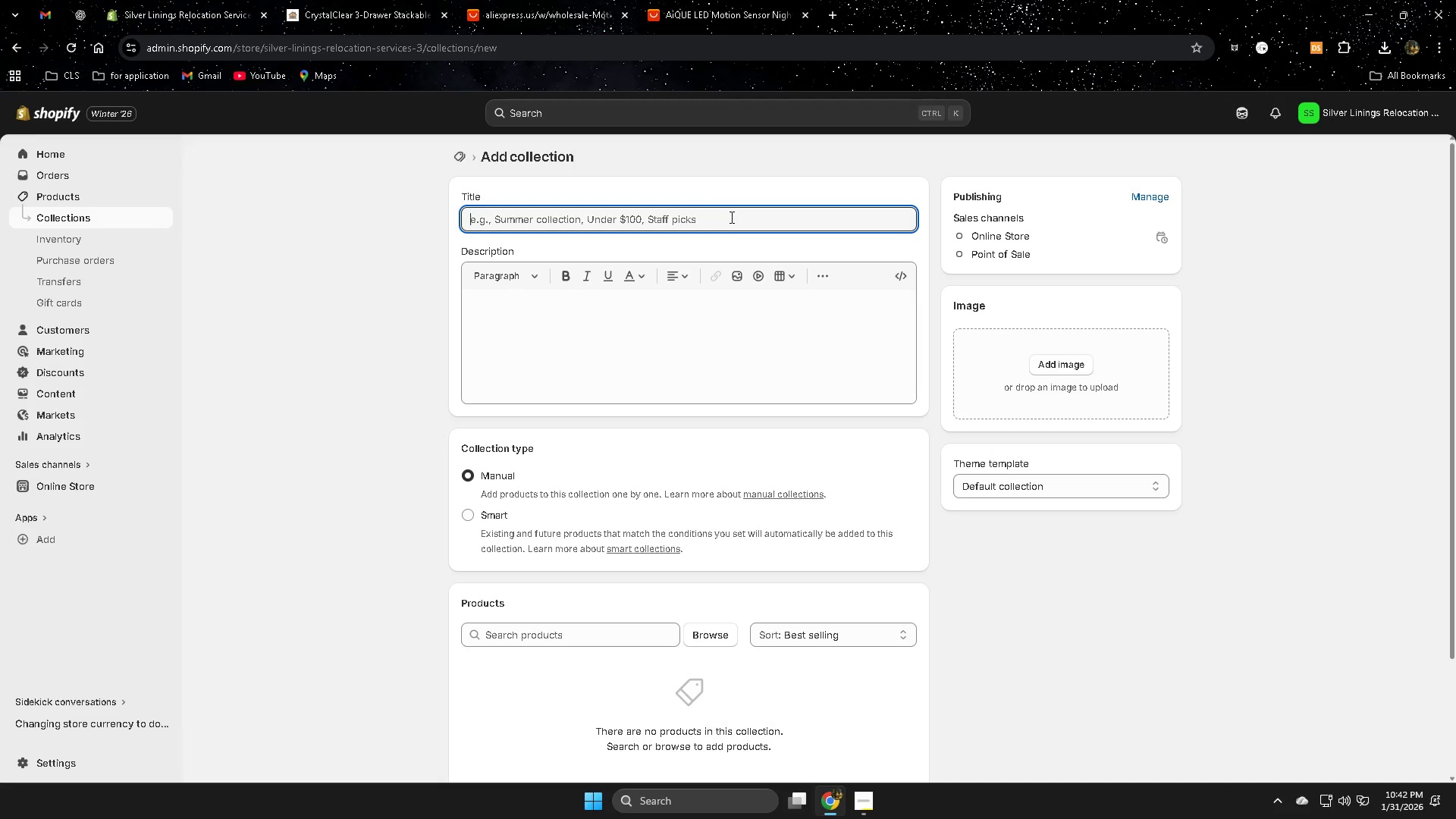 
triple_click([730, 217])
 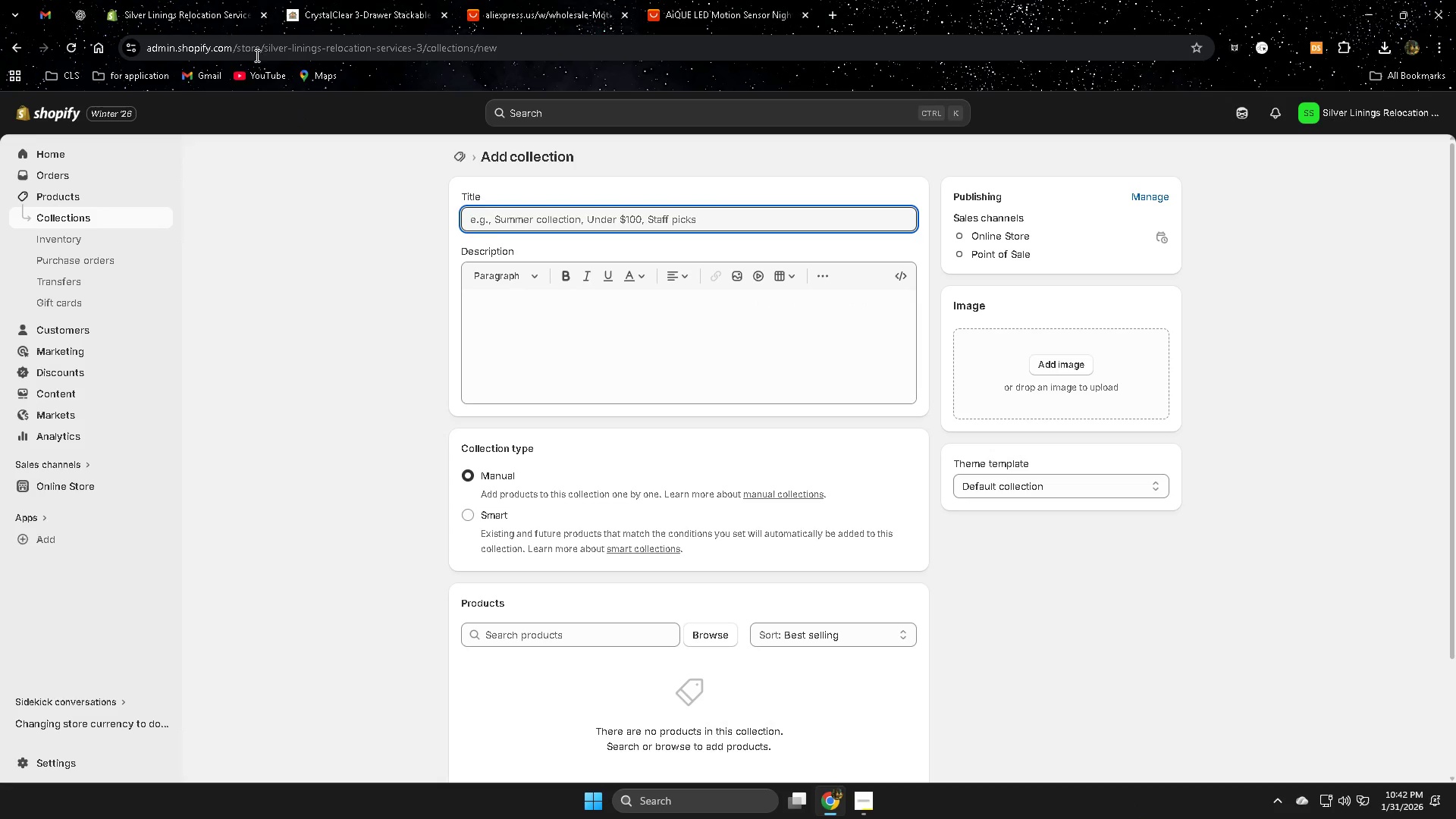 
left_click([331, 3])
 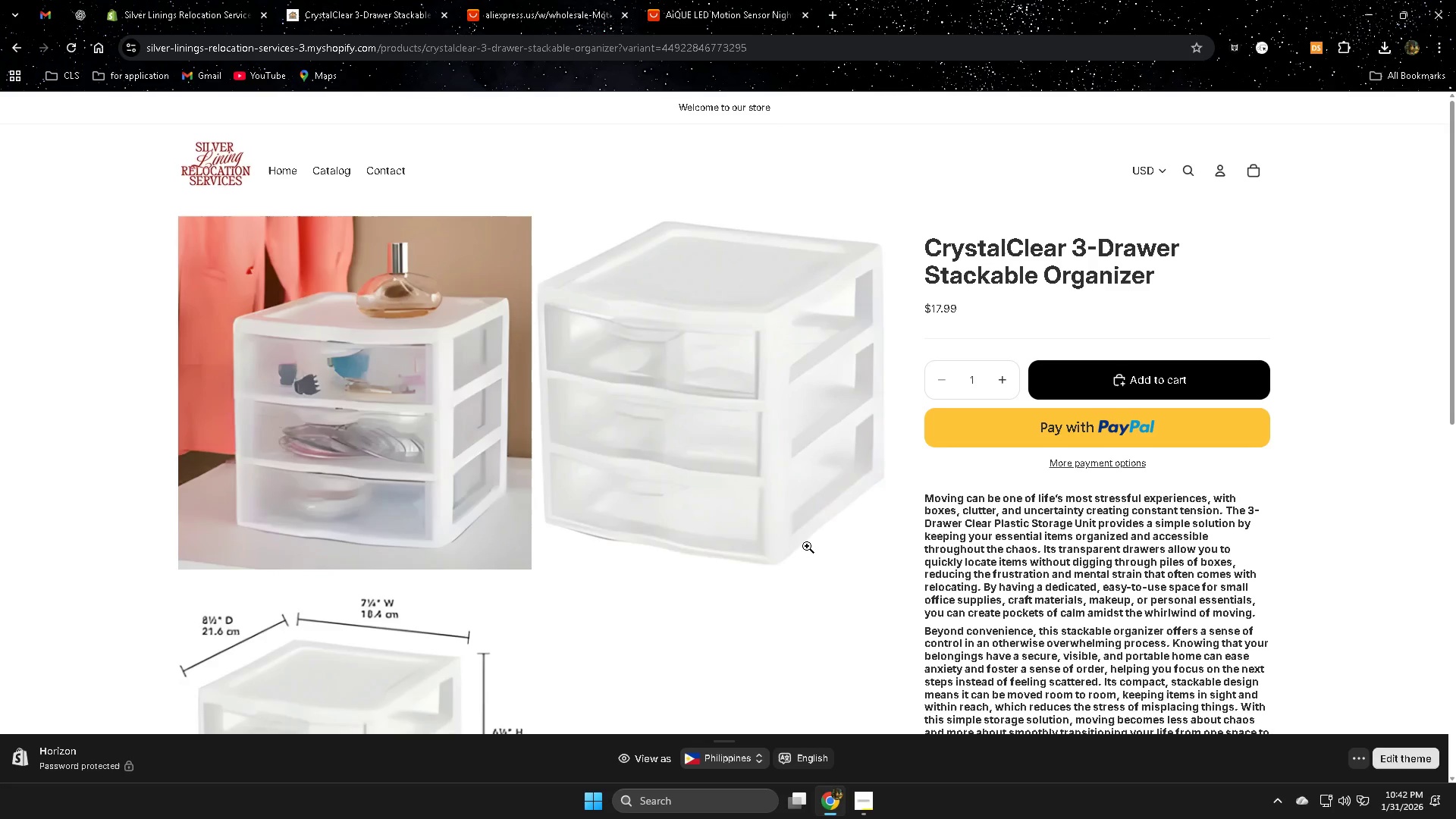 
scroll: coordinate [635, 527], scroll_direction: up, amount: 4.0
 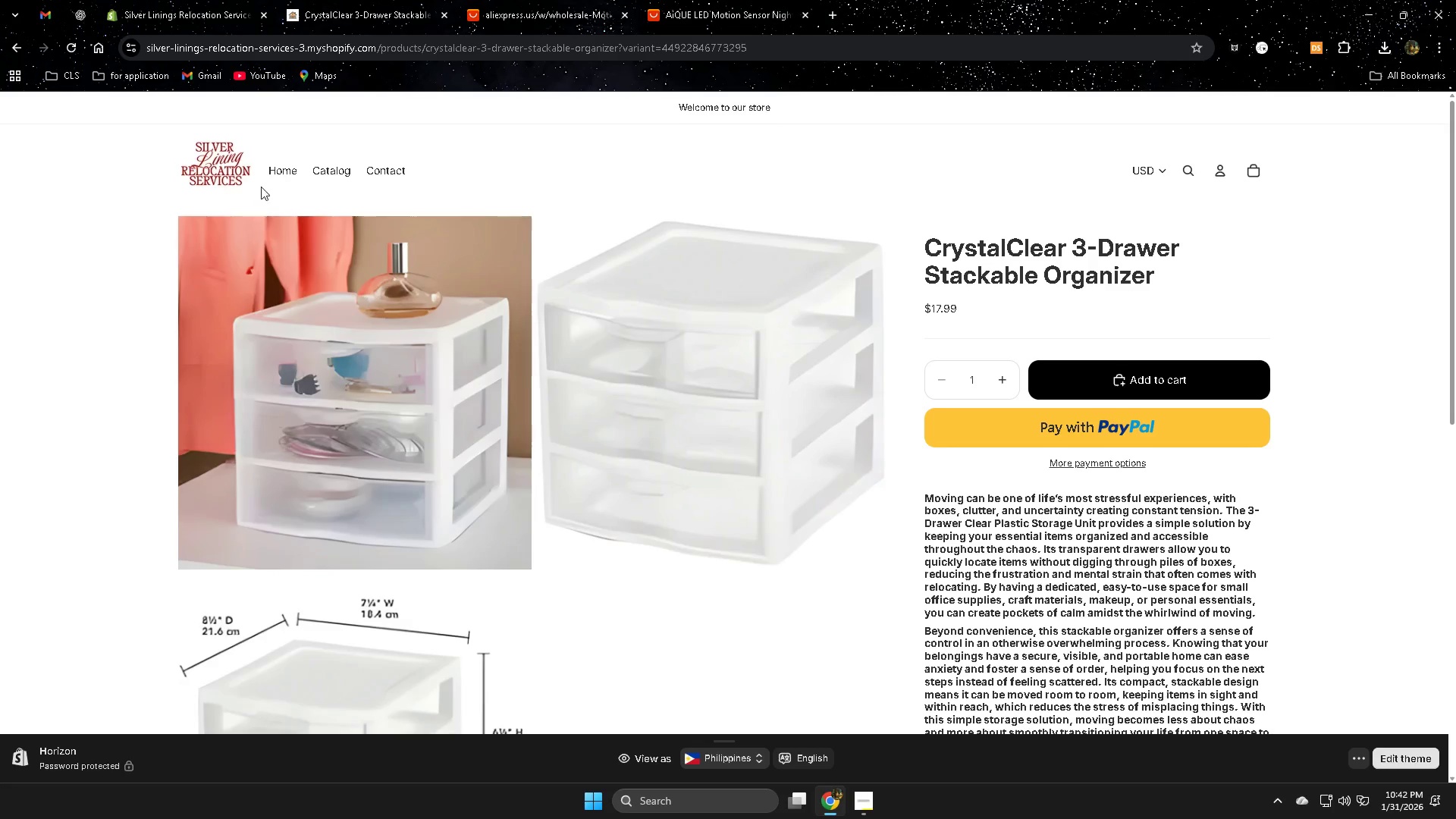 
left_click([274, 171])
 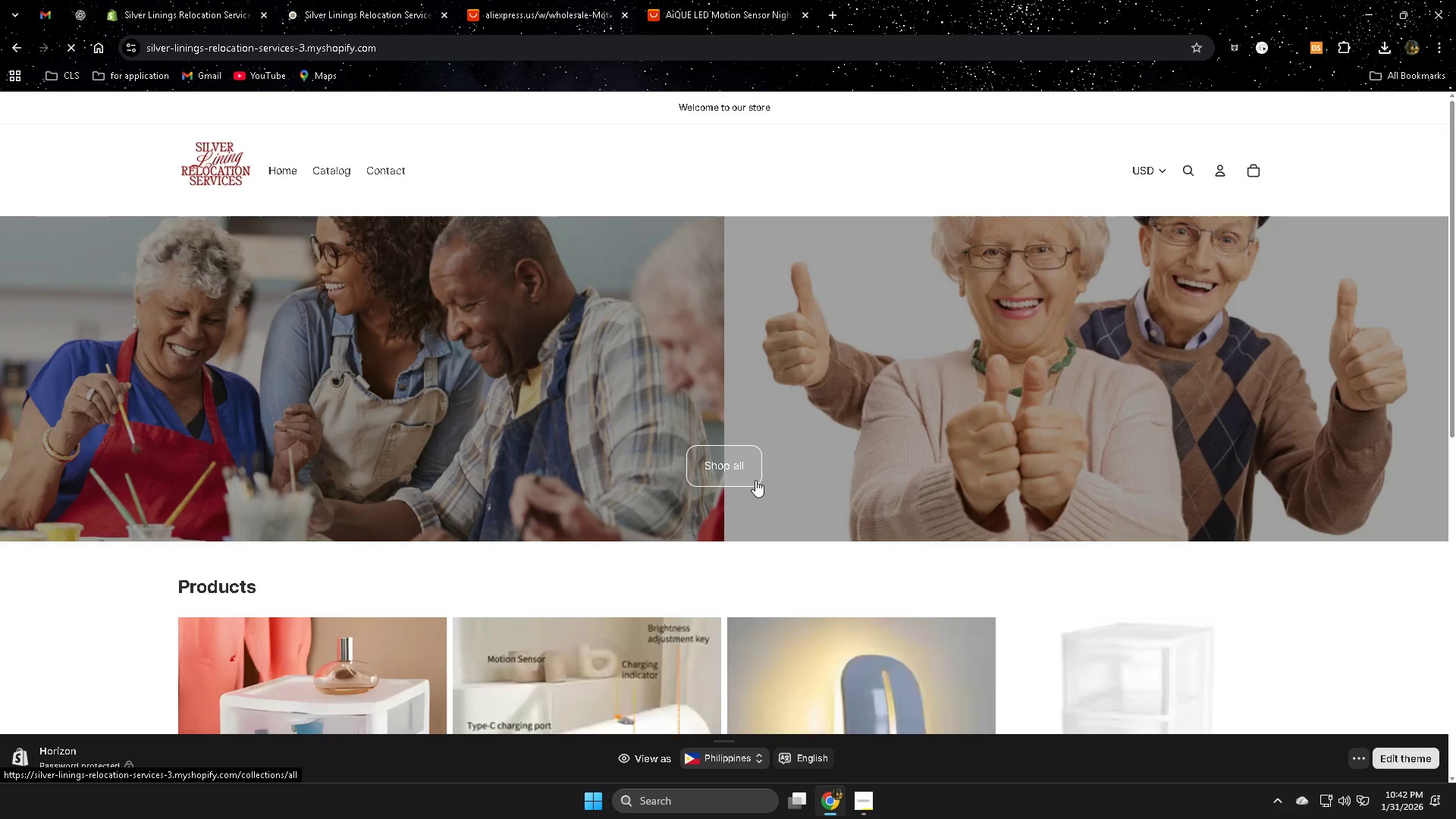 
scroll: coordinate [1332, 482], scroll_direction: down, amount: 4.0
 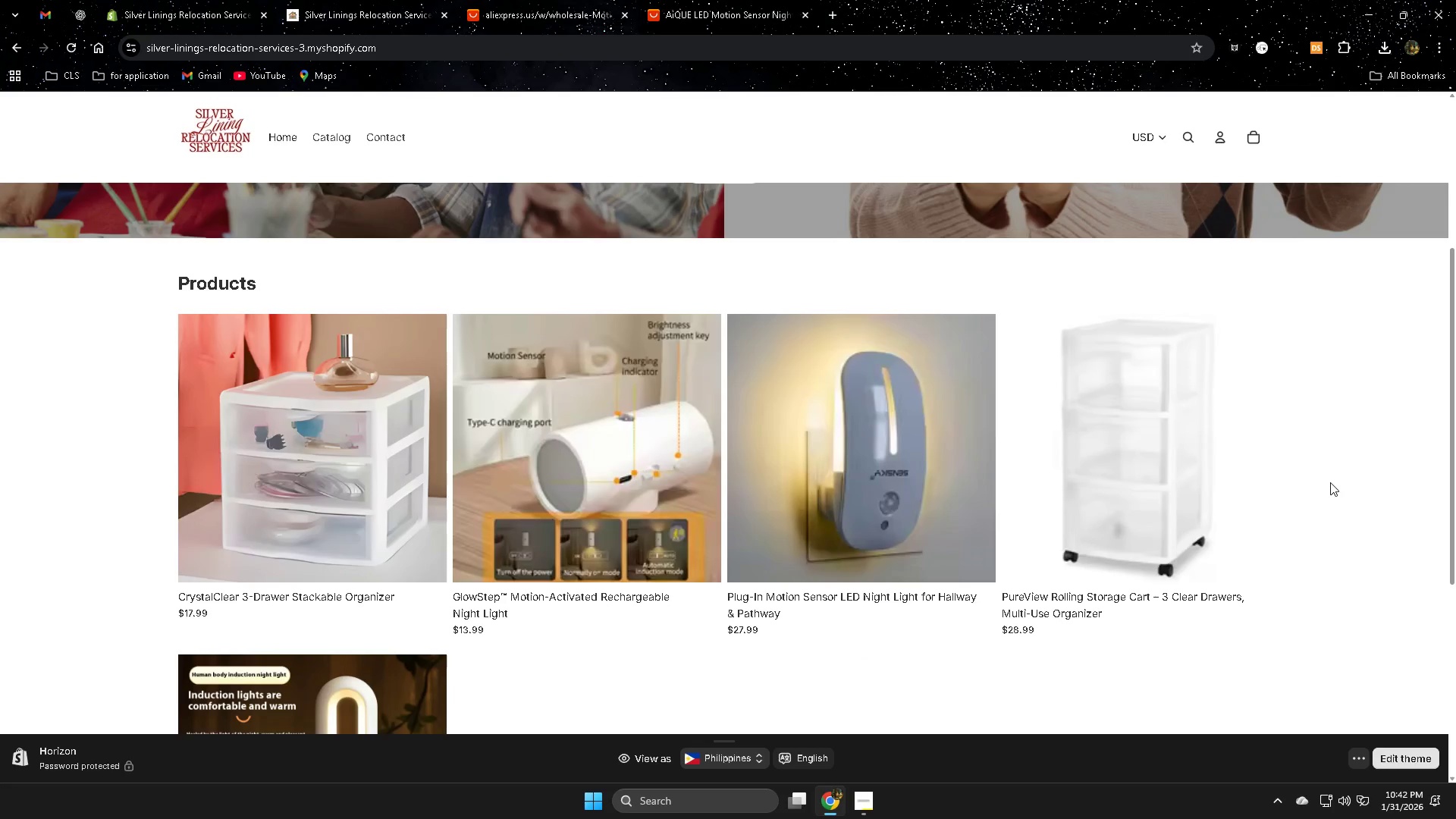 
scroll: coordinate [1247, 476], scroll_direction: up, amount: 2.0
 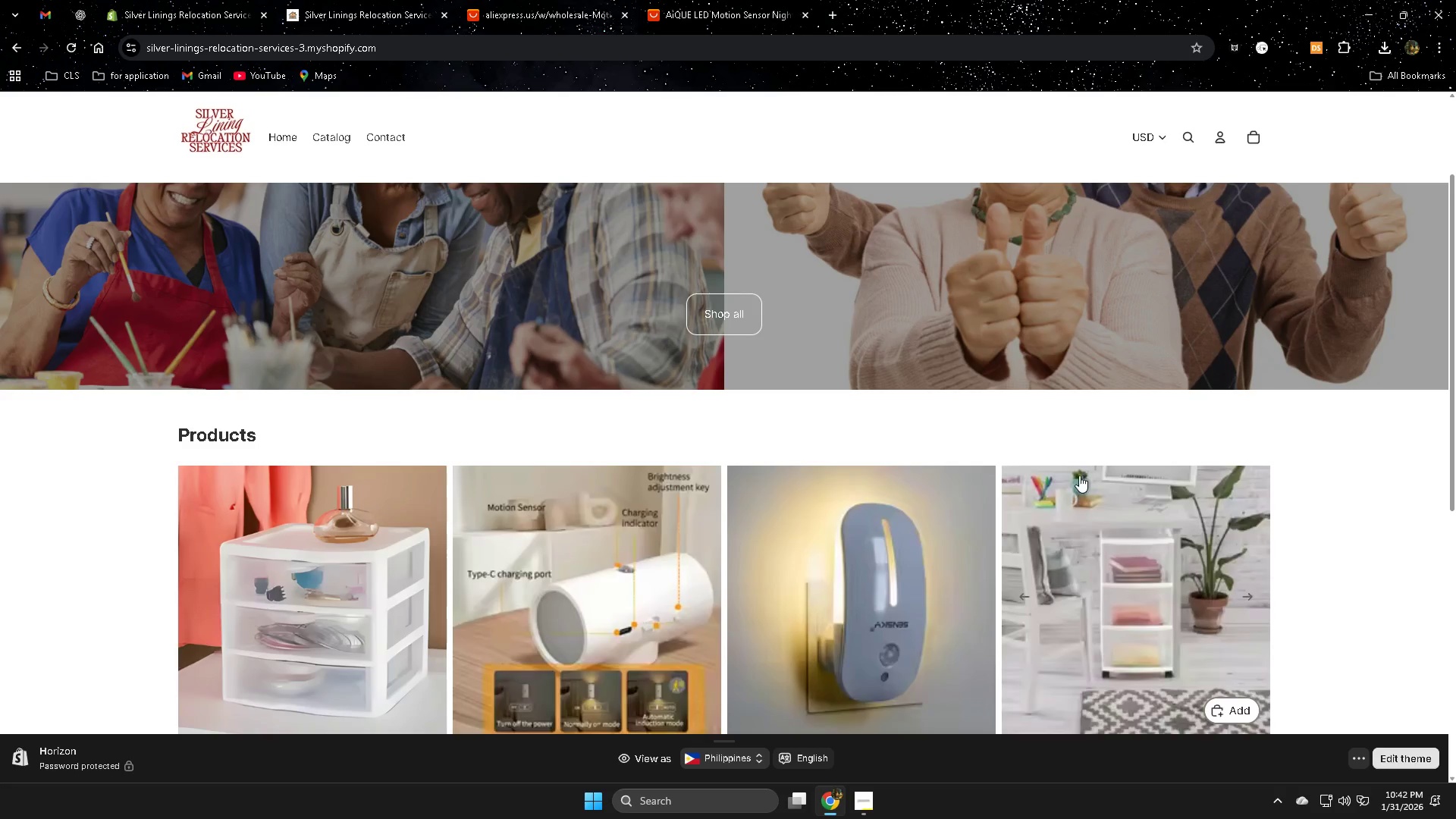 
scroll: coordinate [927, 422], scroll_direction: down, amount: 3.0
 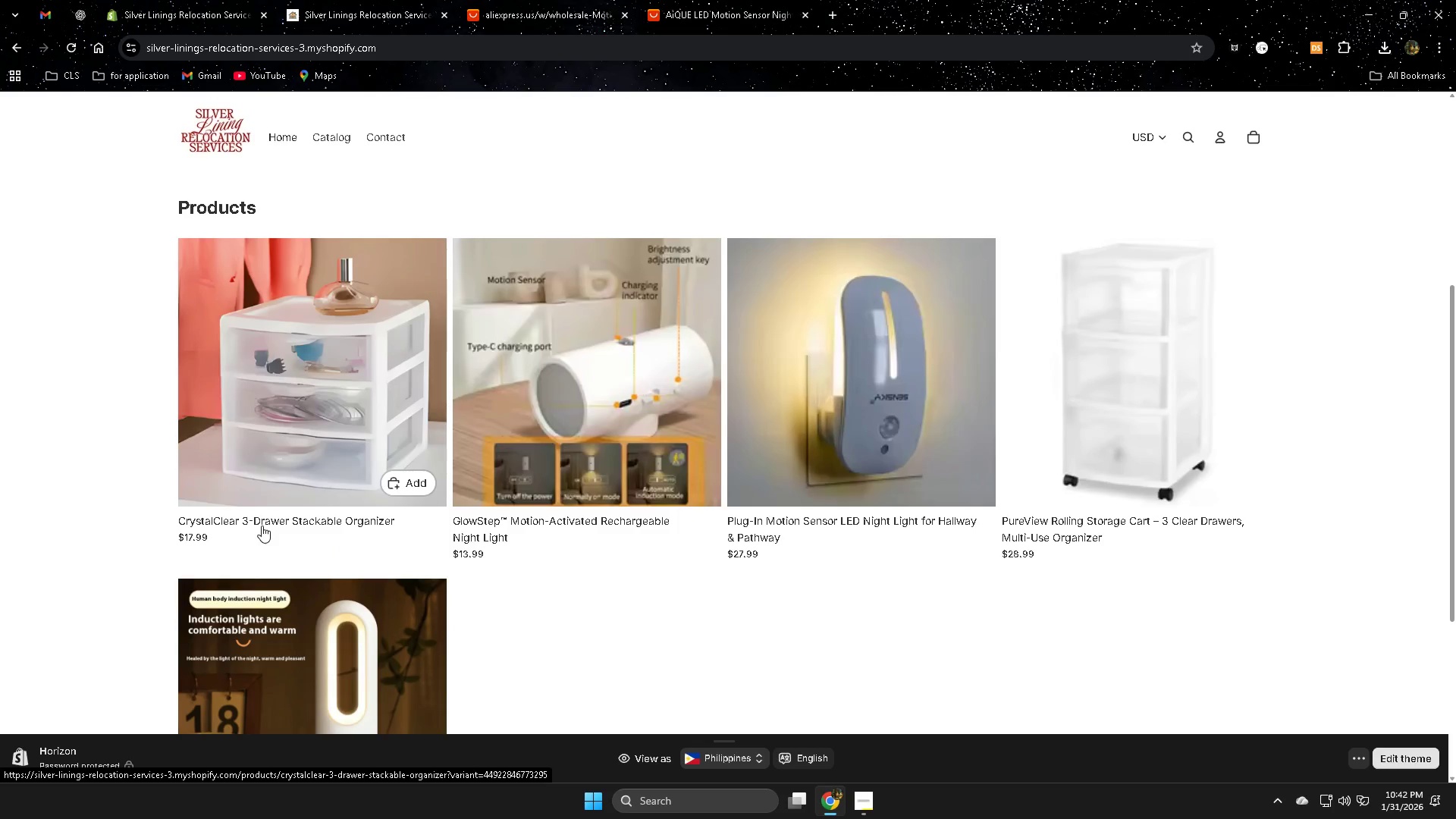 
wait(13.48)
 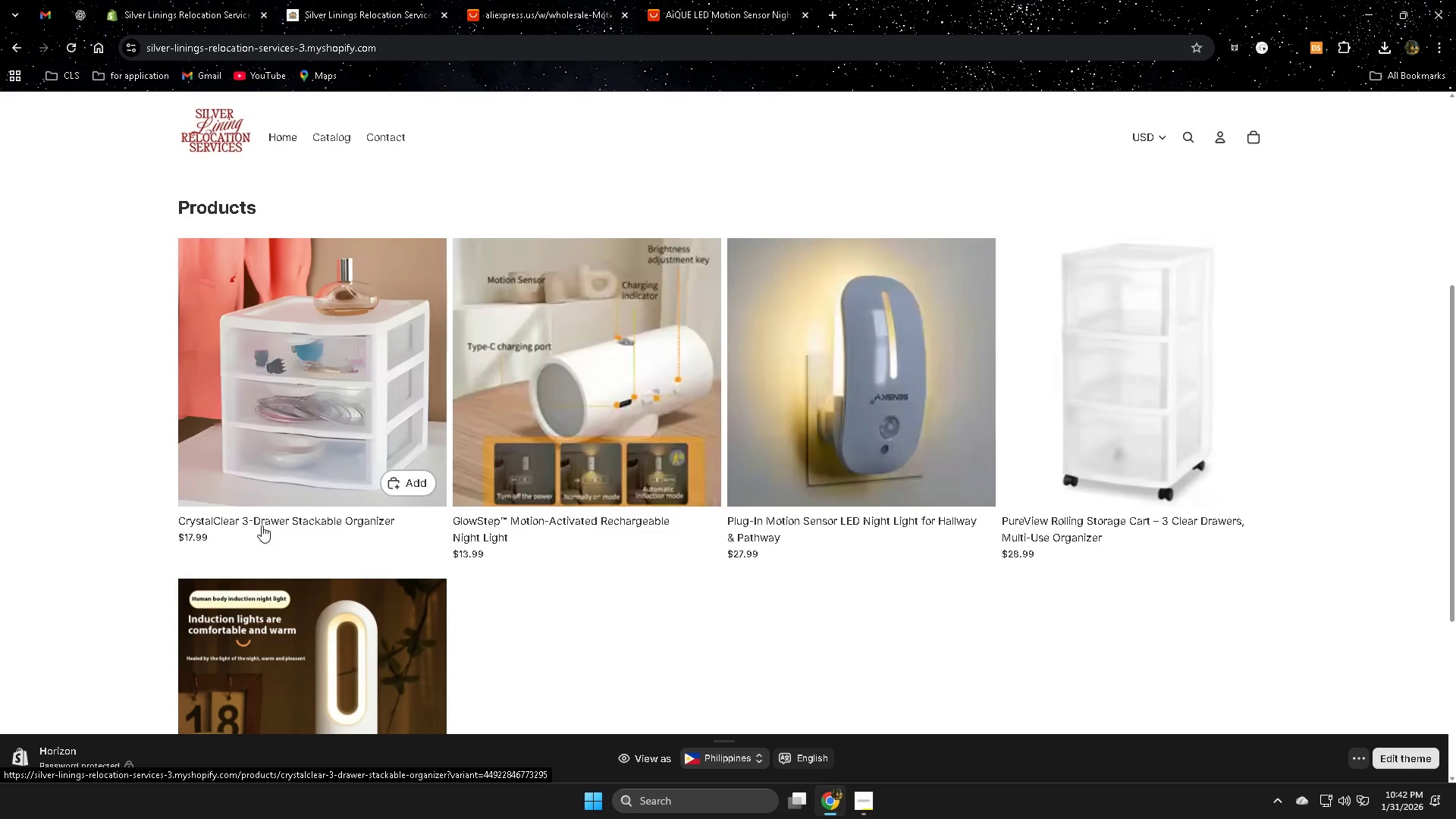 
left_click([150, 10])
 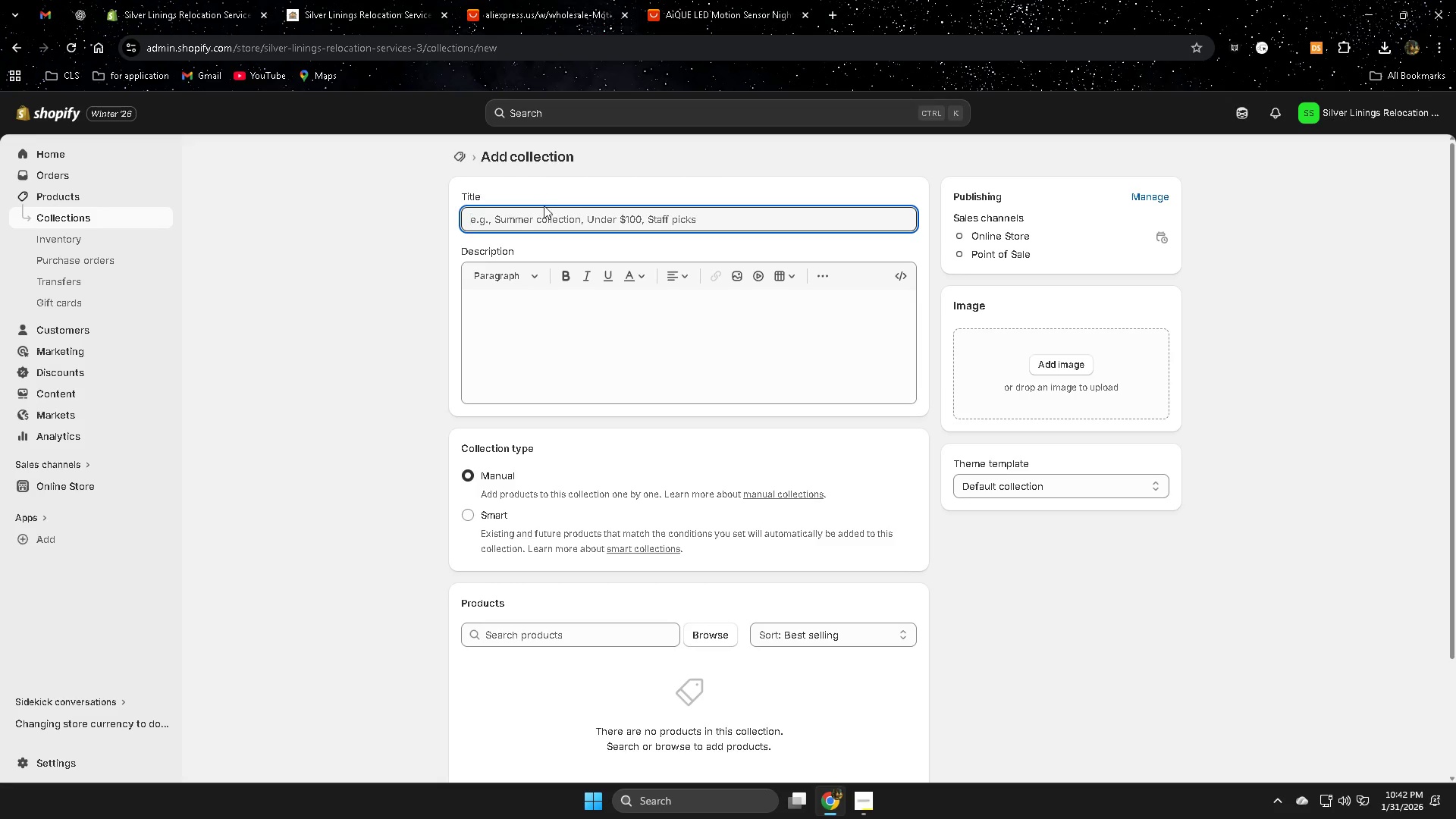 
left_click([538, 218])
 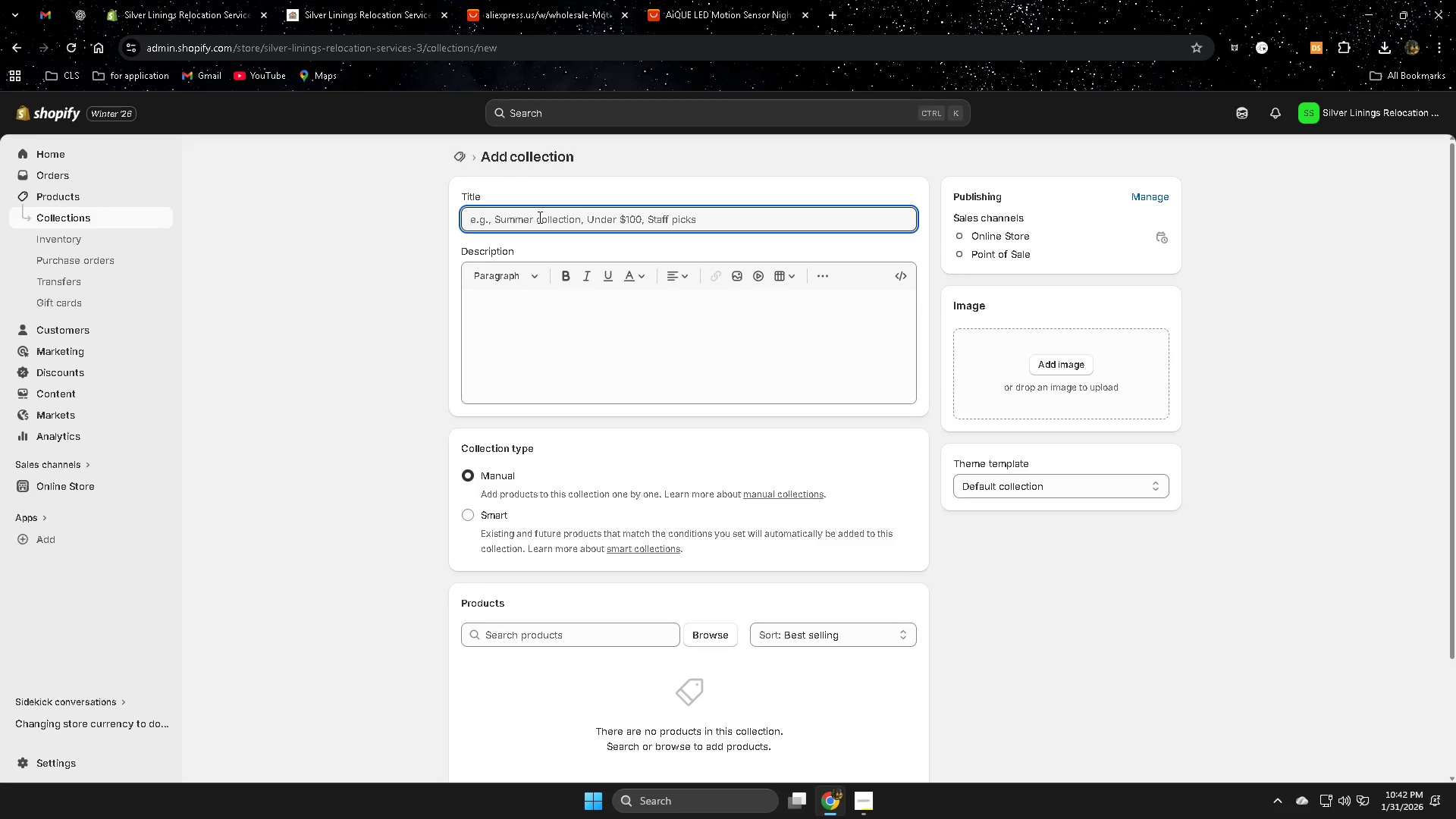 
type(Drawe)
key(Backspace)
type(er )
 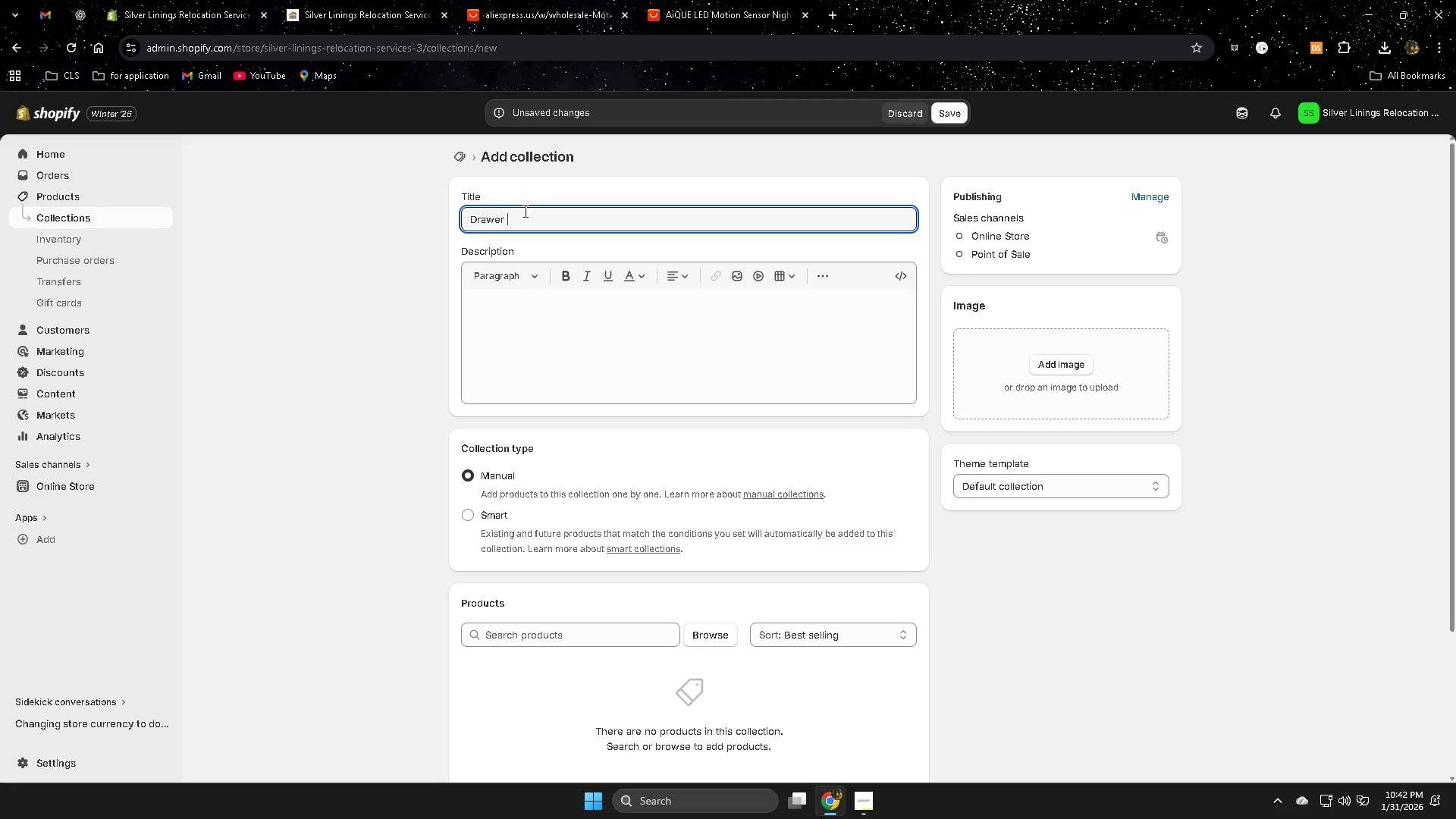 
key(O)
 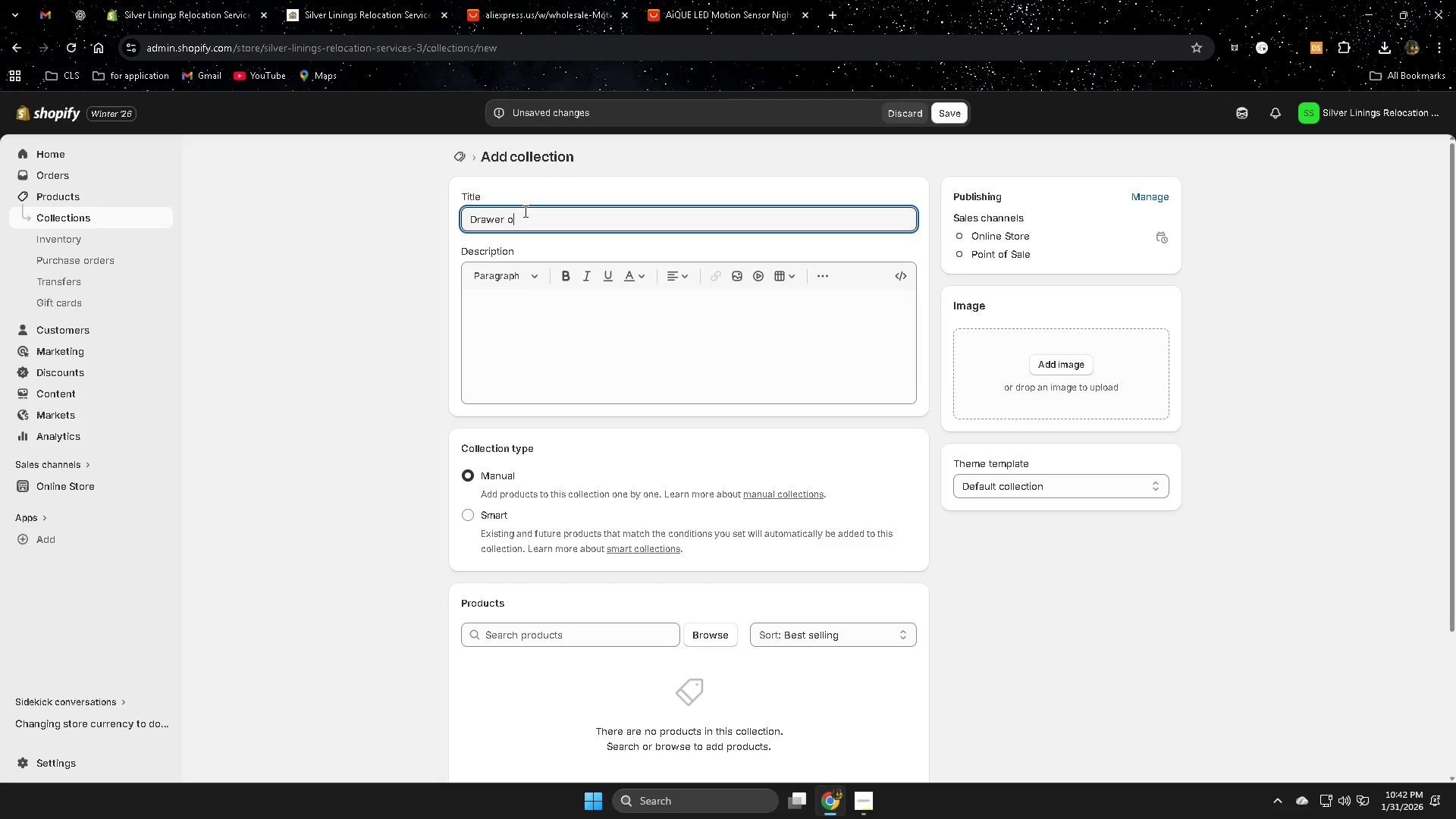 
key(Backspace)
 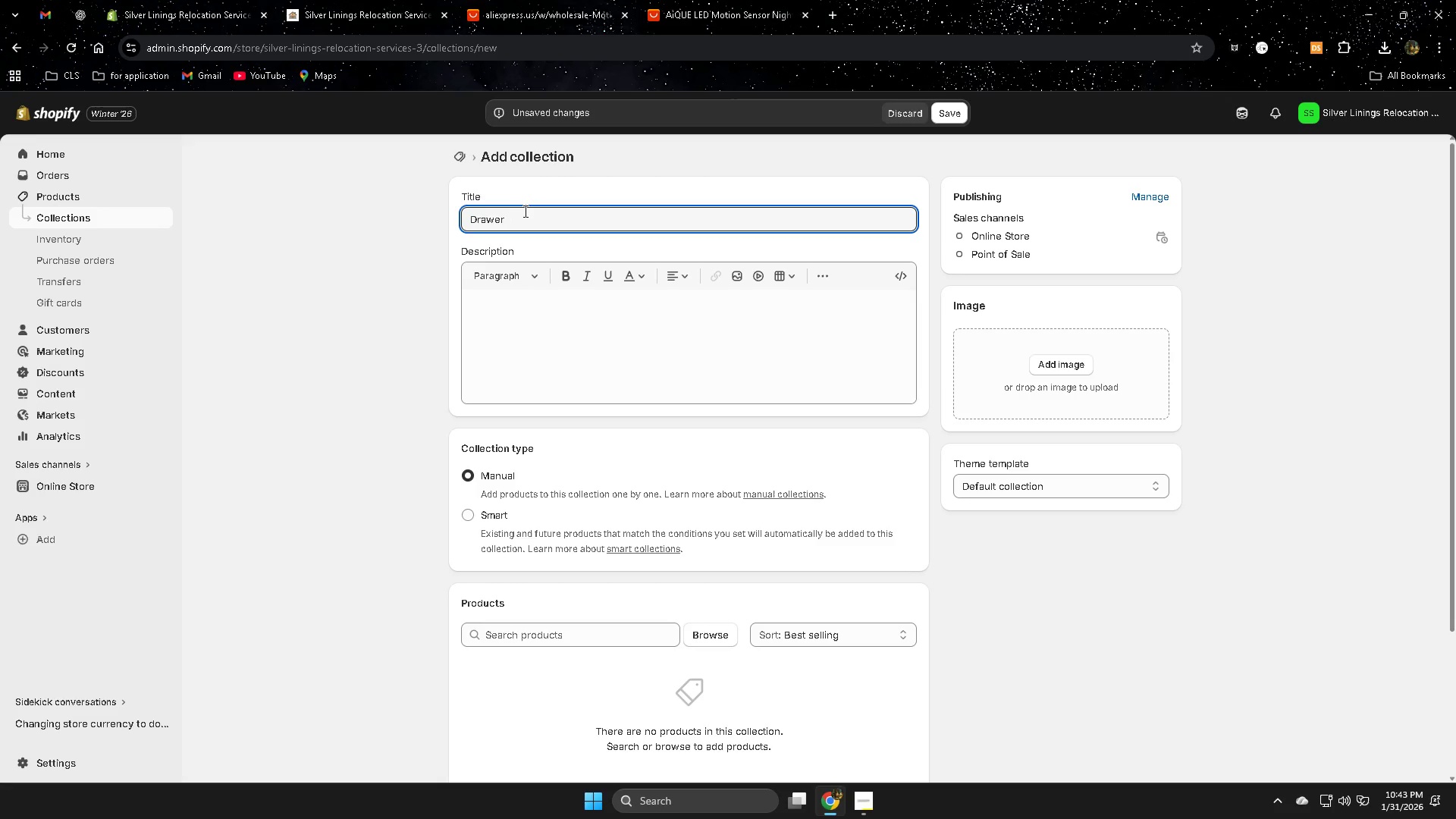 
key(Shift+O)
 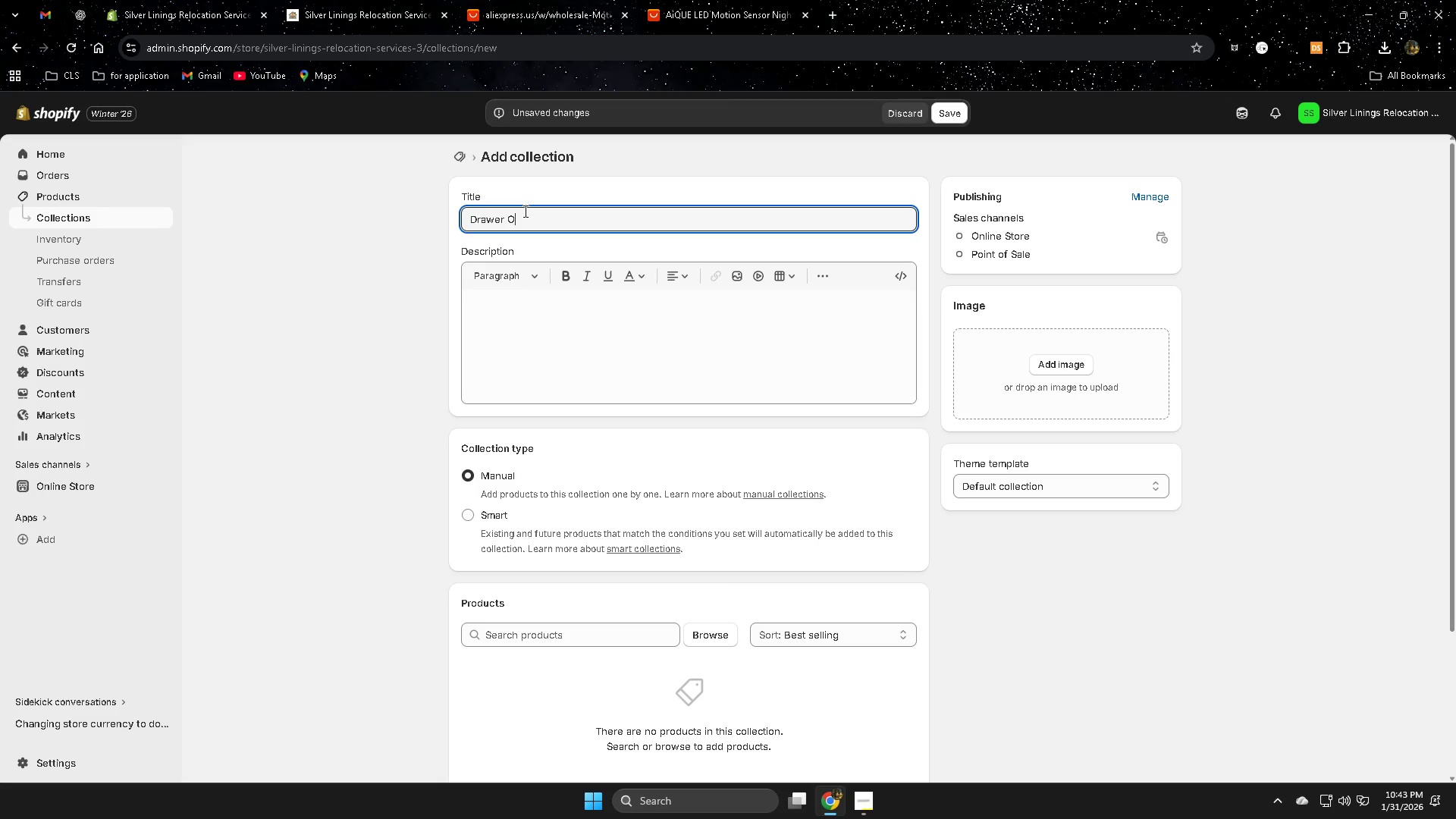 
type(rganizer)
 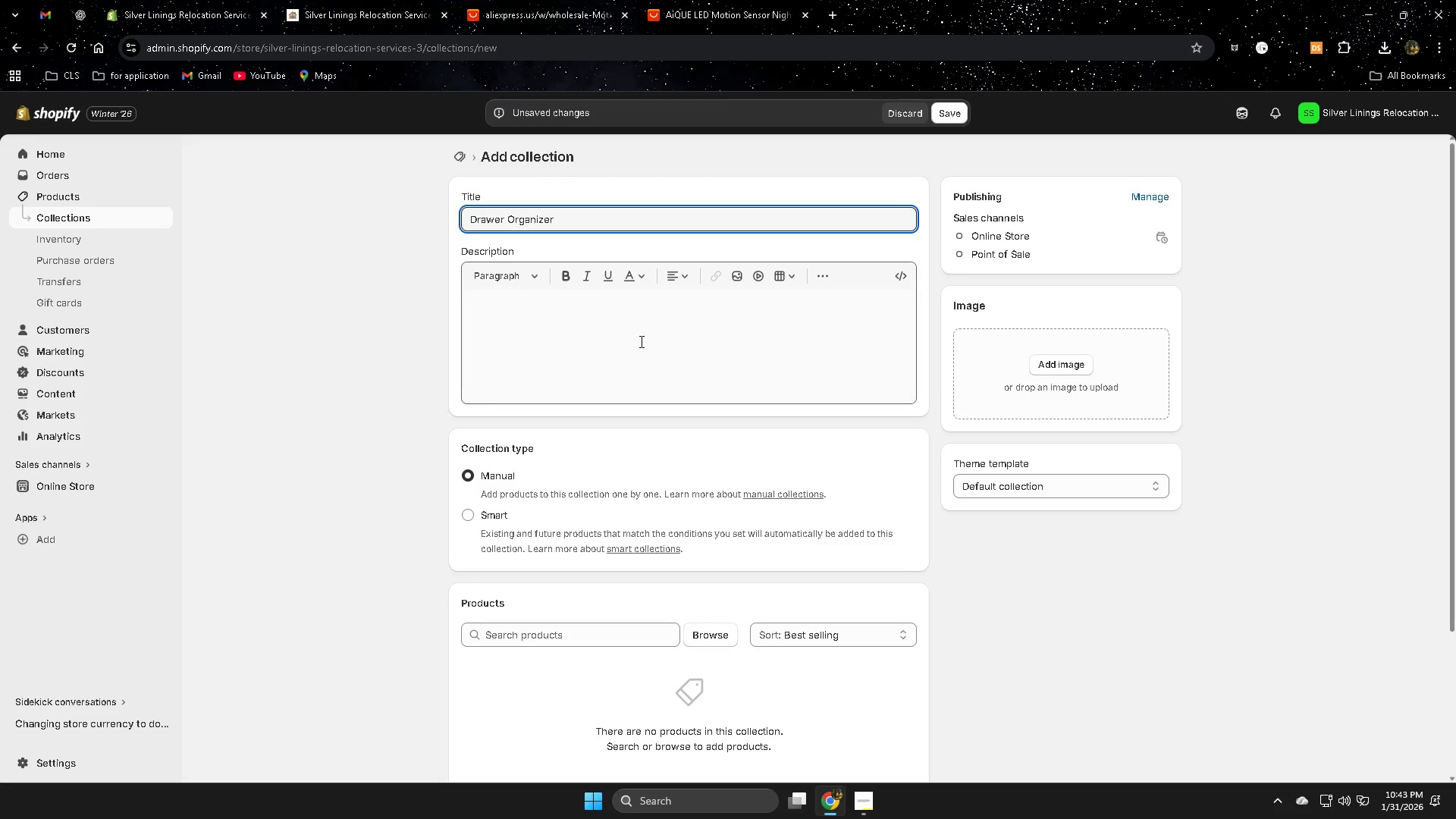 
scroll: coordinate [1016, 569], scroll_direction: down, amount: 4.0
 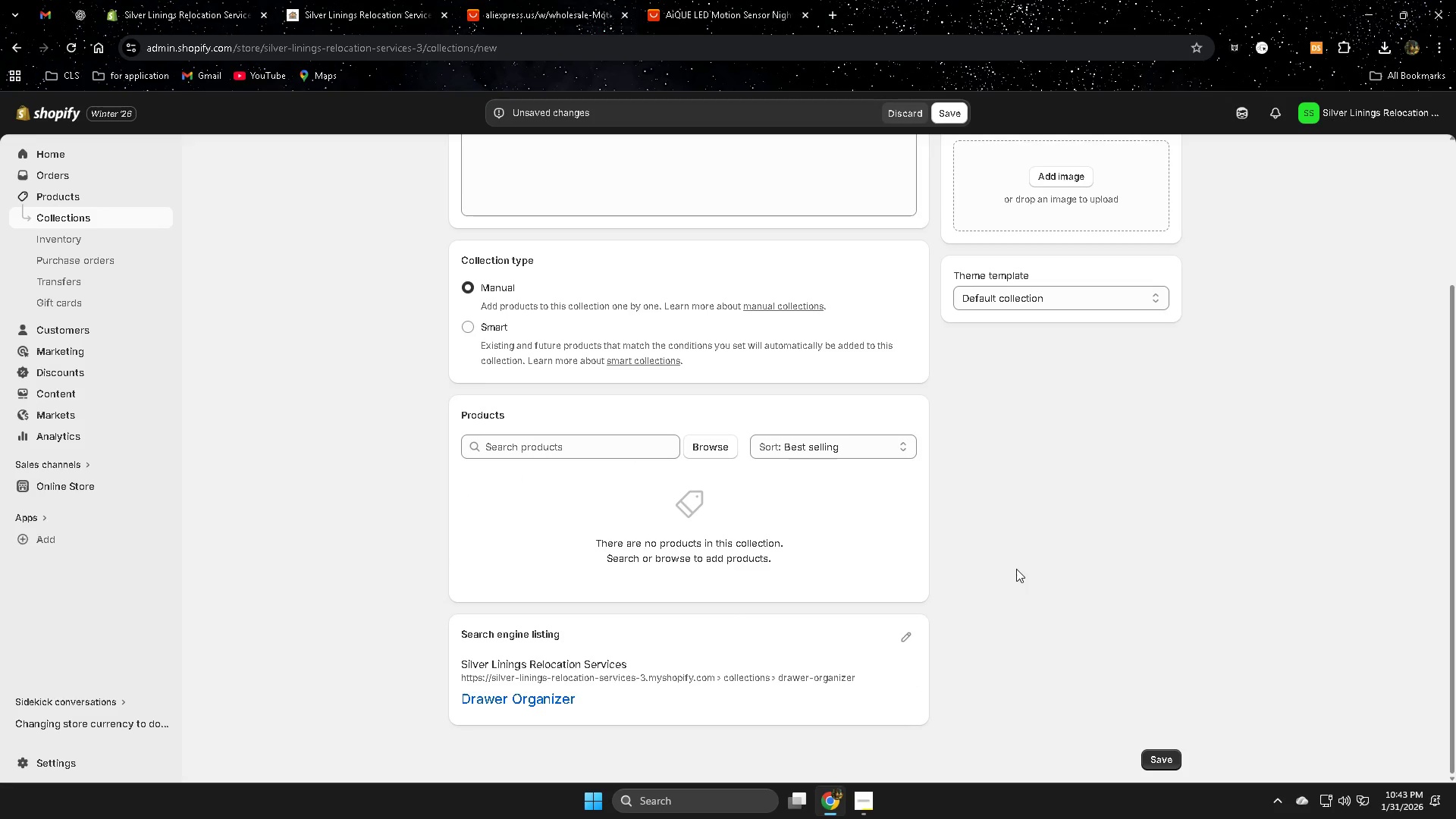 
scroll: coordinate [1015, 569], scroll_direction: up, amount: 3.0
 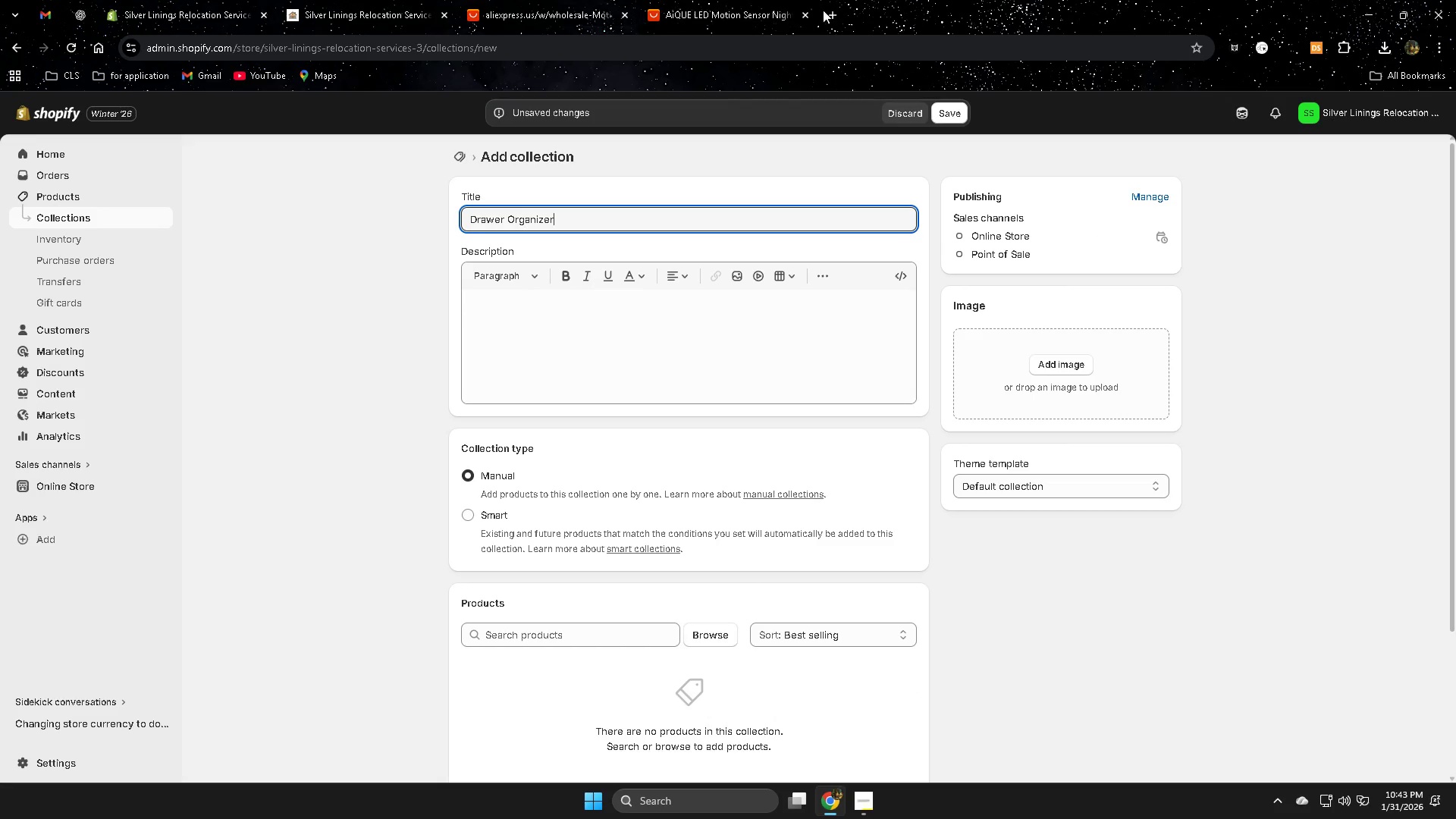 
left_click([830, 15])
 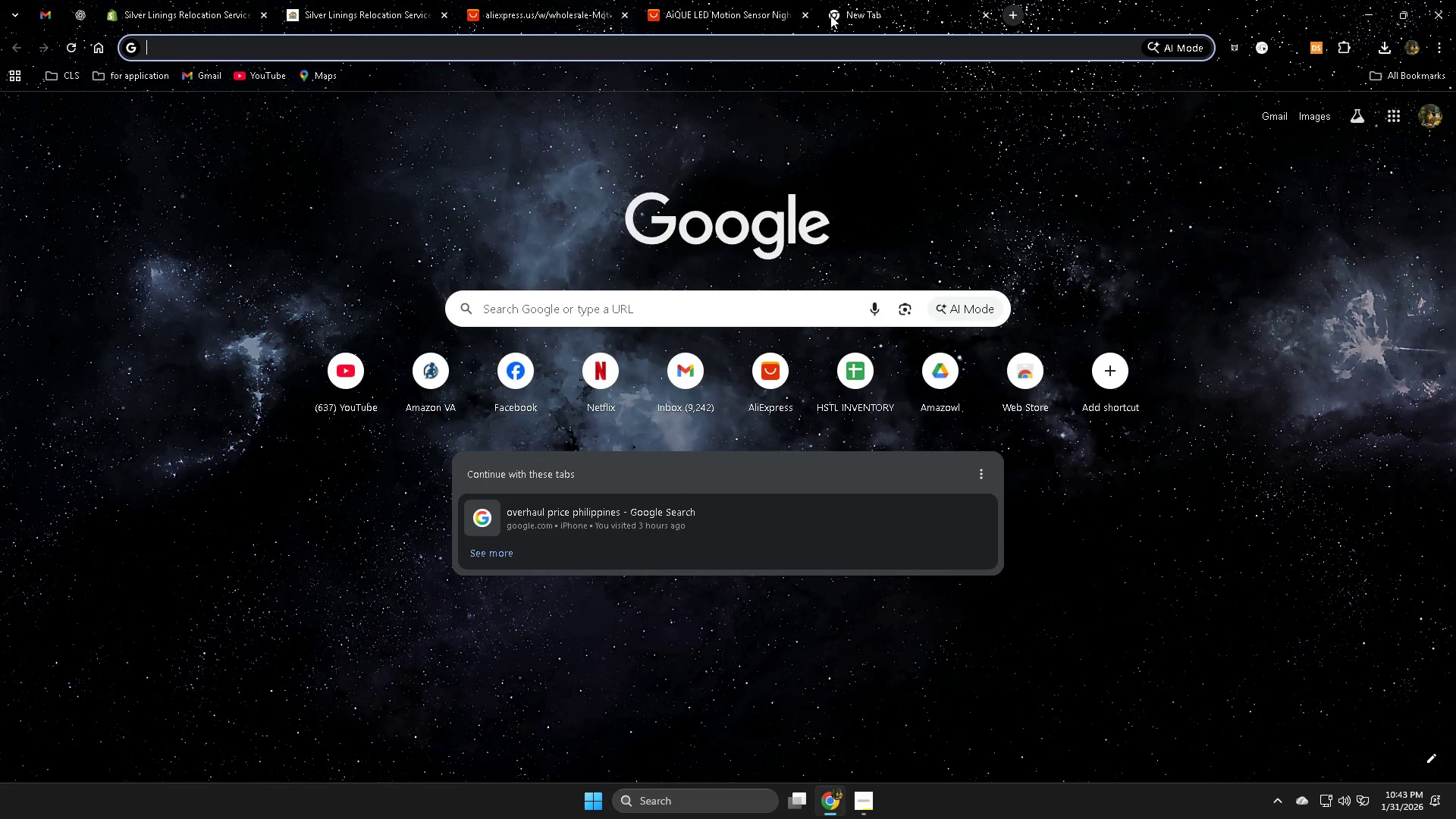 
left_click([143, 0])
 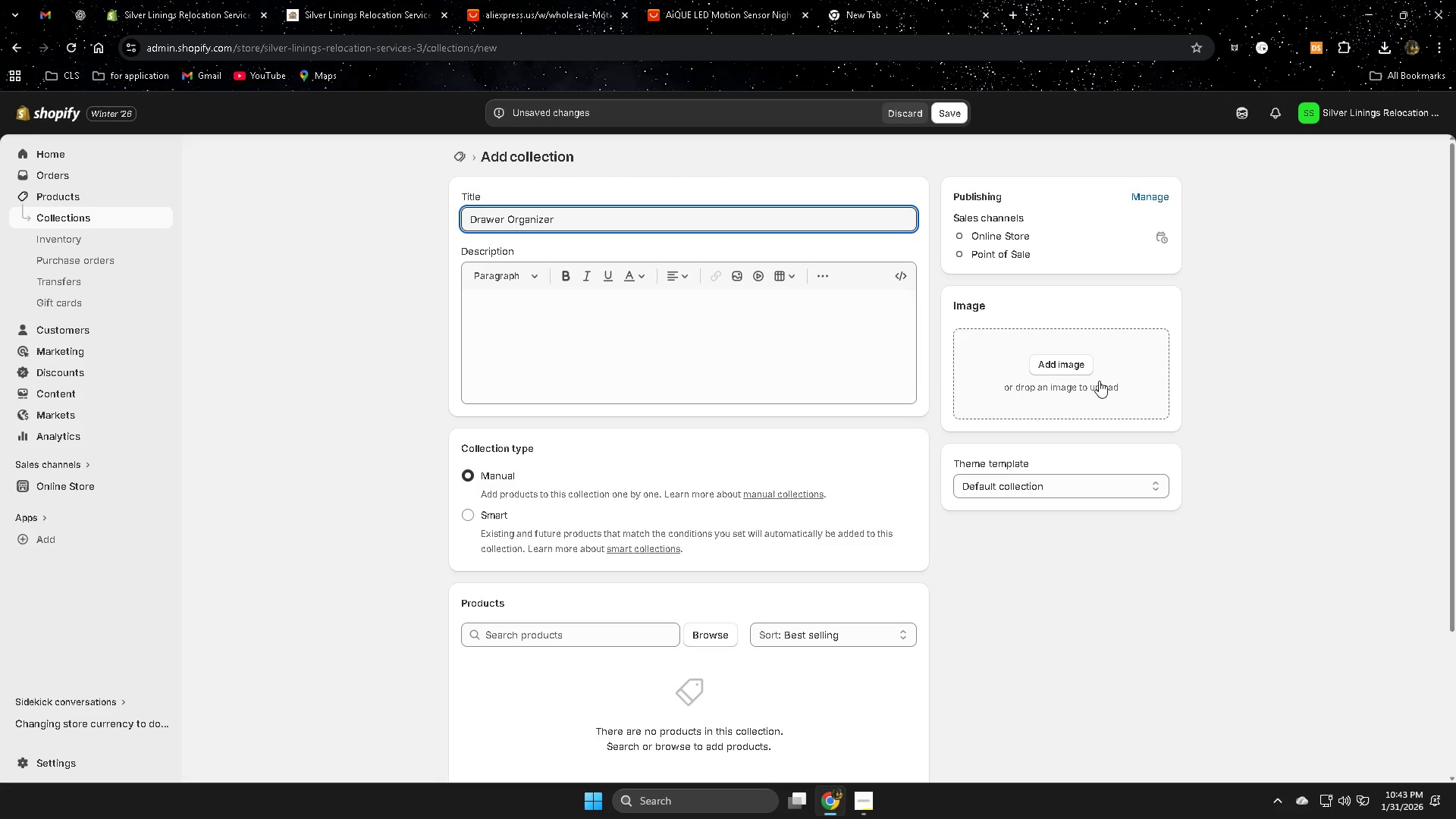 
left_click([1068, 362])
 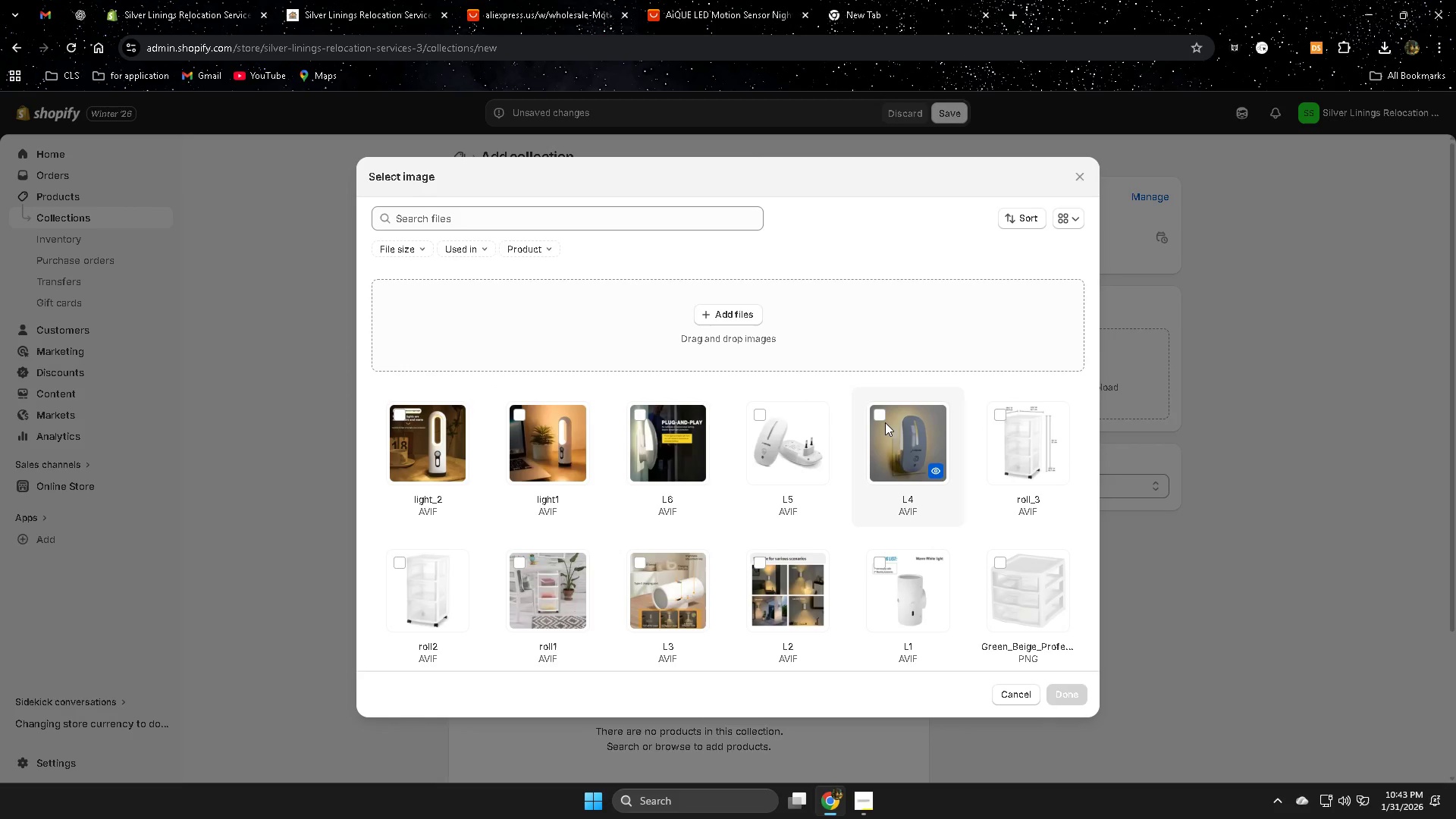 
scroll: coordinate [834, 538], scroll_direction: down, amount: 4.0
 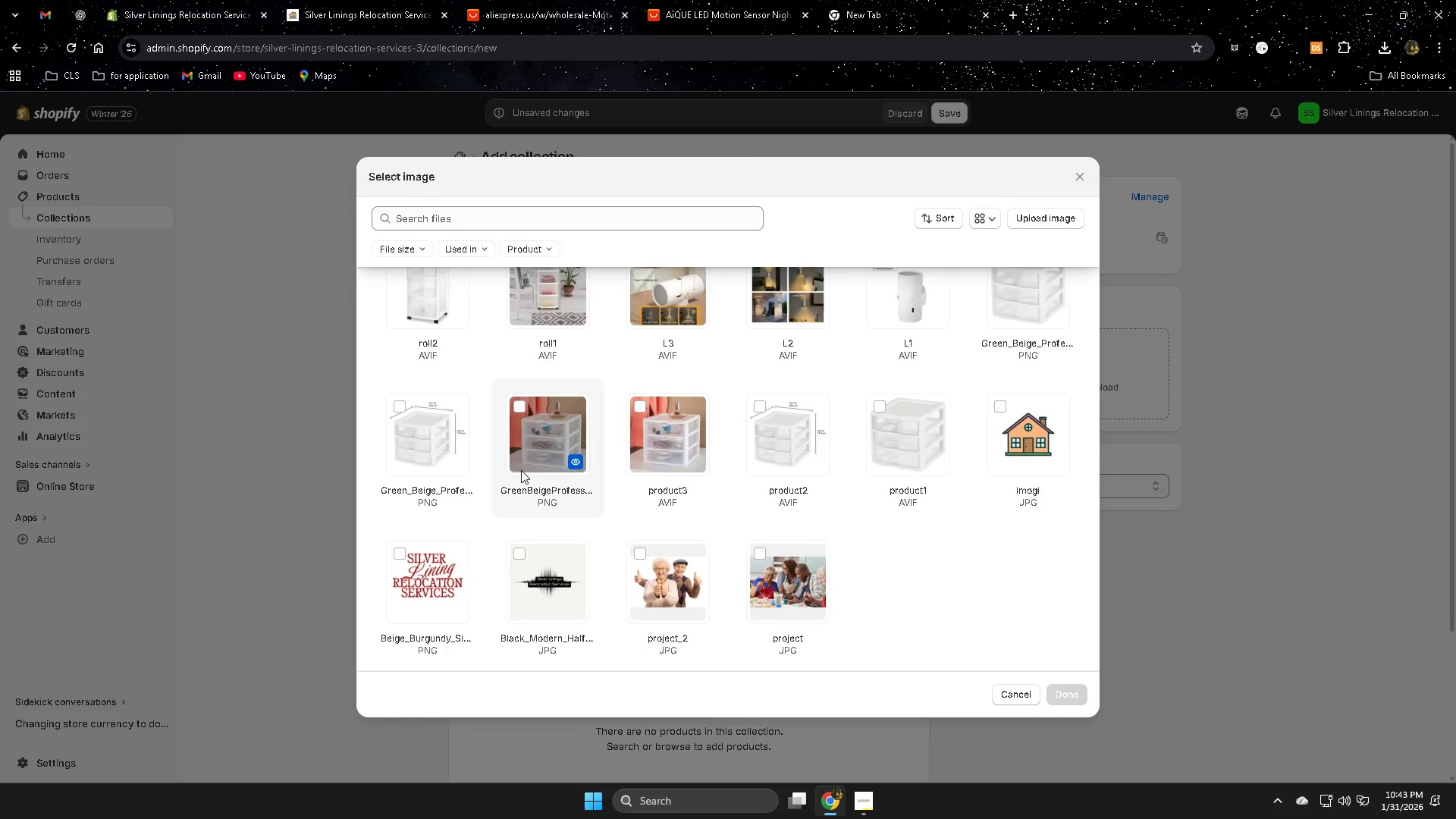 
left_click([541, 453])
 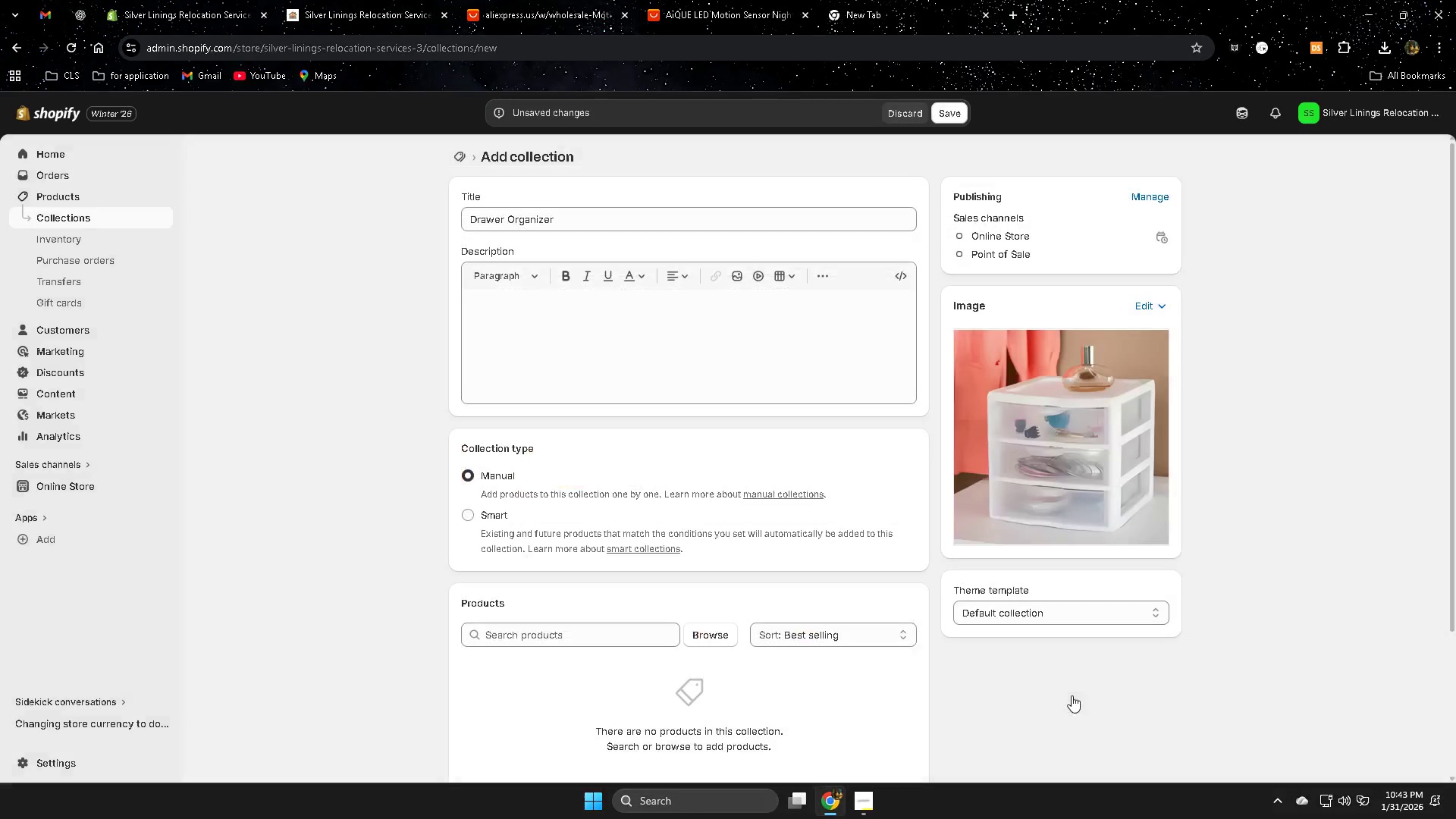 
wait(5.28)
 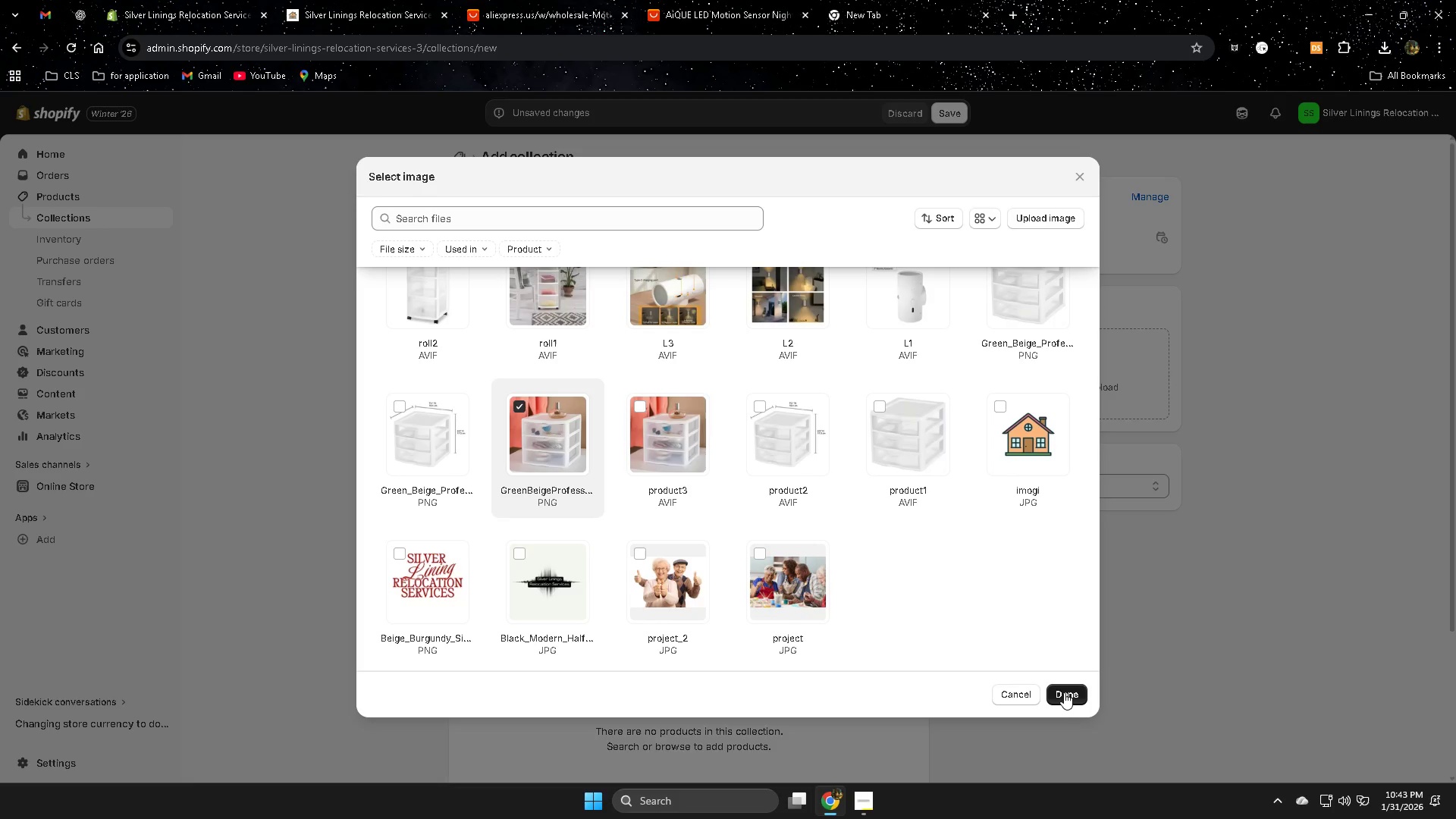 
scroll: coordinate [1332, 452], scroll_direction: down, amount: 2.0
 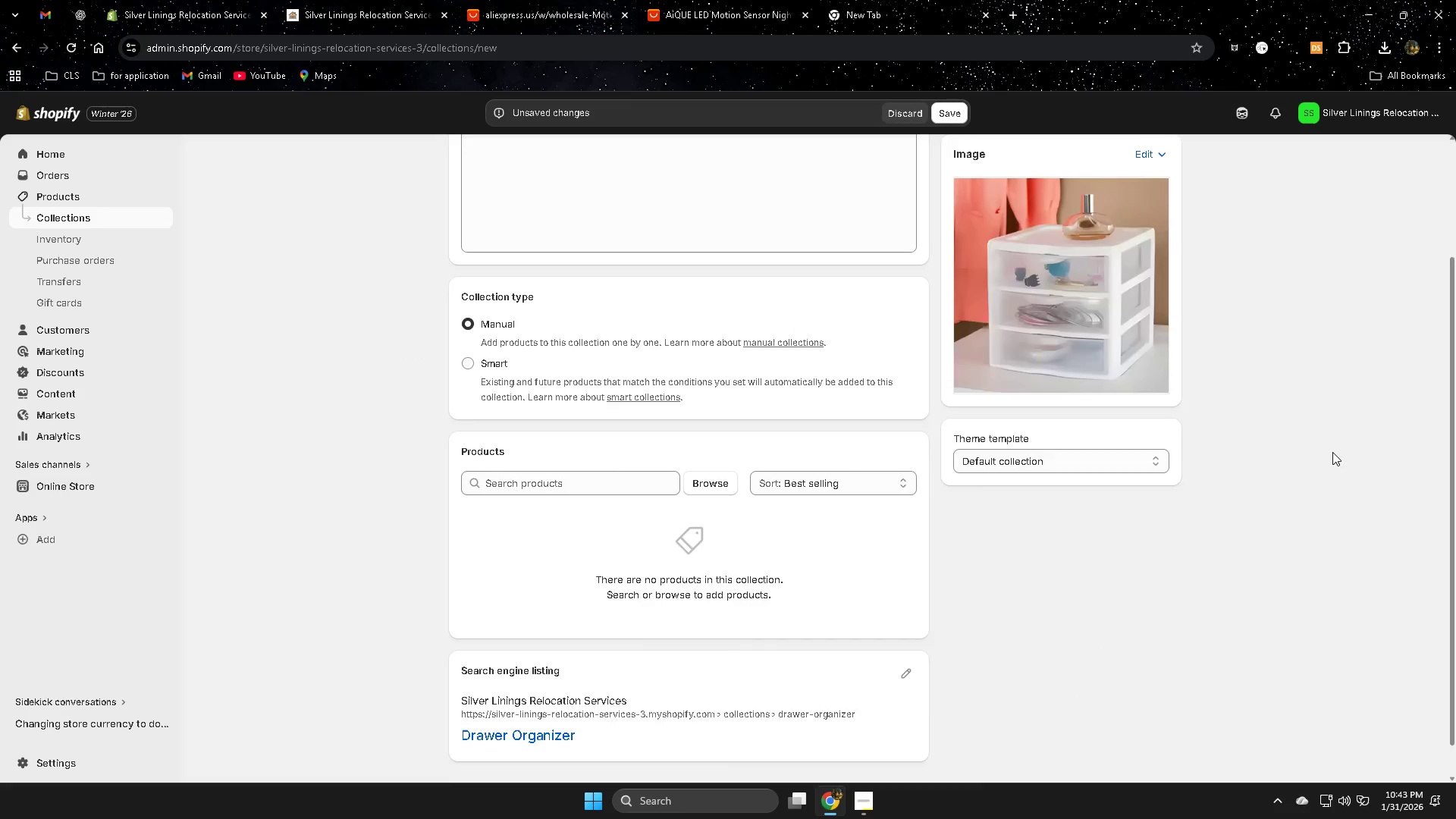 
scroll: coordinate [1332, 452], scroll_direction: up, amount: 2.0
 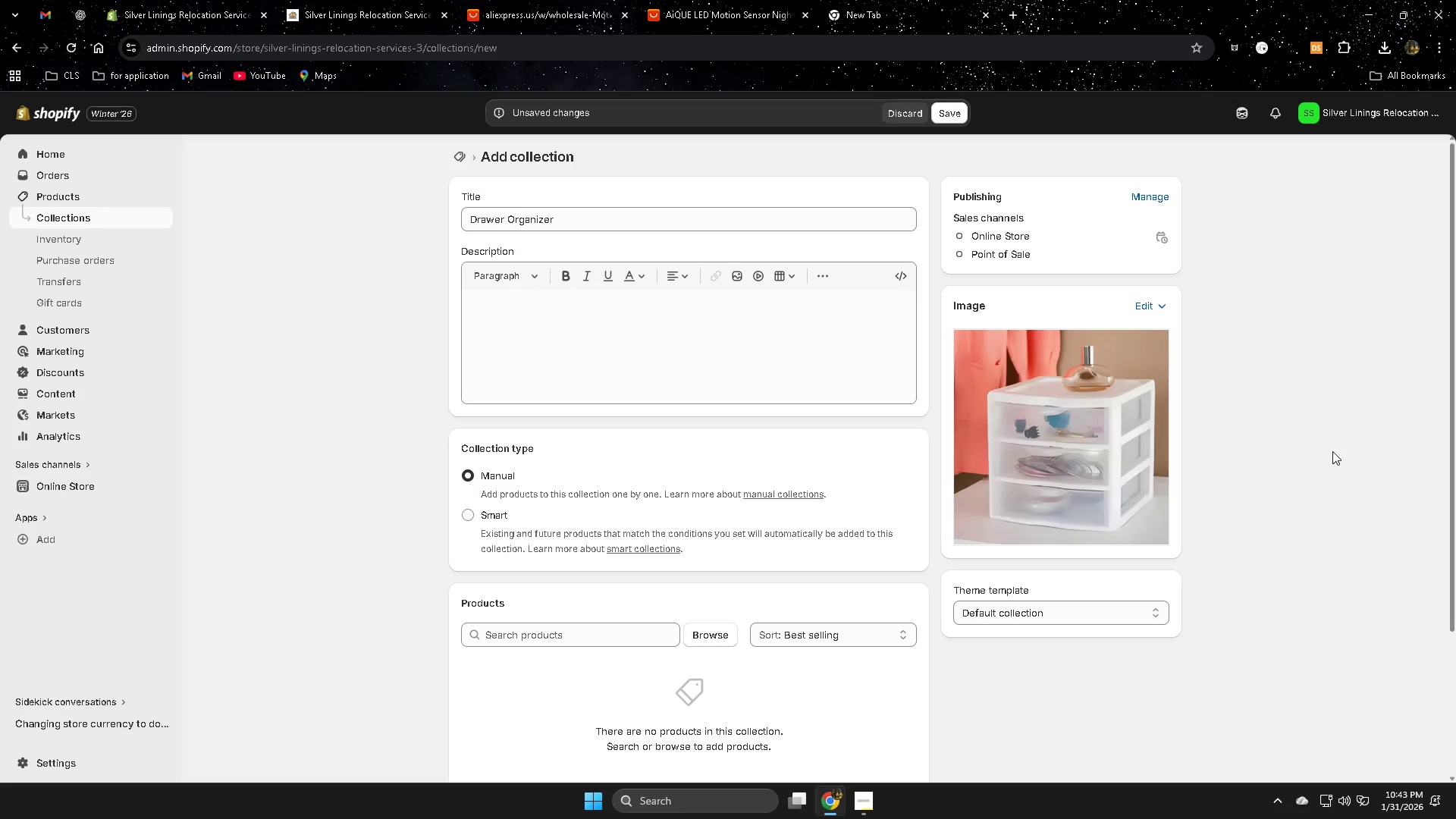 
scroll: coordinate [1332, 450], scroll_direction: down, amount: 5.0
 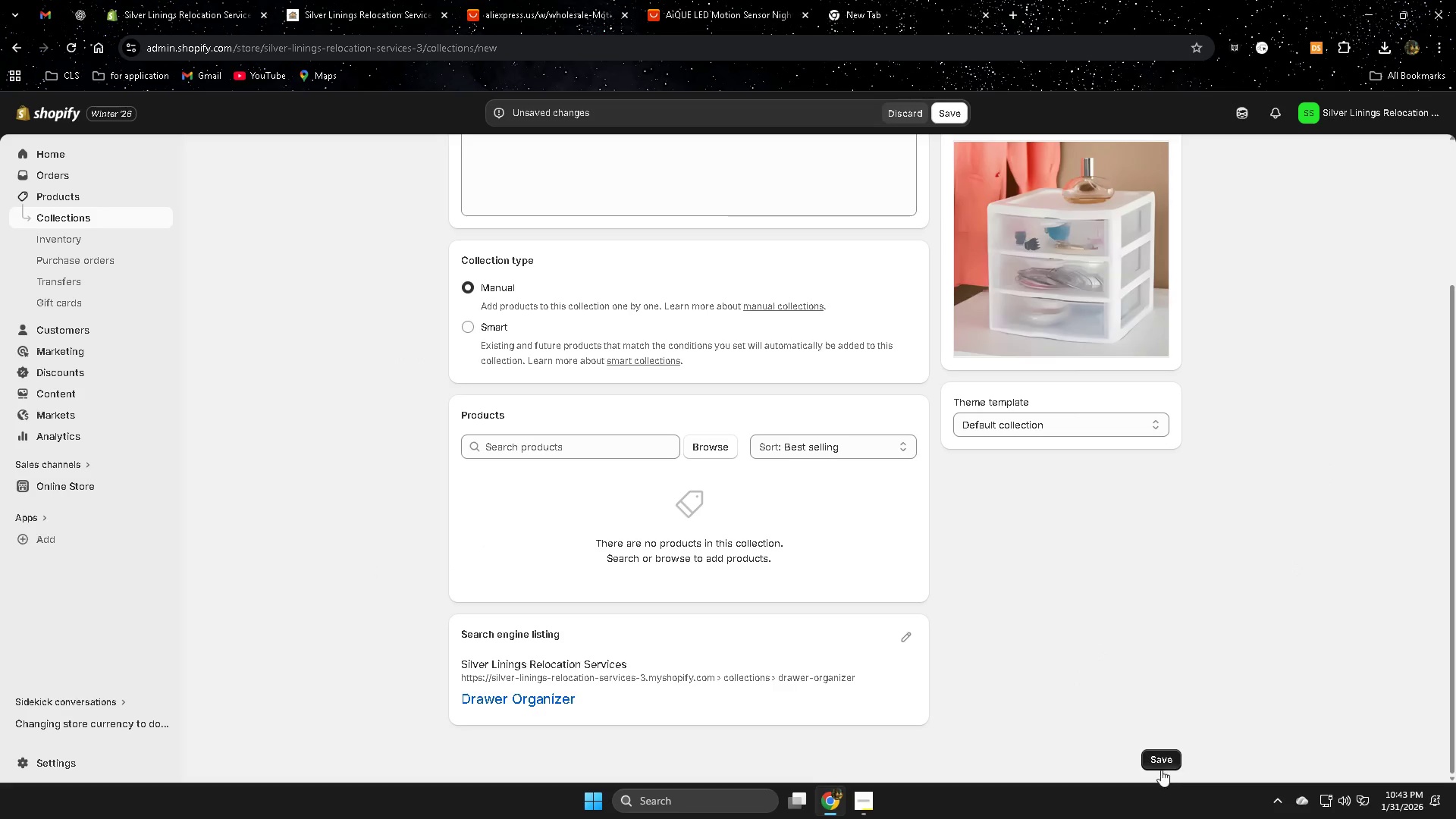 
left_click([1158, 759])
 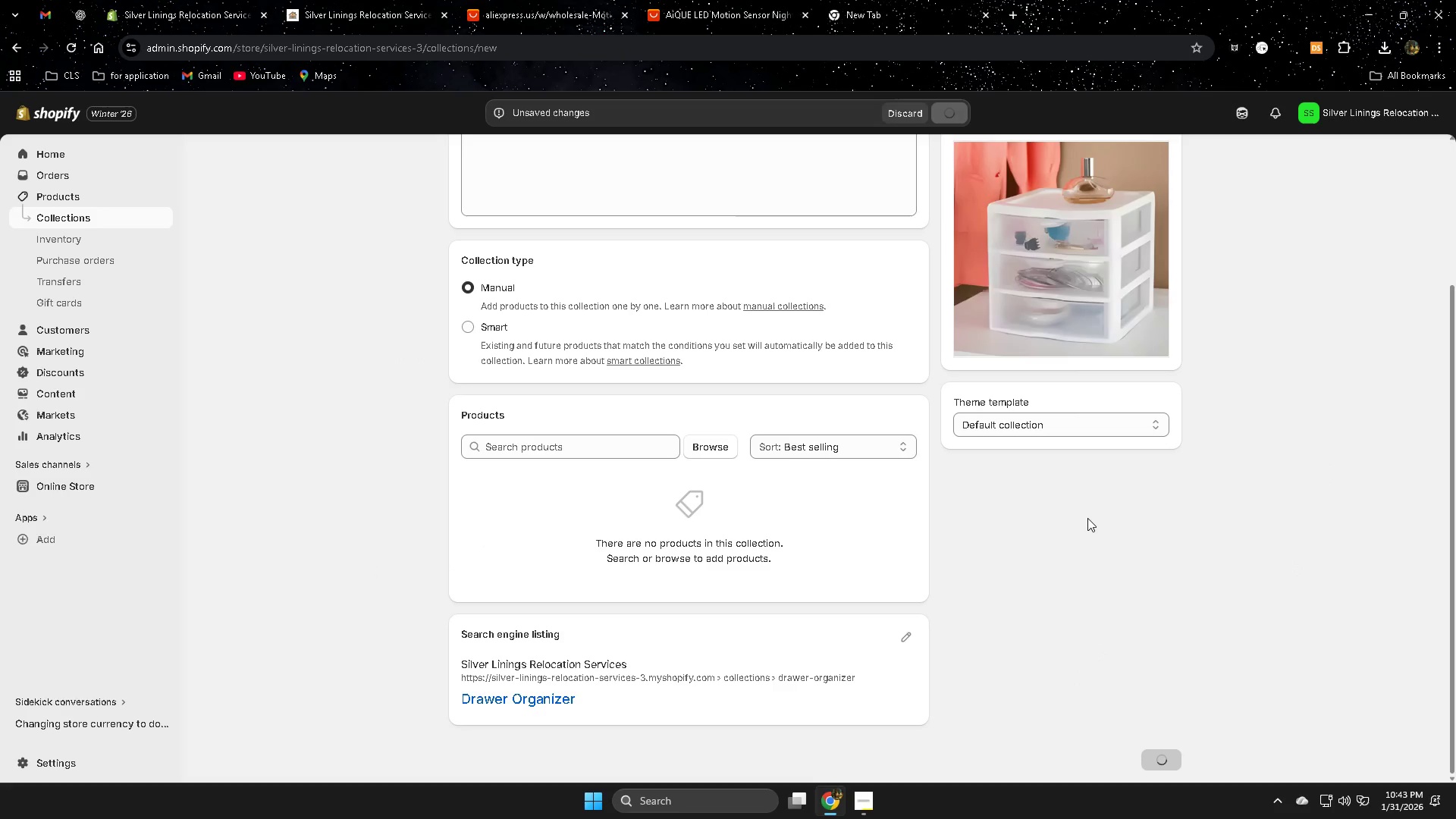 
scroll: coordinate [1087, 518], scroll_direction: up, amount: 4.0
 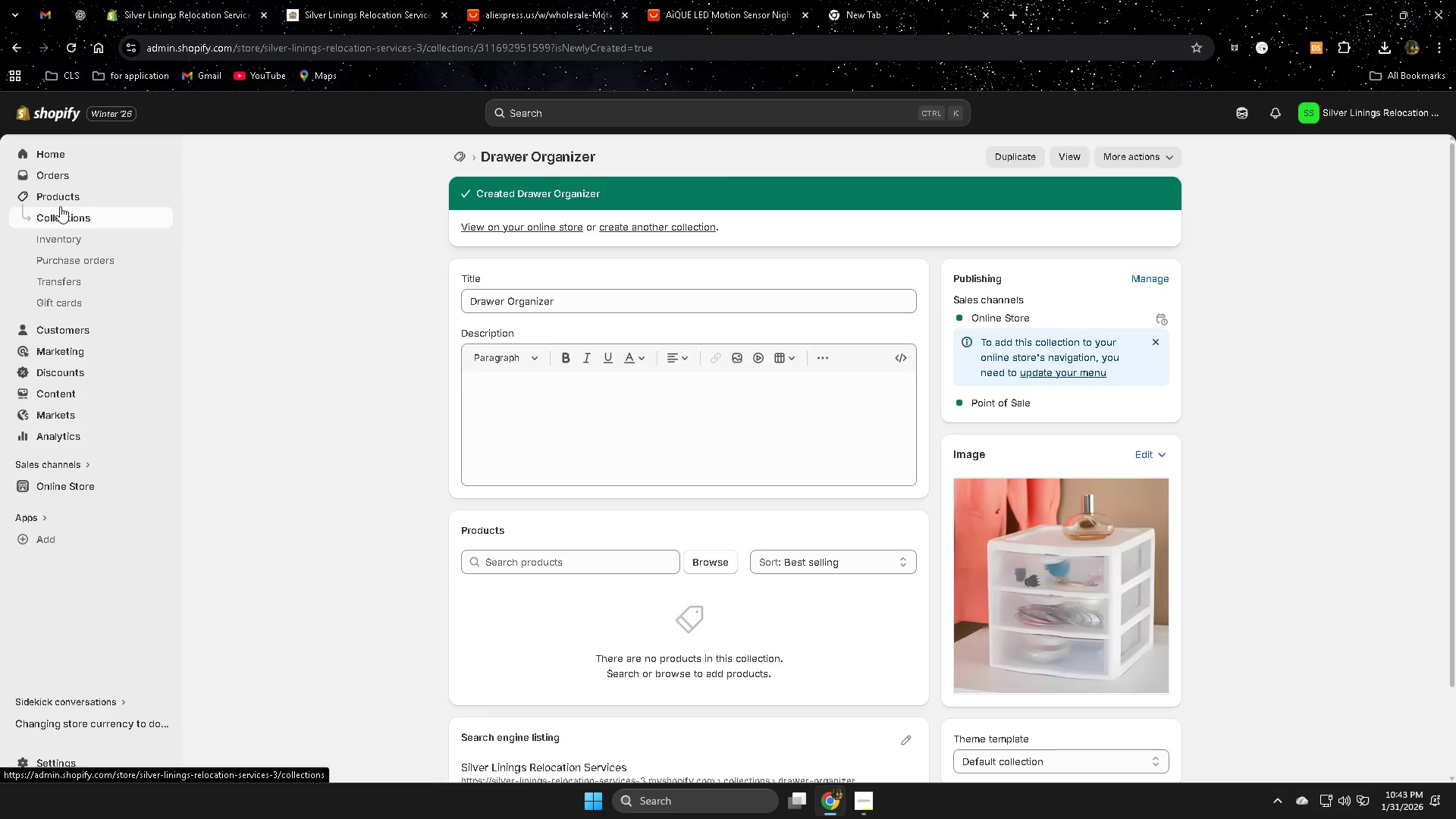 
left_click([64, 218])
 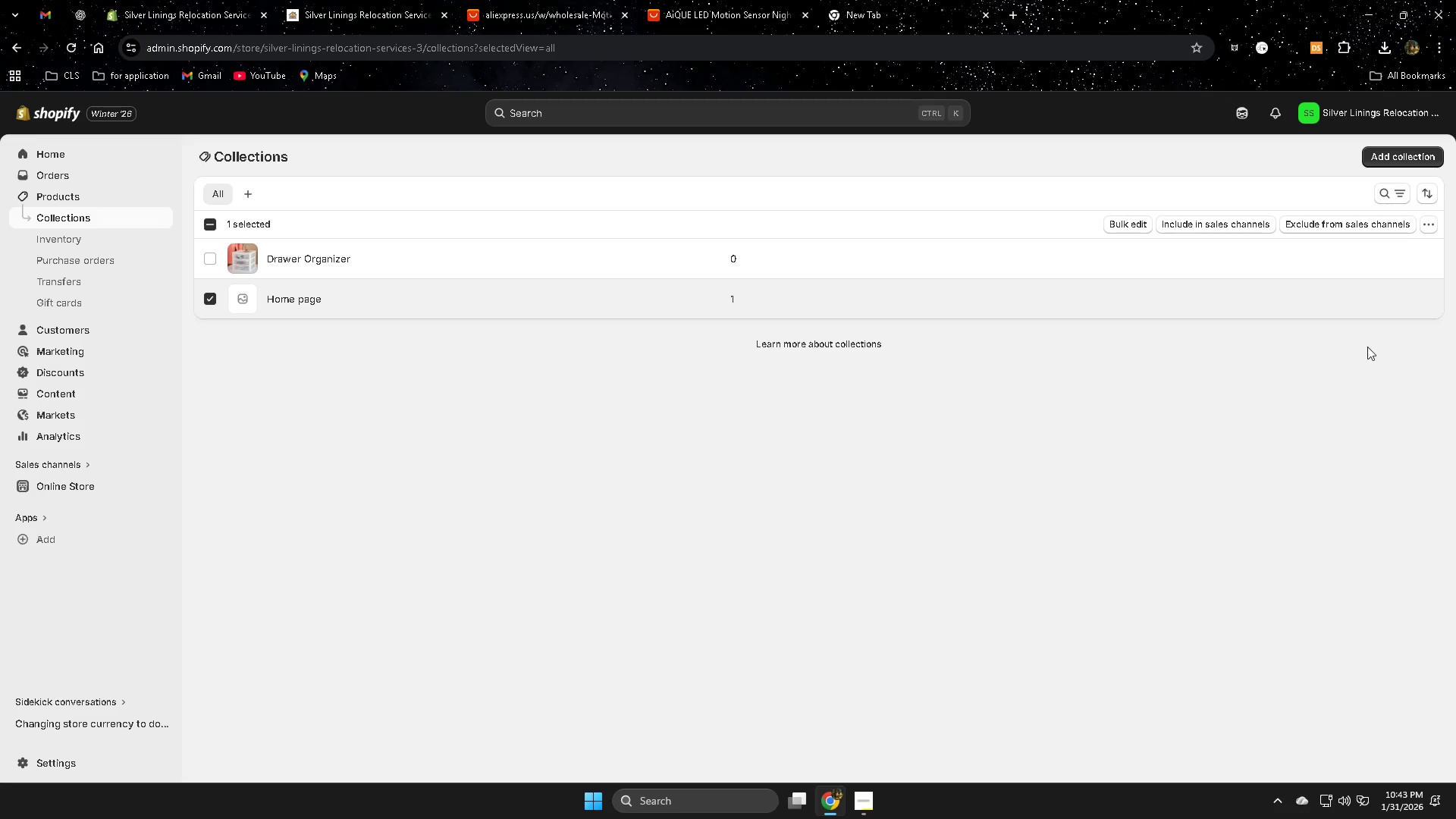 
wait(5.8)
 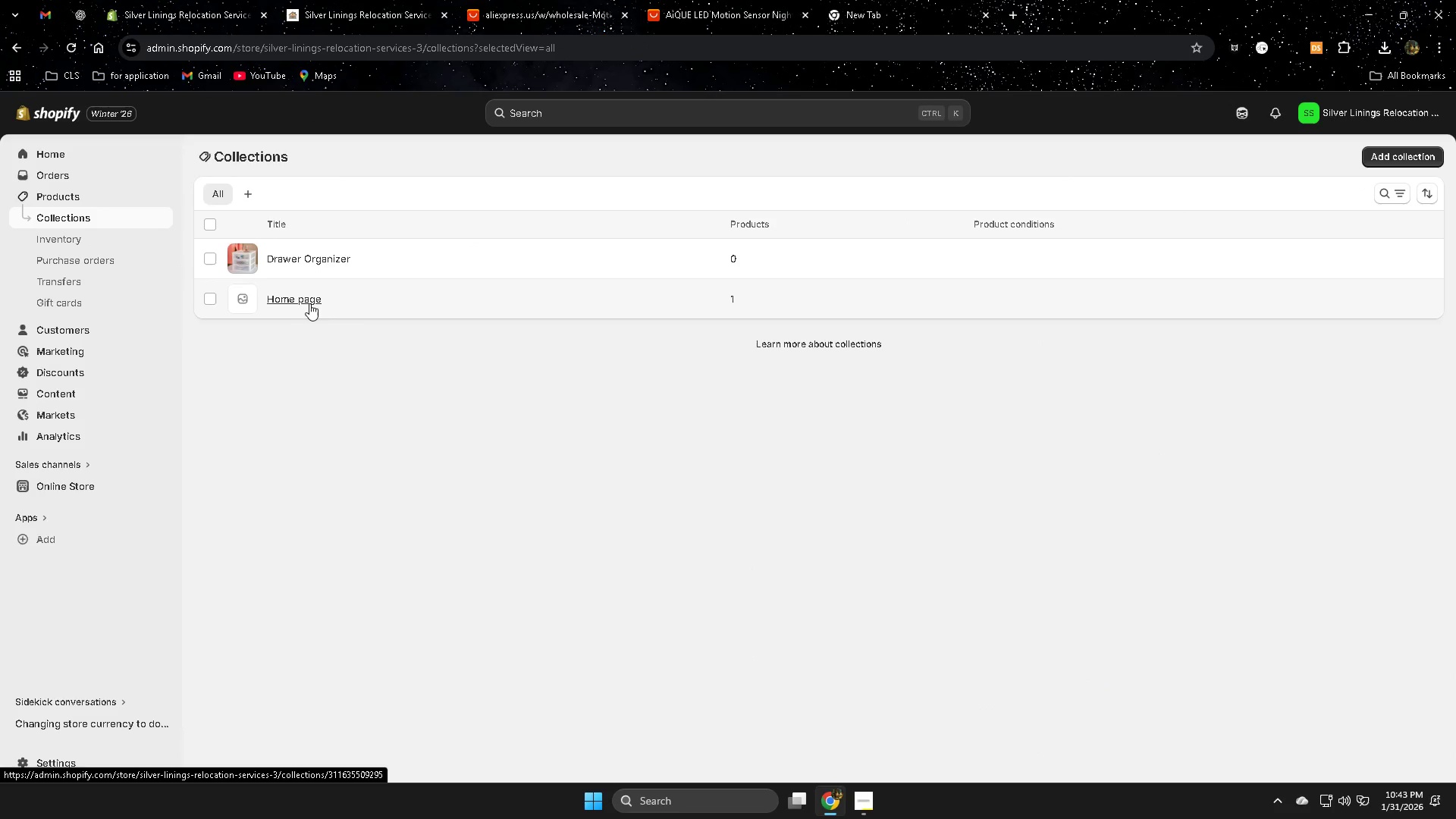 
left_click([1428, 227])
 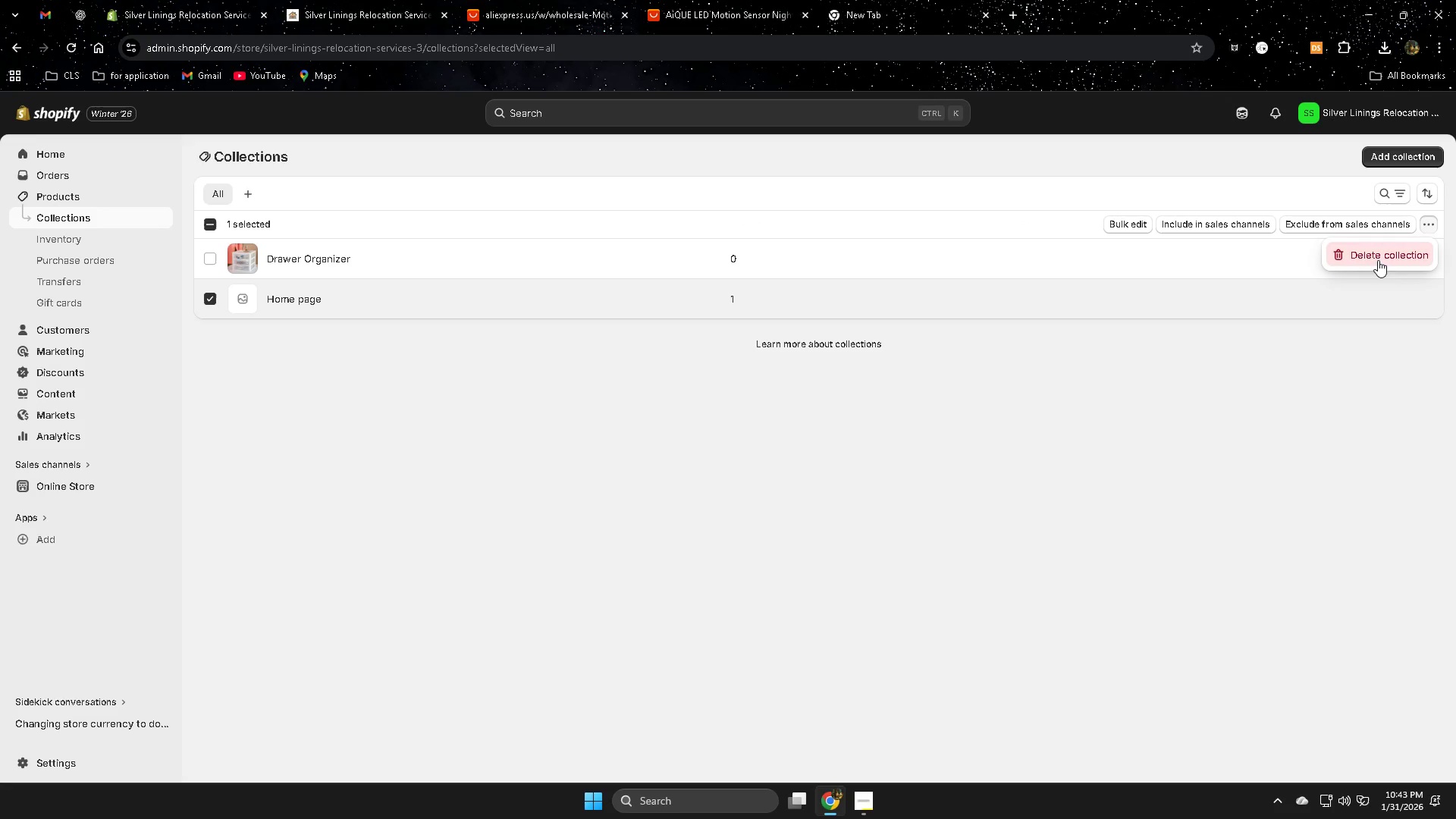 
left_click([1378, 258])
 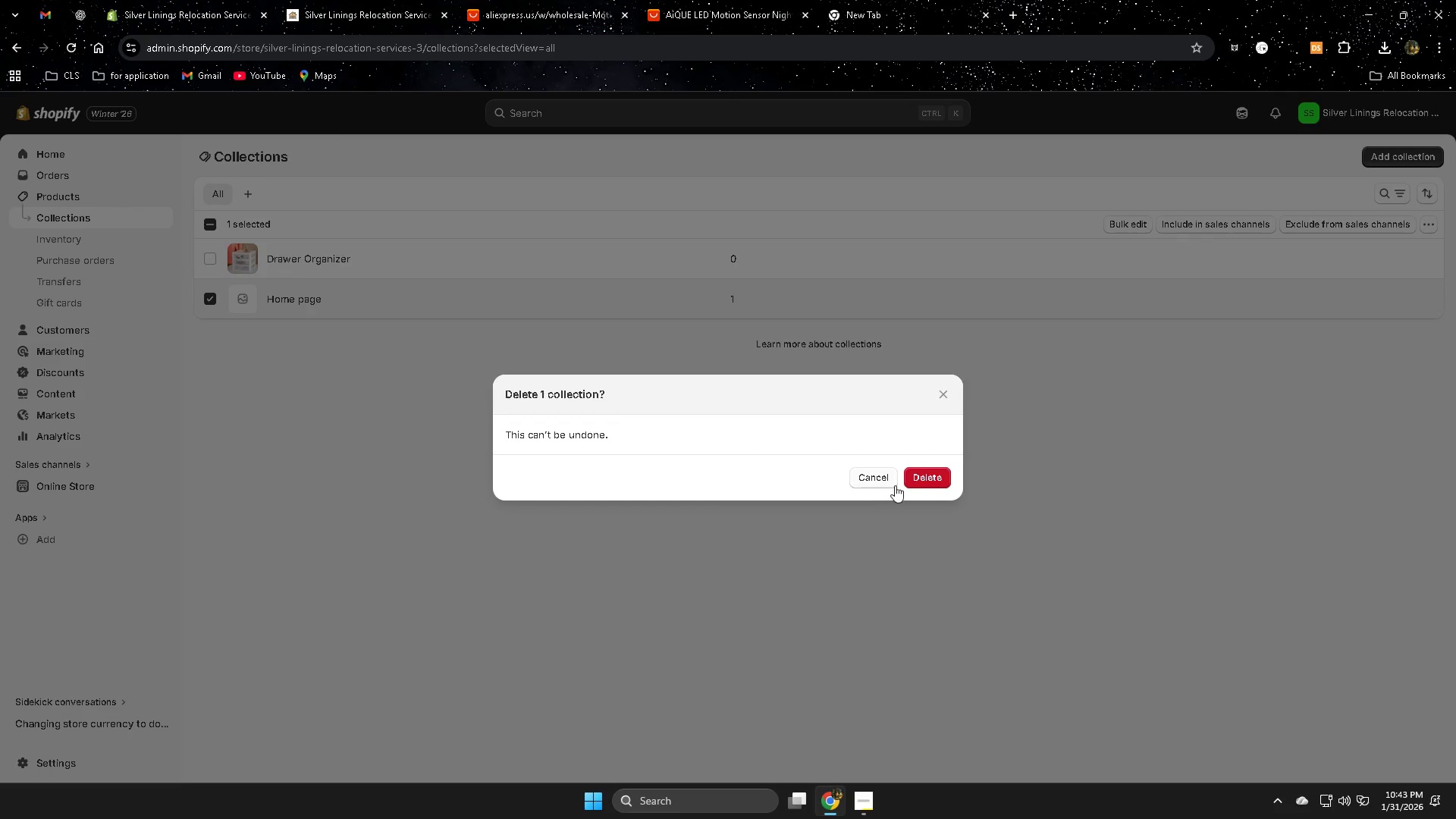 
left_click([938, 480])
 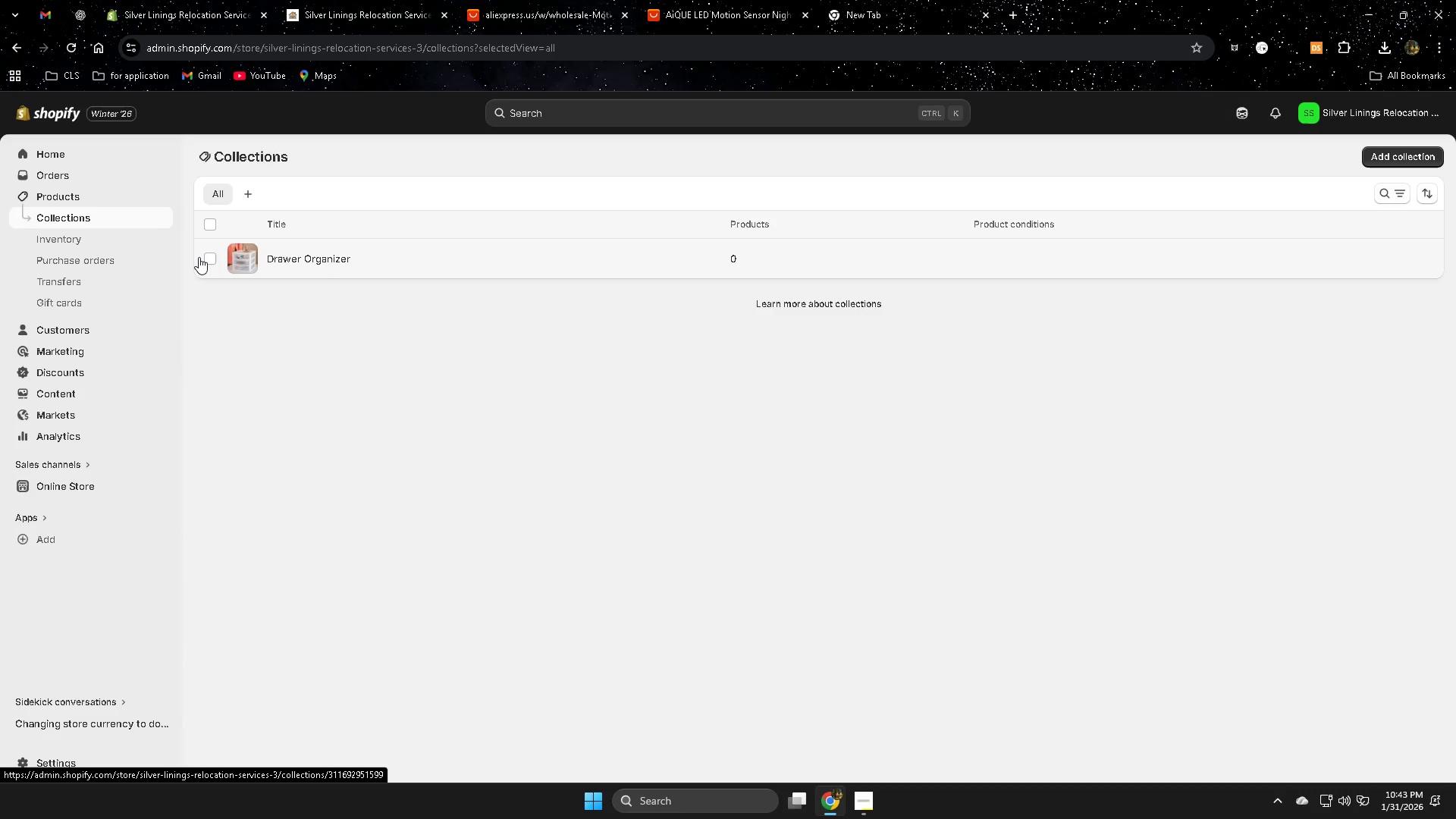 
left_click([215, 259])
 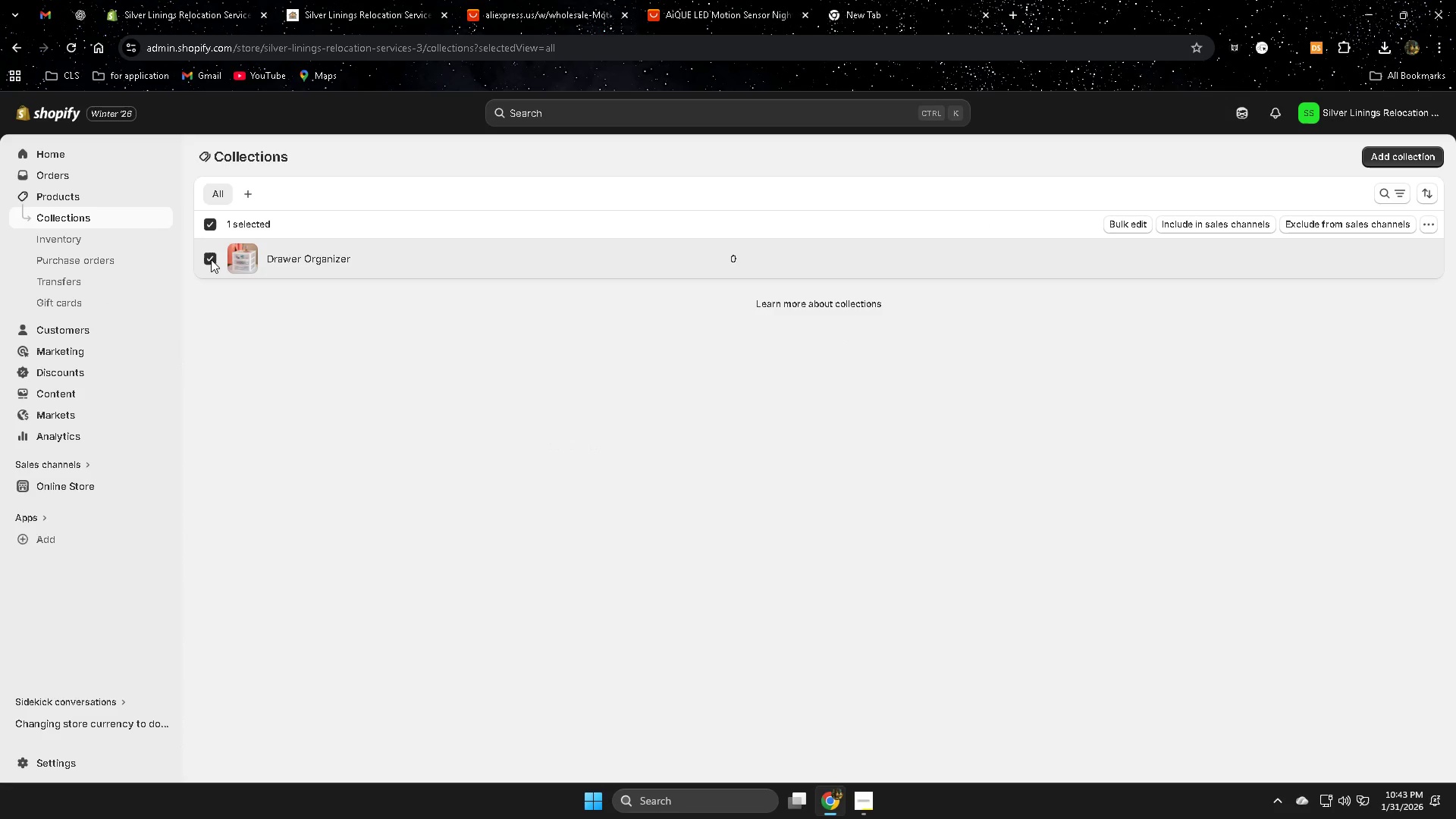 
left_click([211, 259])
 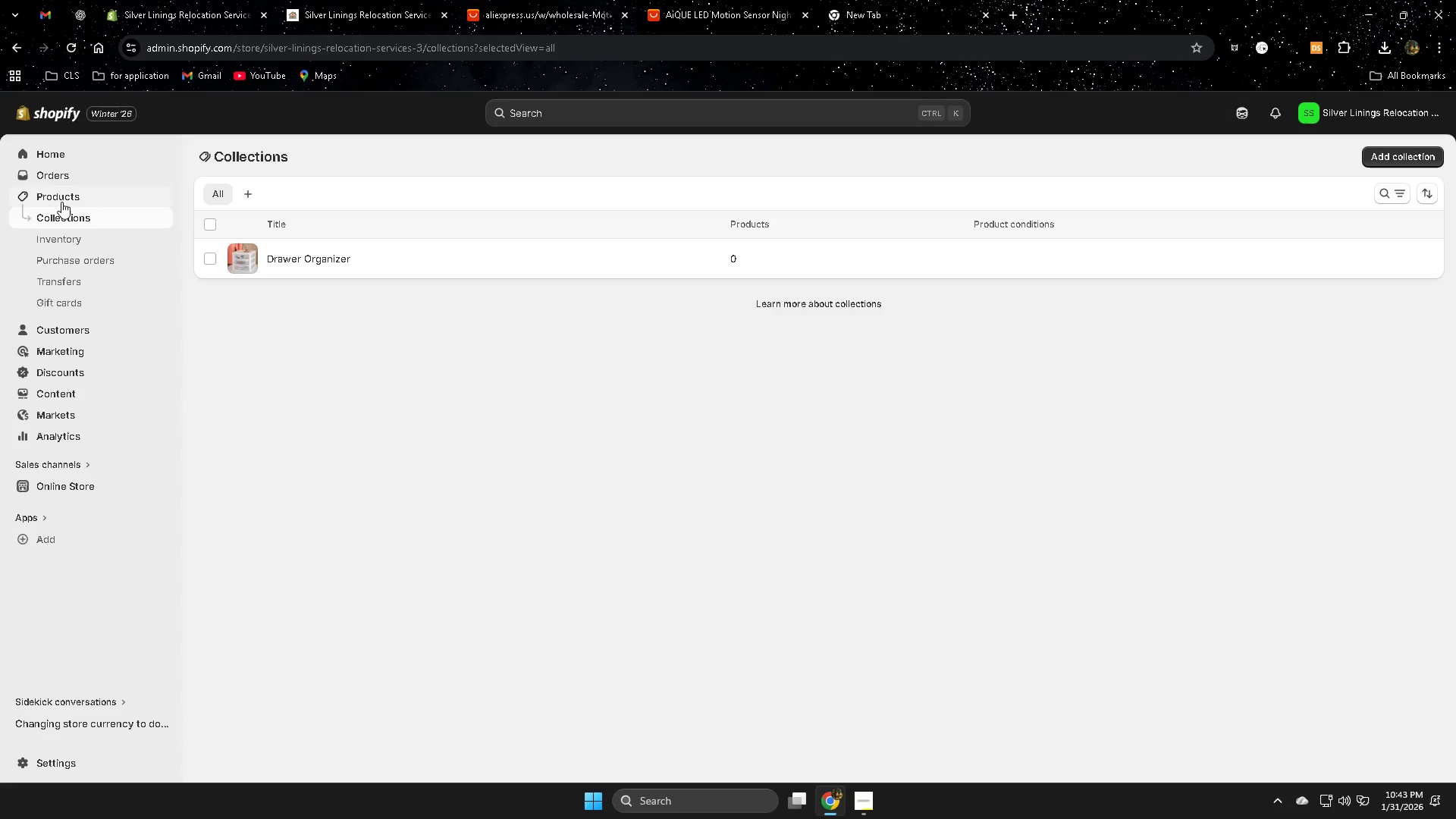 
left_click([61, 201])
 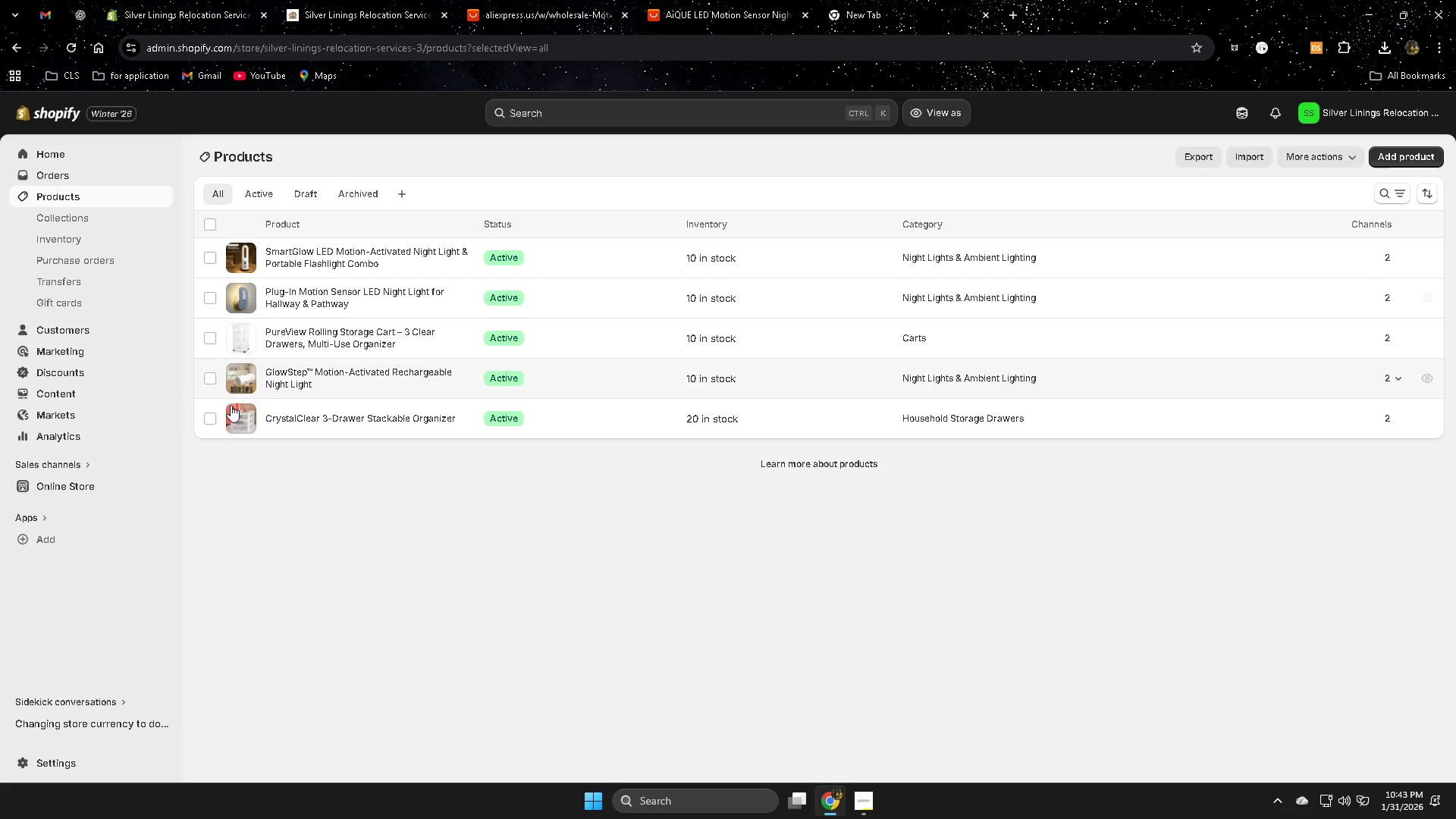 
left_click([207, 416])
 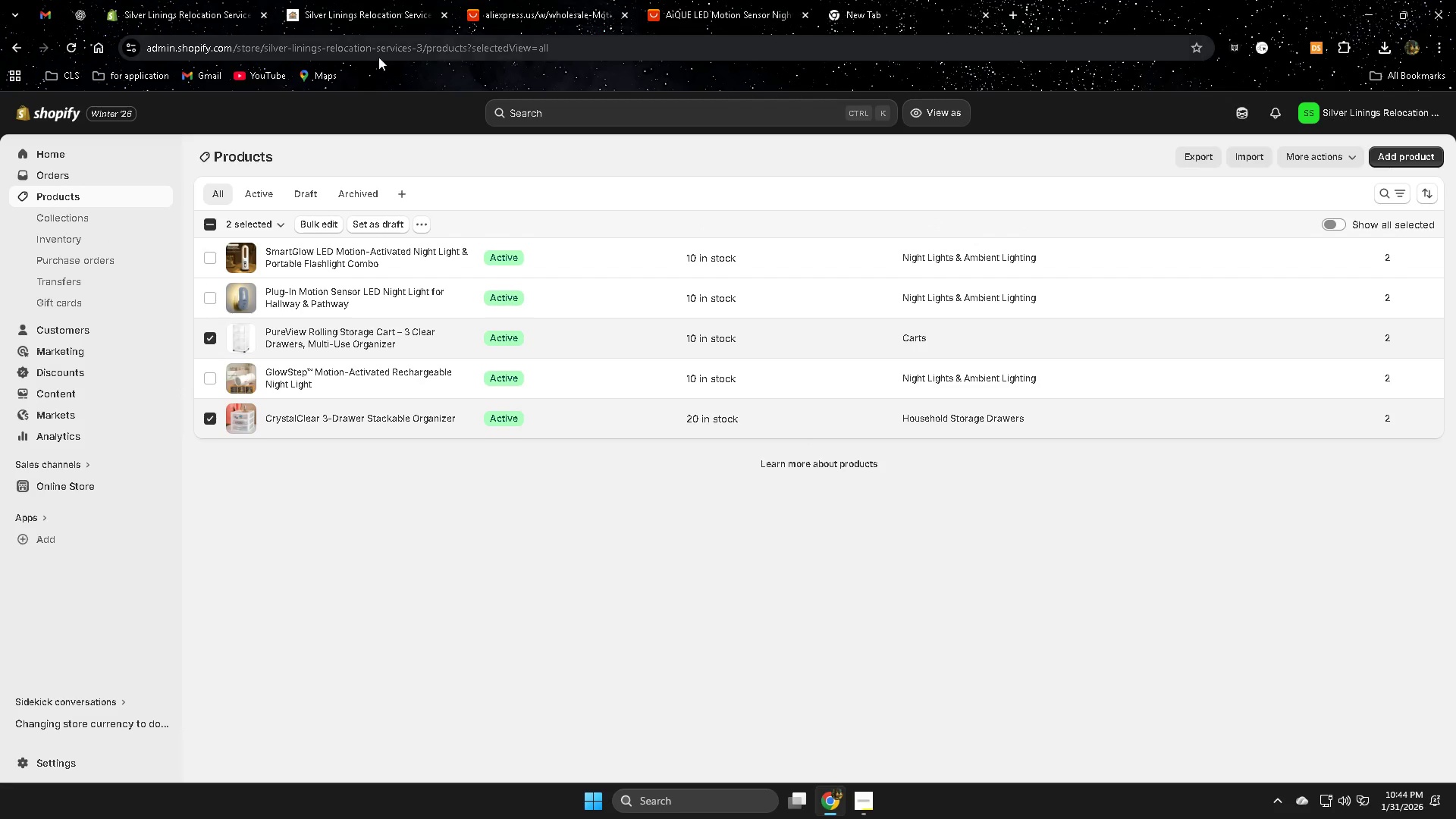 
wait(7.41)
 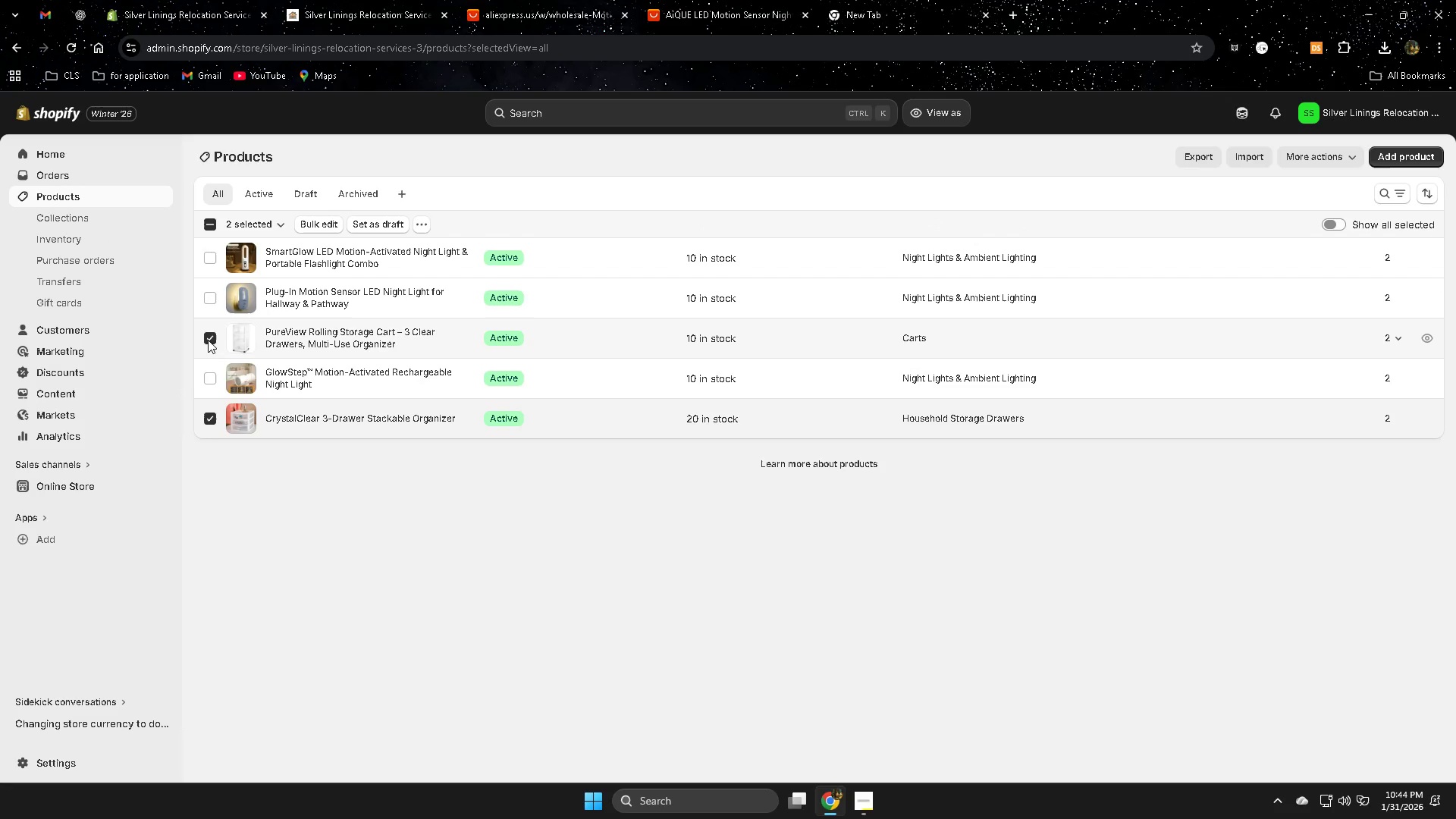 
left_click([1339, 154])
 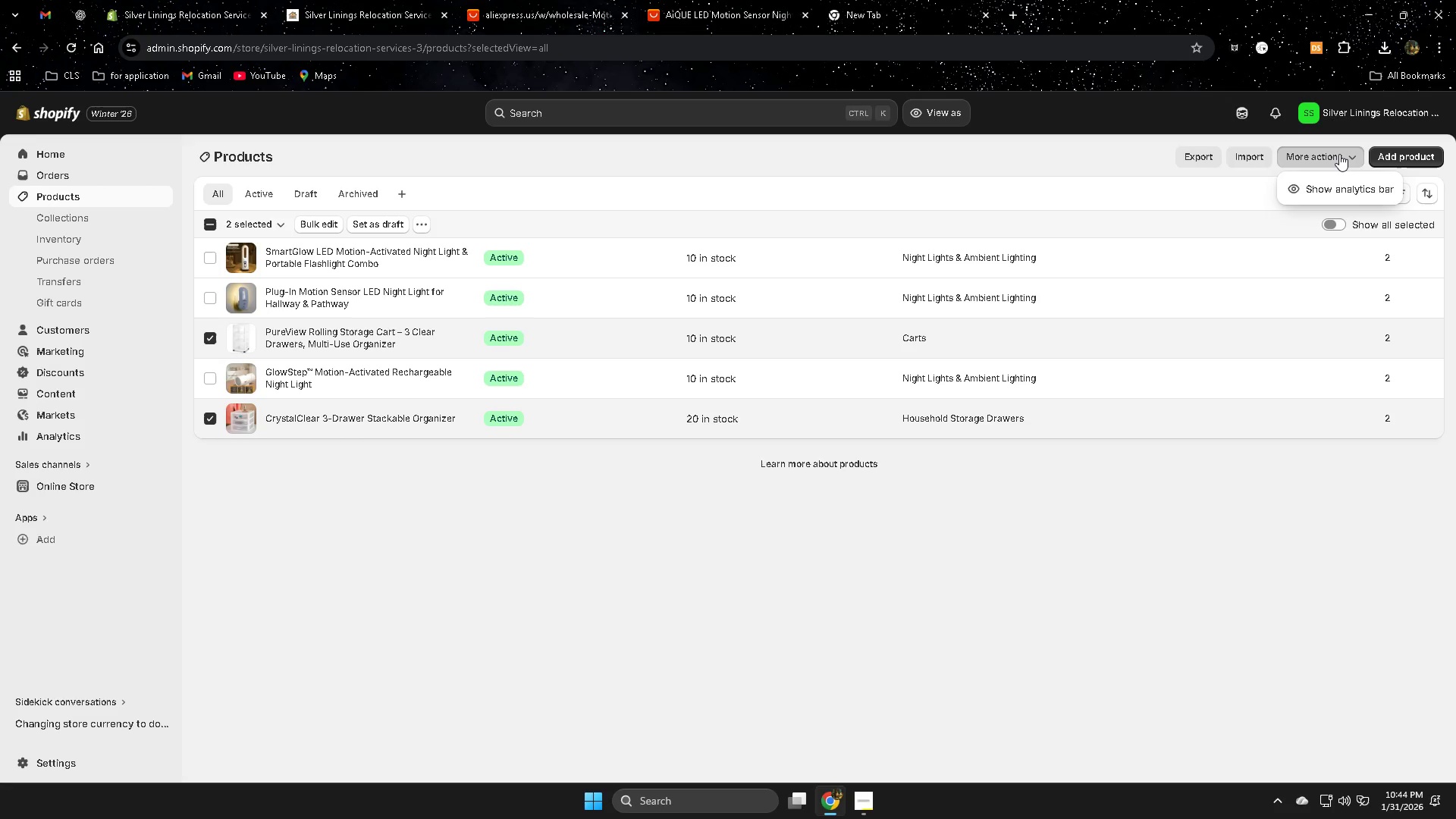 
left_click([1339, 154])
 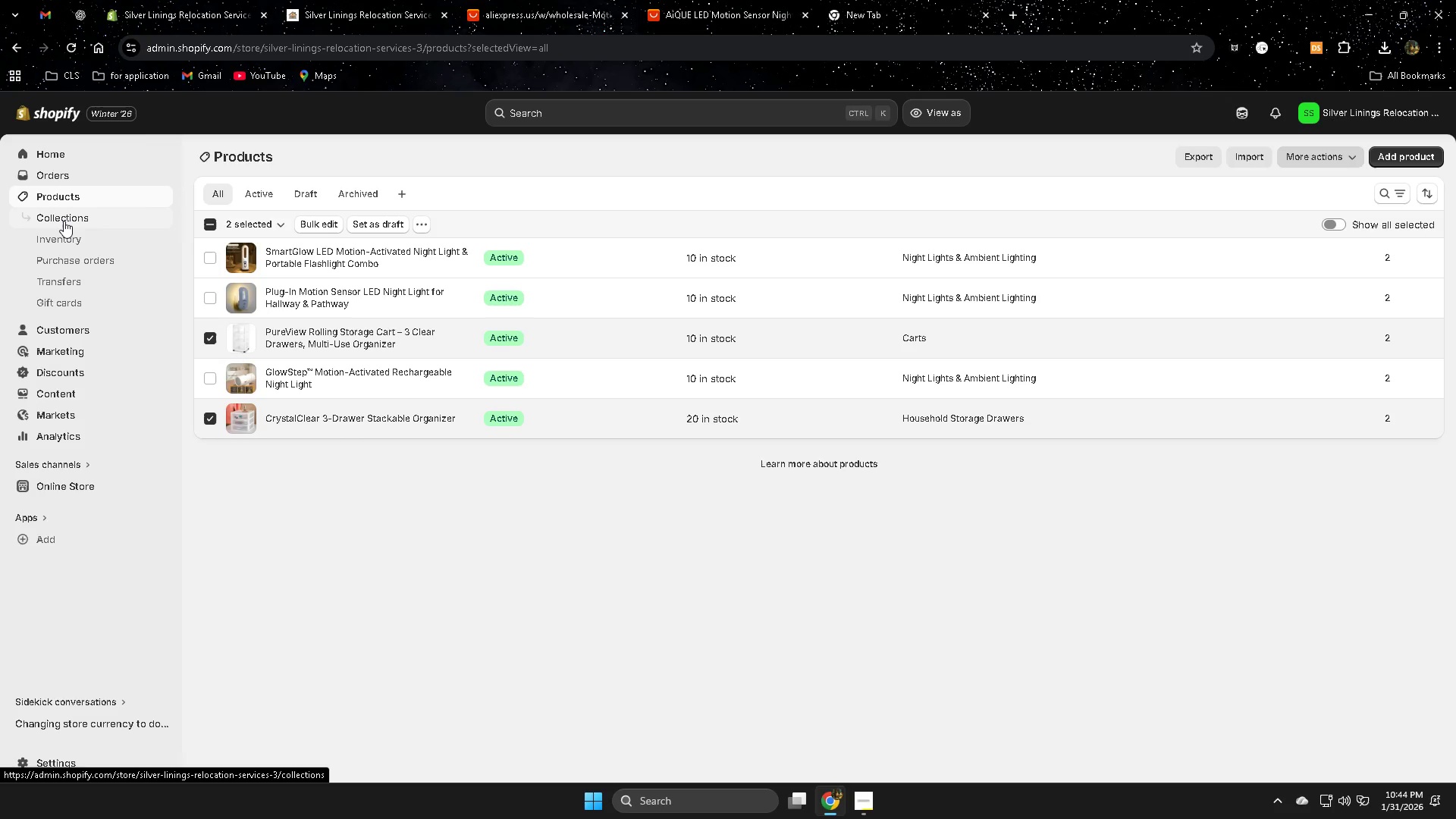 
left_click([64, 221])
 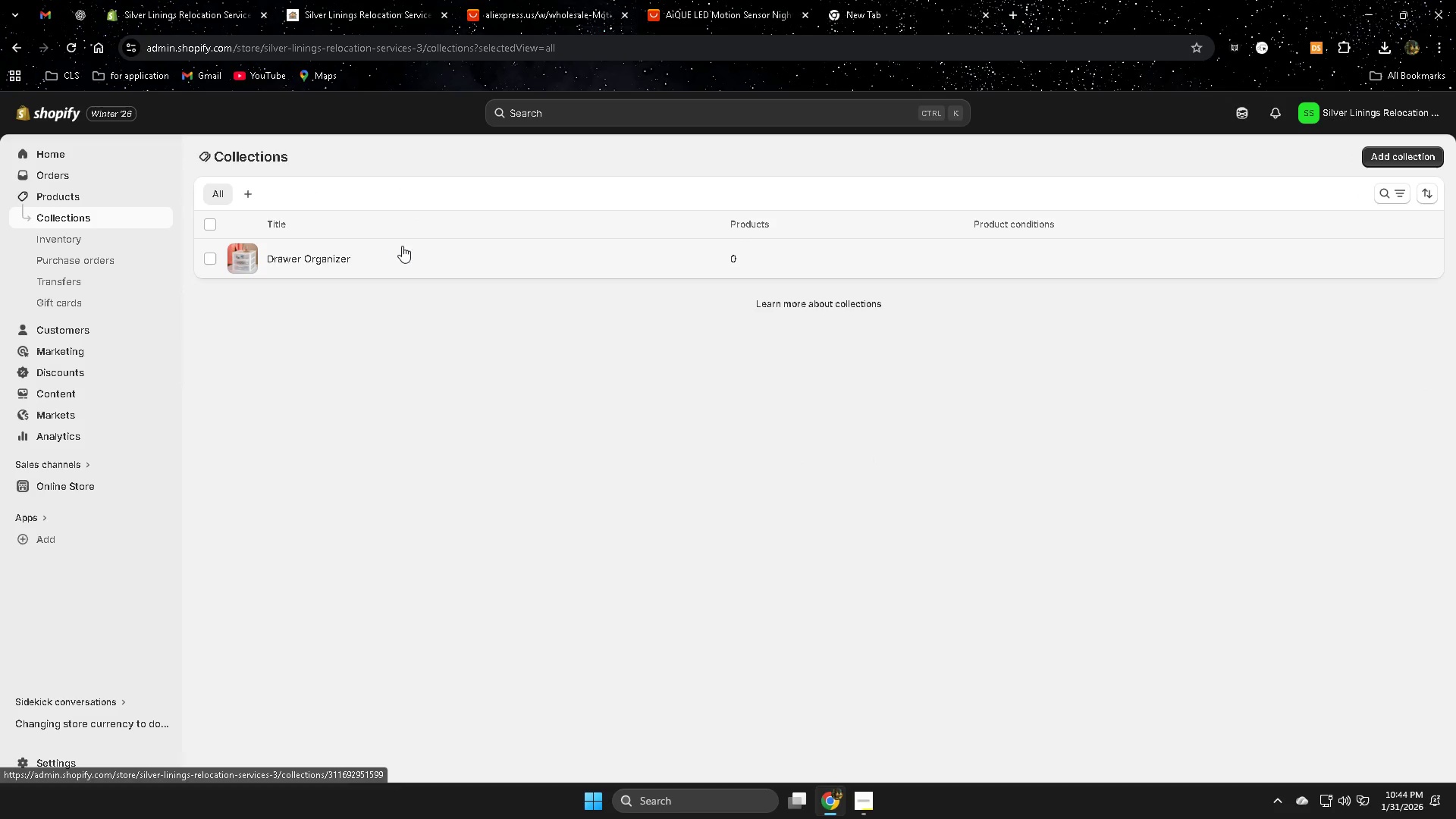 
left_click([212, 255])
 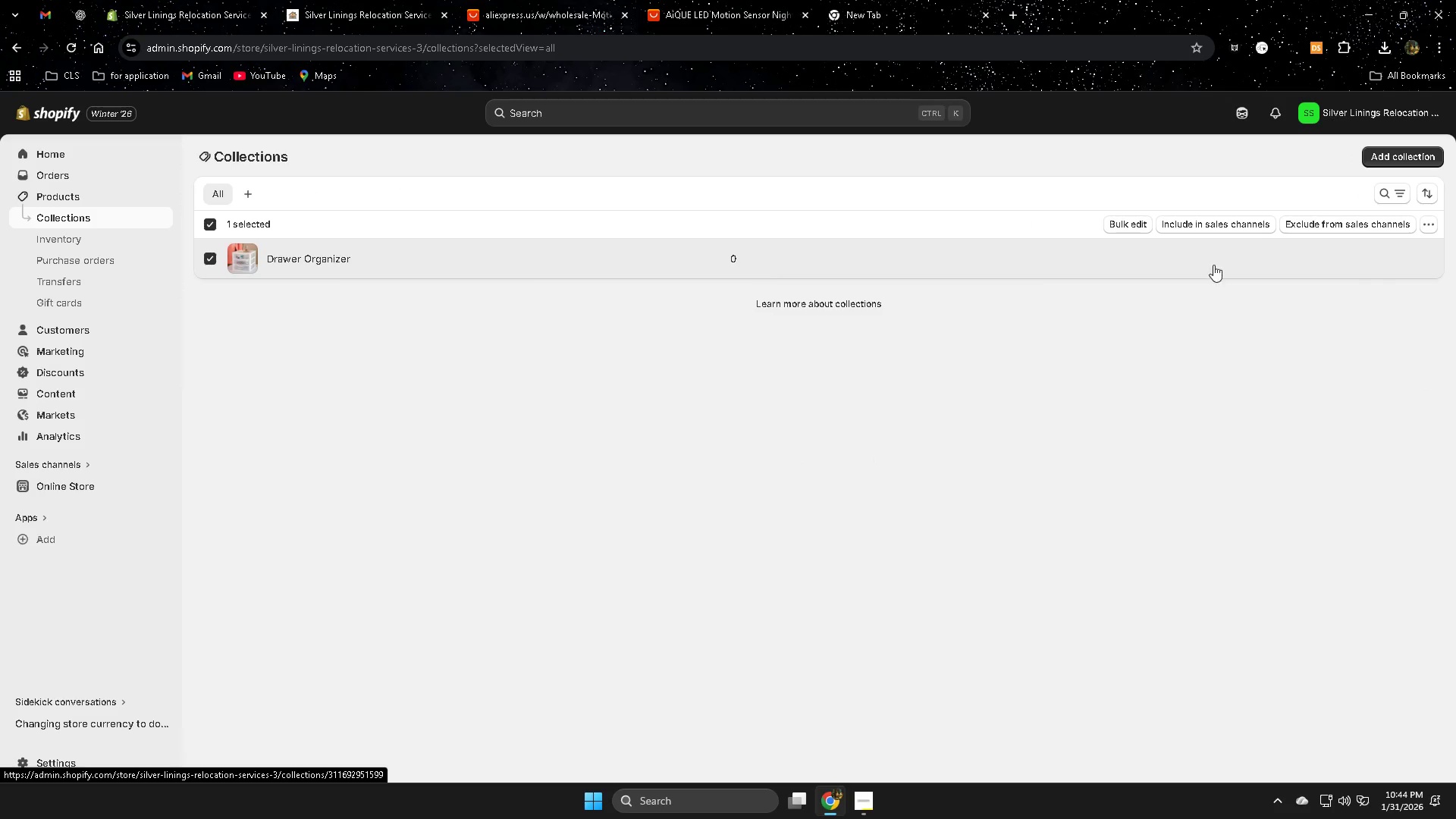 
left_click([1431, 224])
 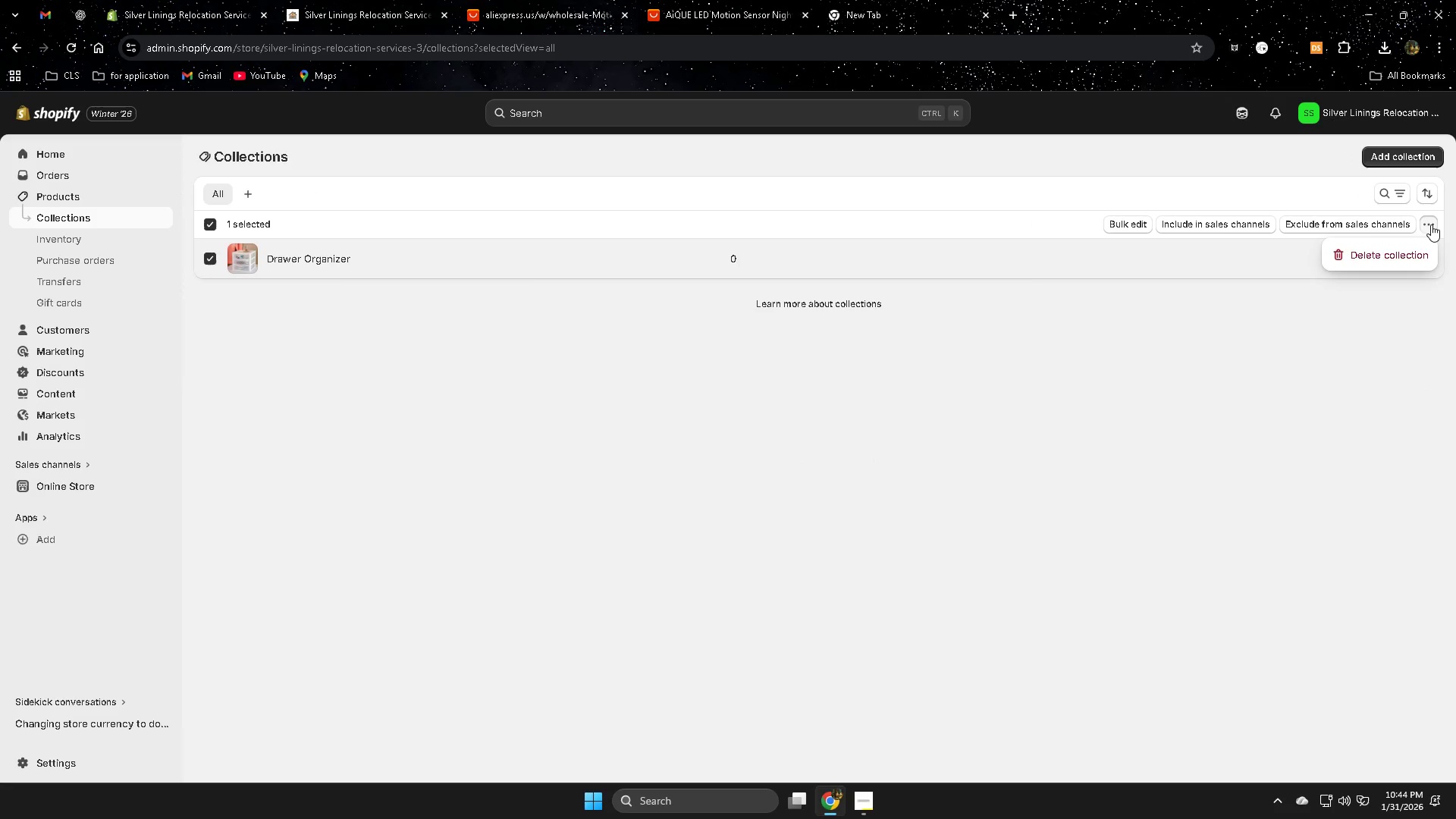 
left_click([1431, 224])
 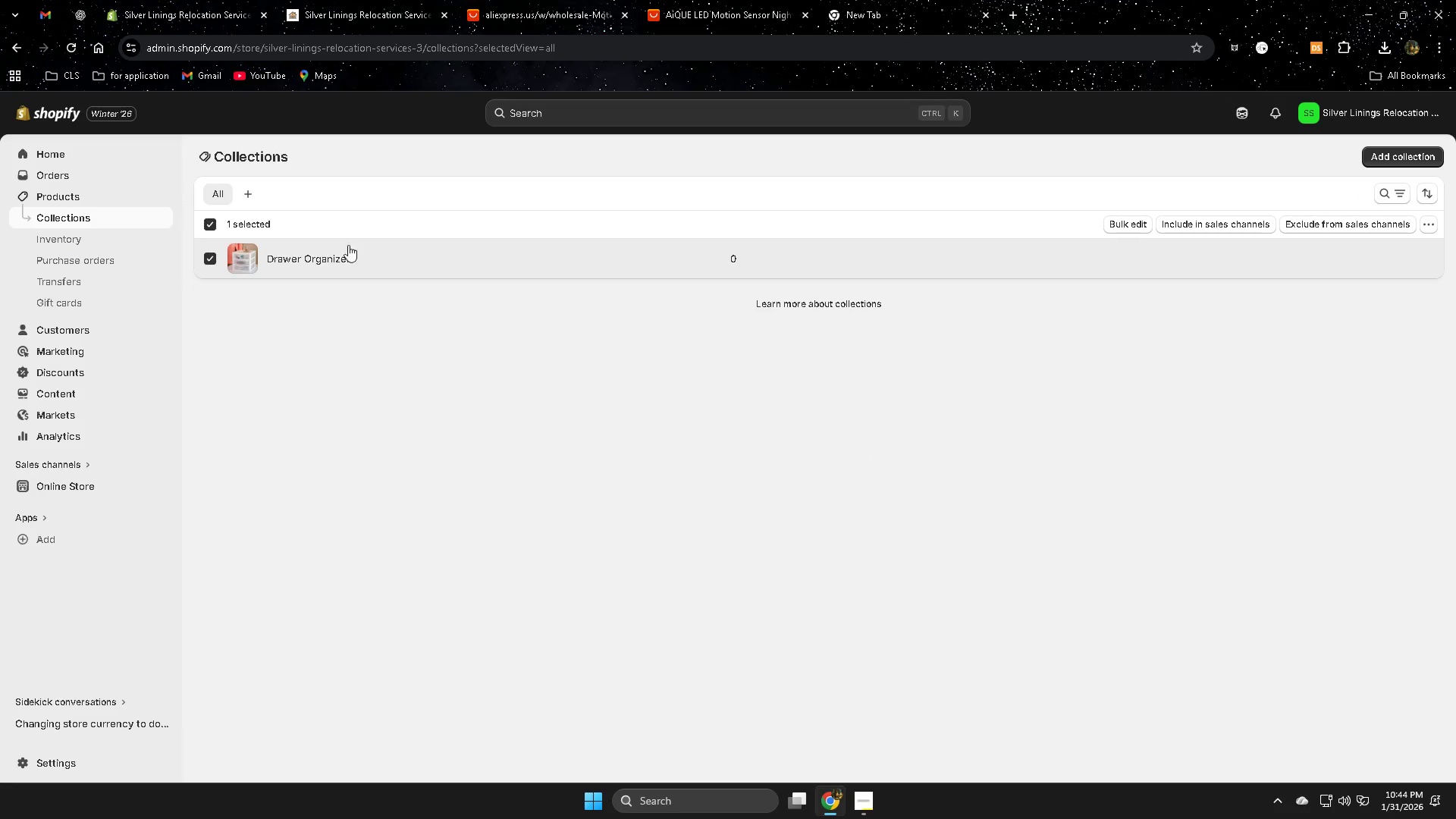 
left_click([301, 259])
 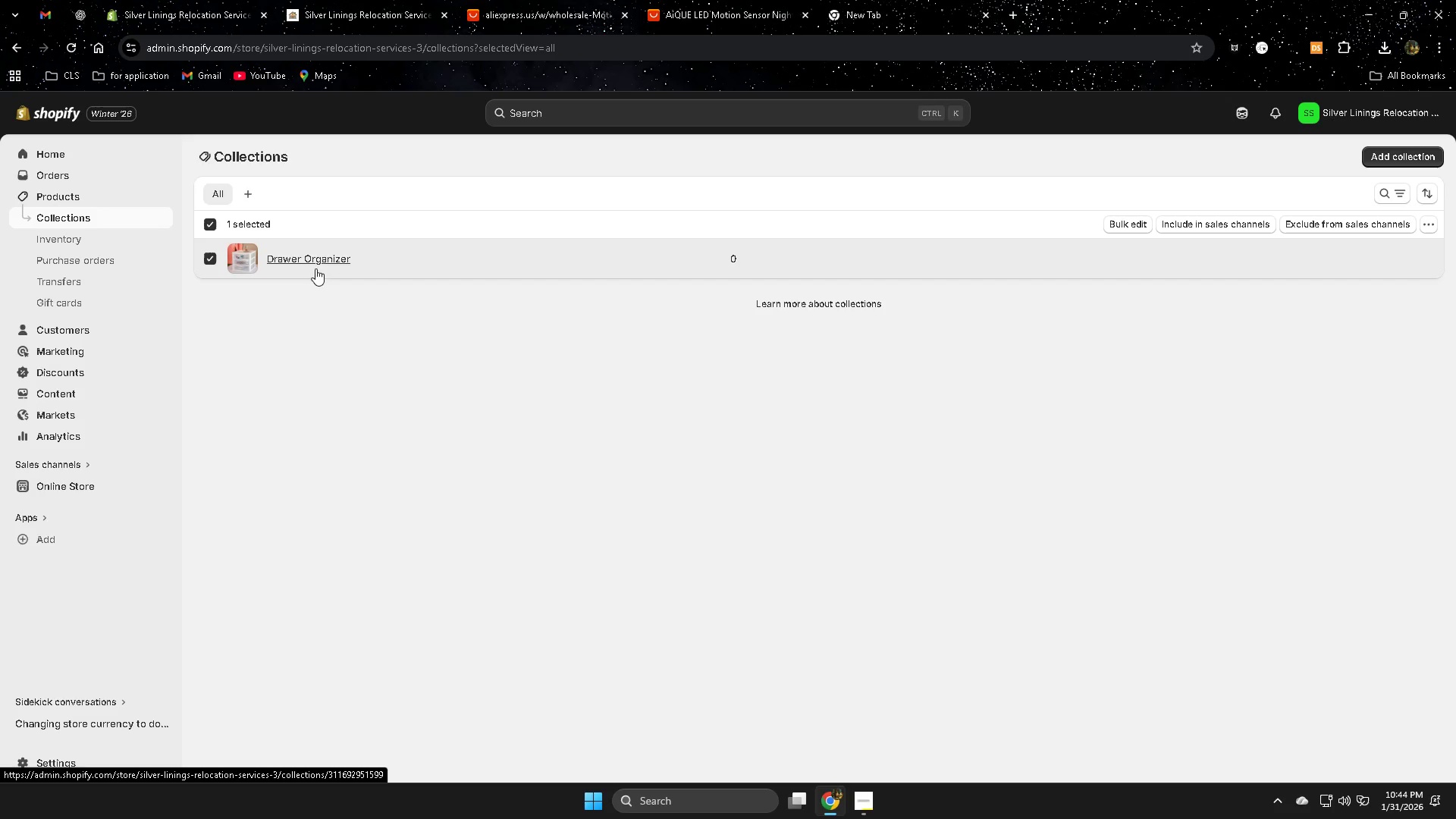 
mouse_move([333, 265])
 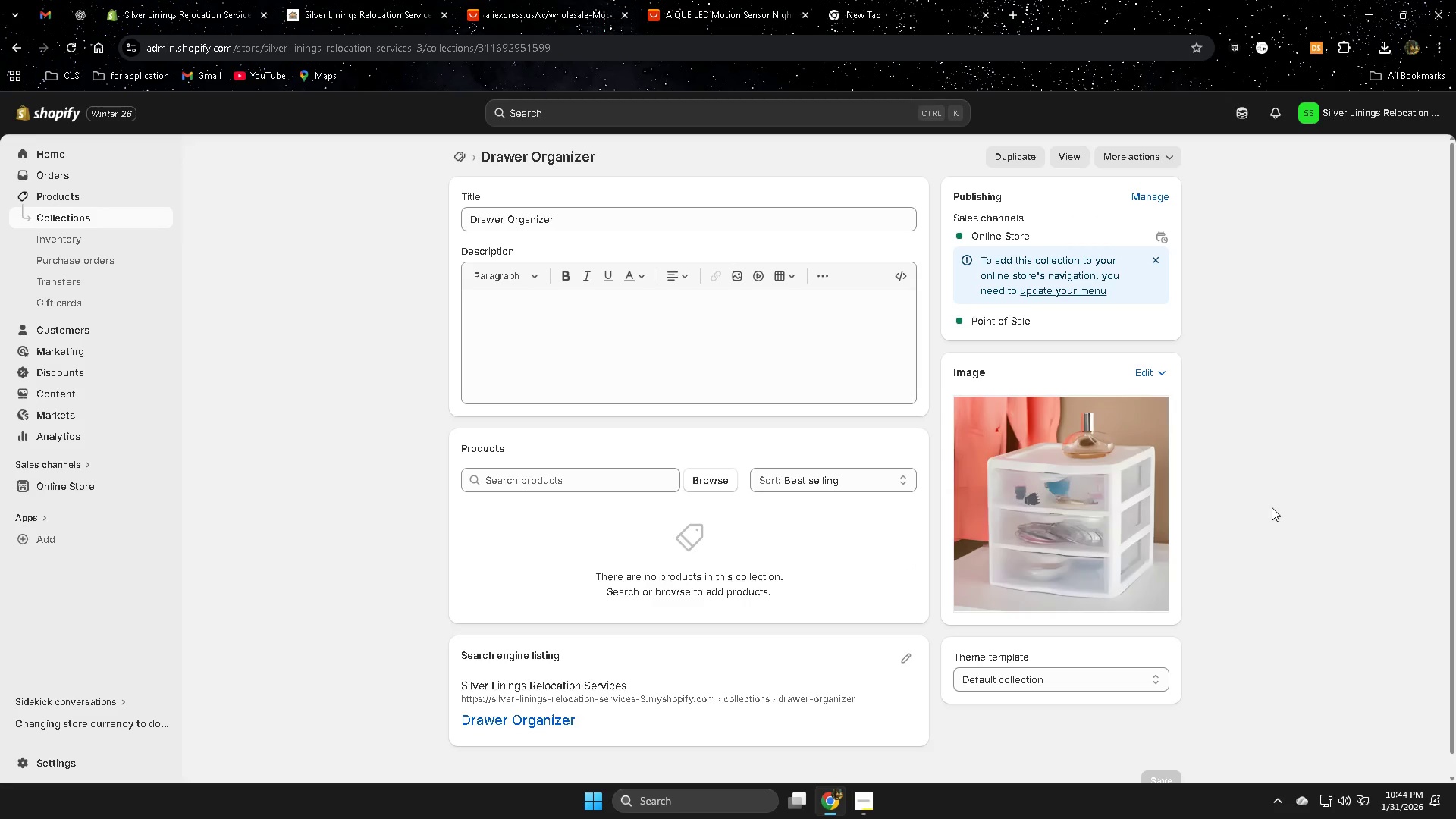 
scroll: coordinate [1279, 507], scroll_direction: down, amount: 3.0
 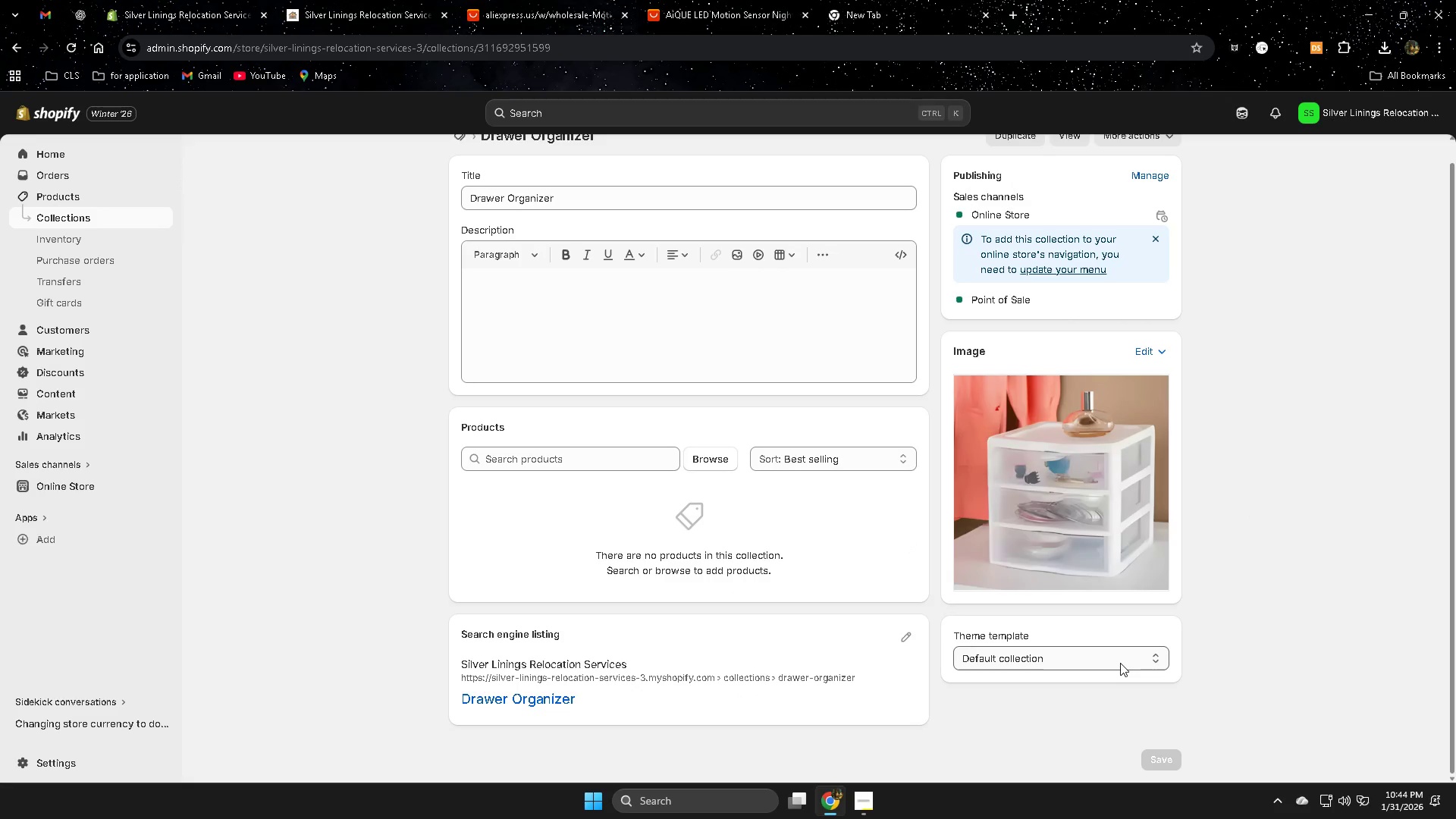 
scroll: coordinate [1068, 615], scroll_direction: up, amount: 1.0
 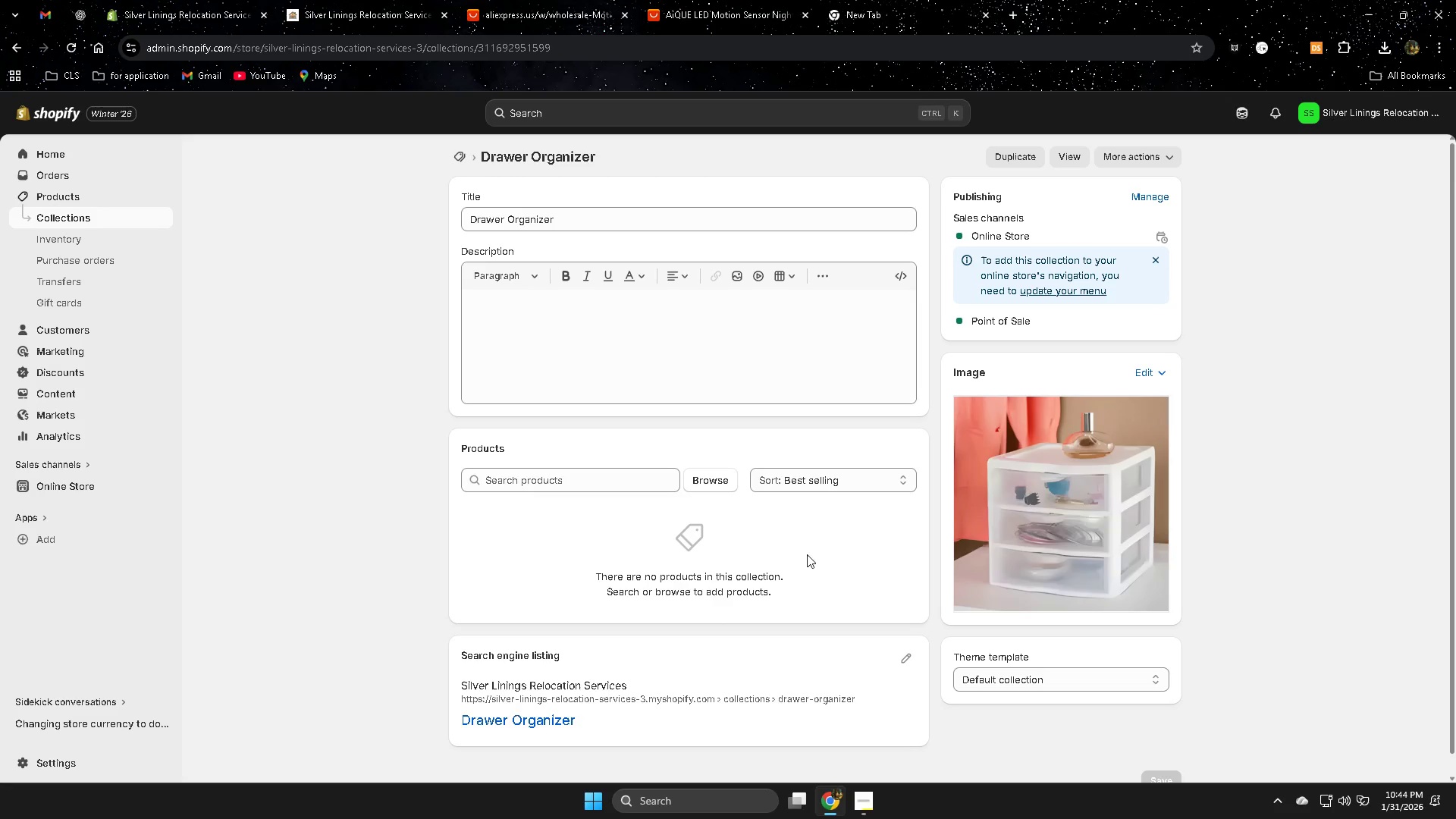 
scroll: coordinate [800, 575], scroll_direction: down, amount: 5.0
 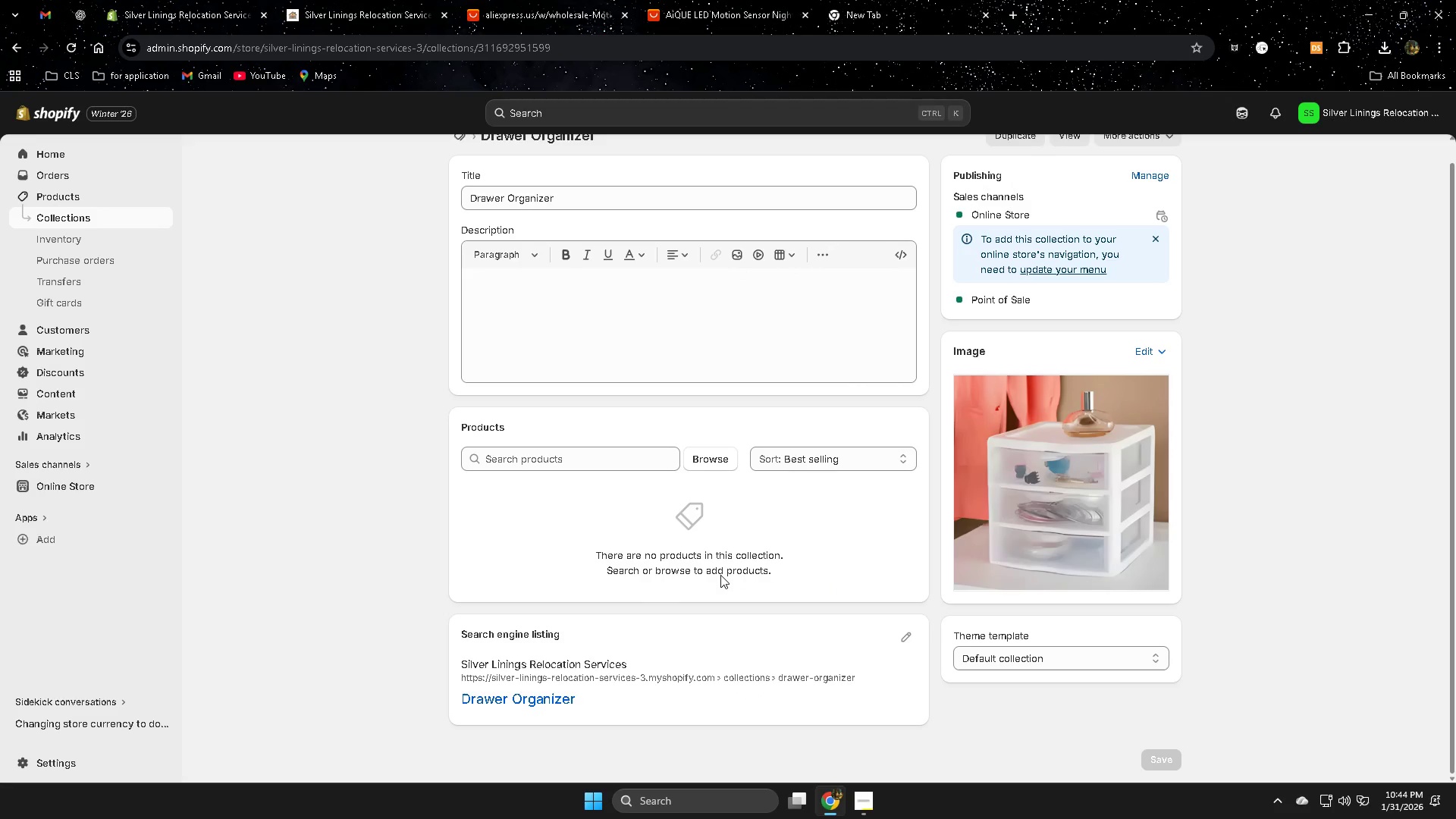 
wait(14.98)
 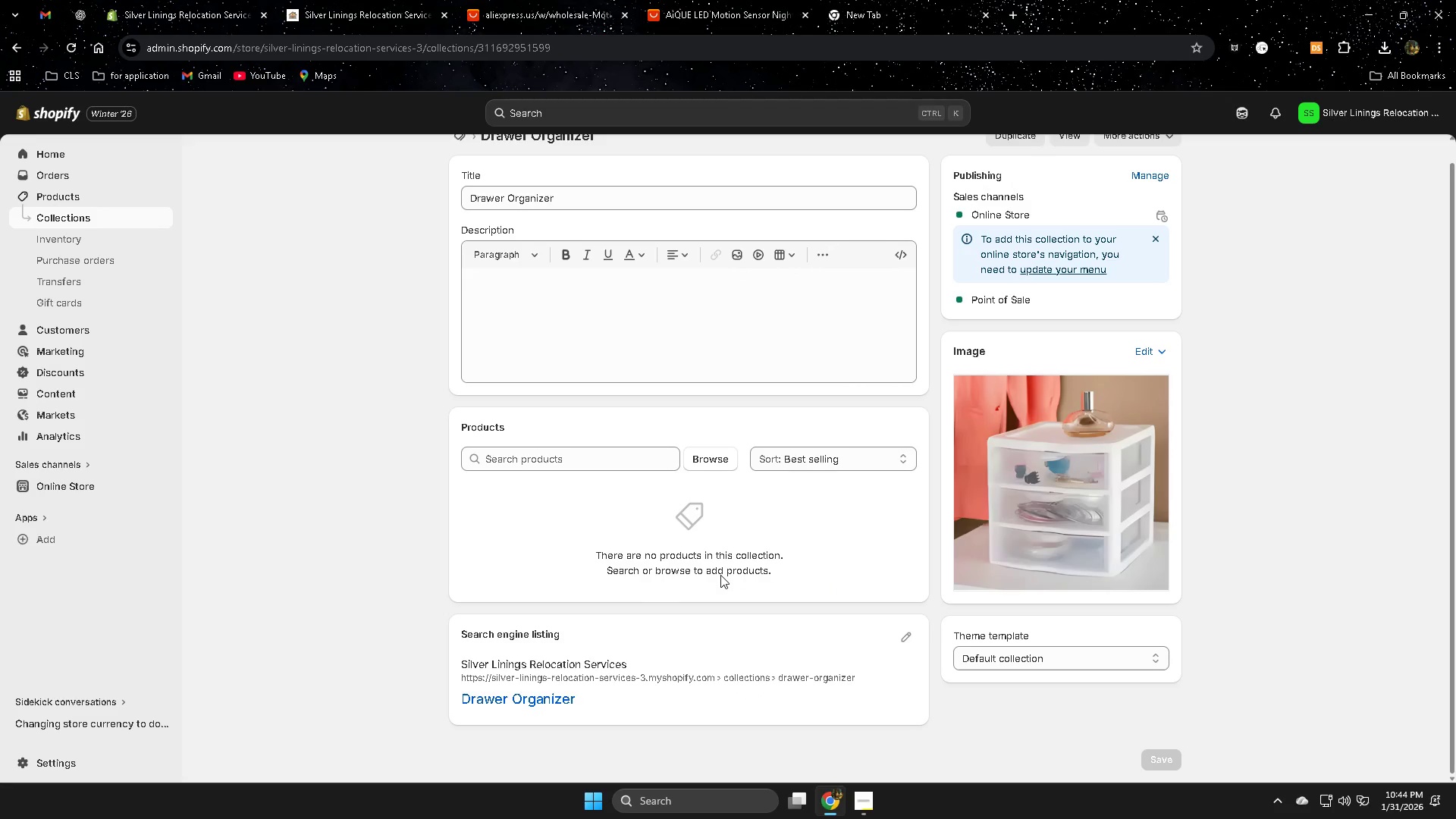 
scroll: coordinate [182, 362], scroll_direction: up, amount: 4.0
 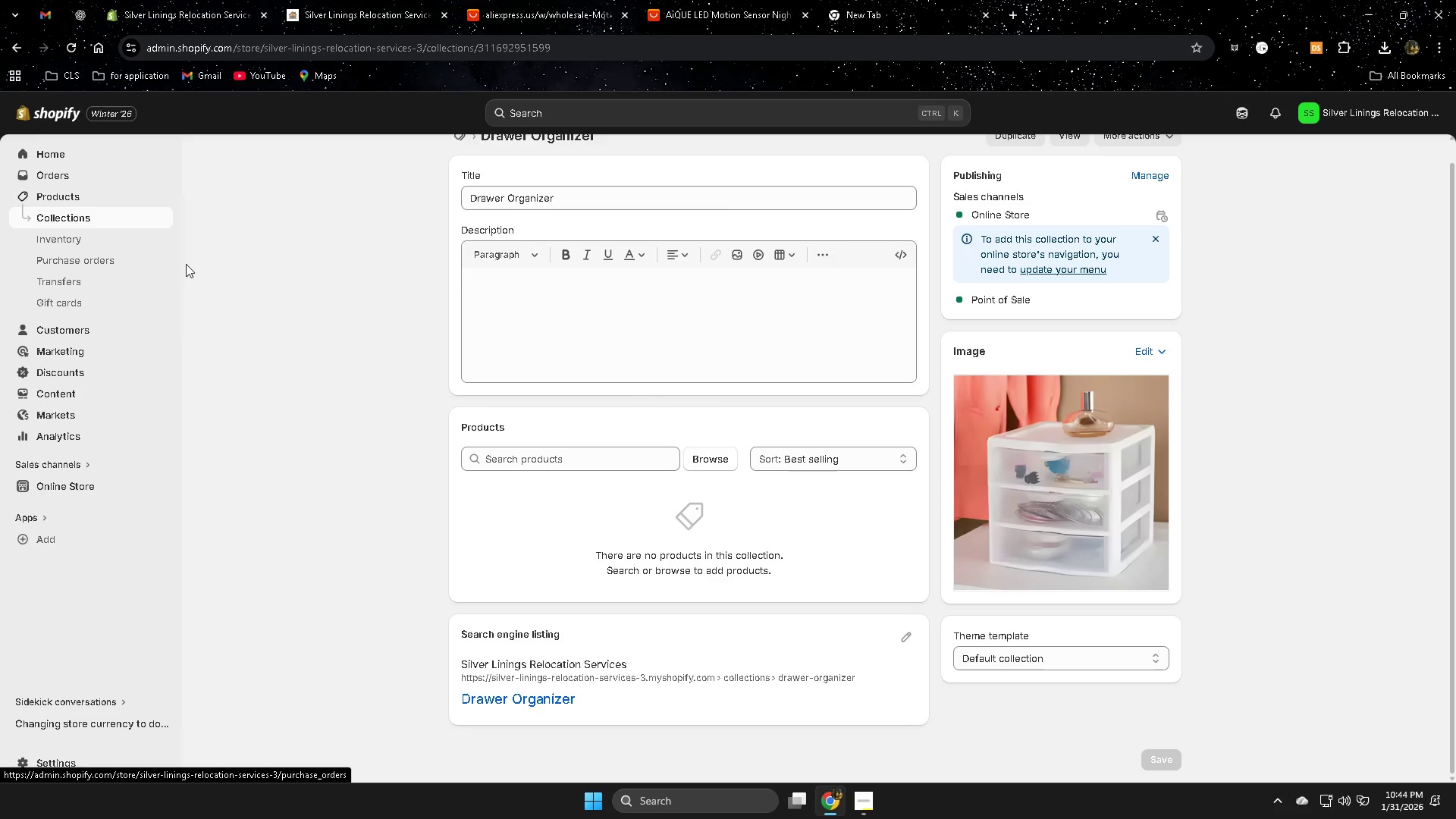 
scroll: coordinate [297, 350], scroll_direction: down, amount: 2.0
 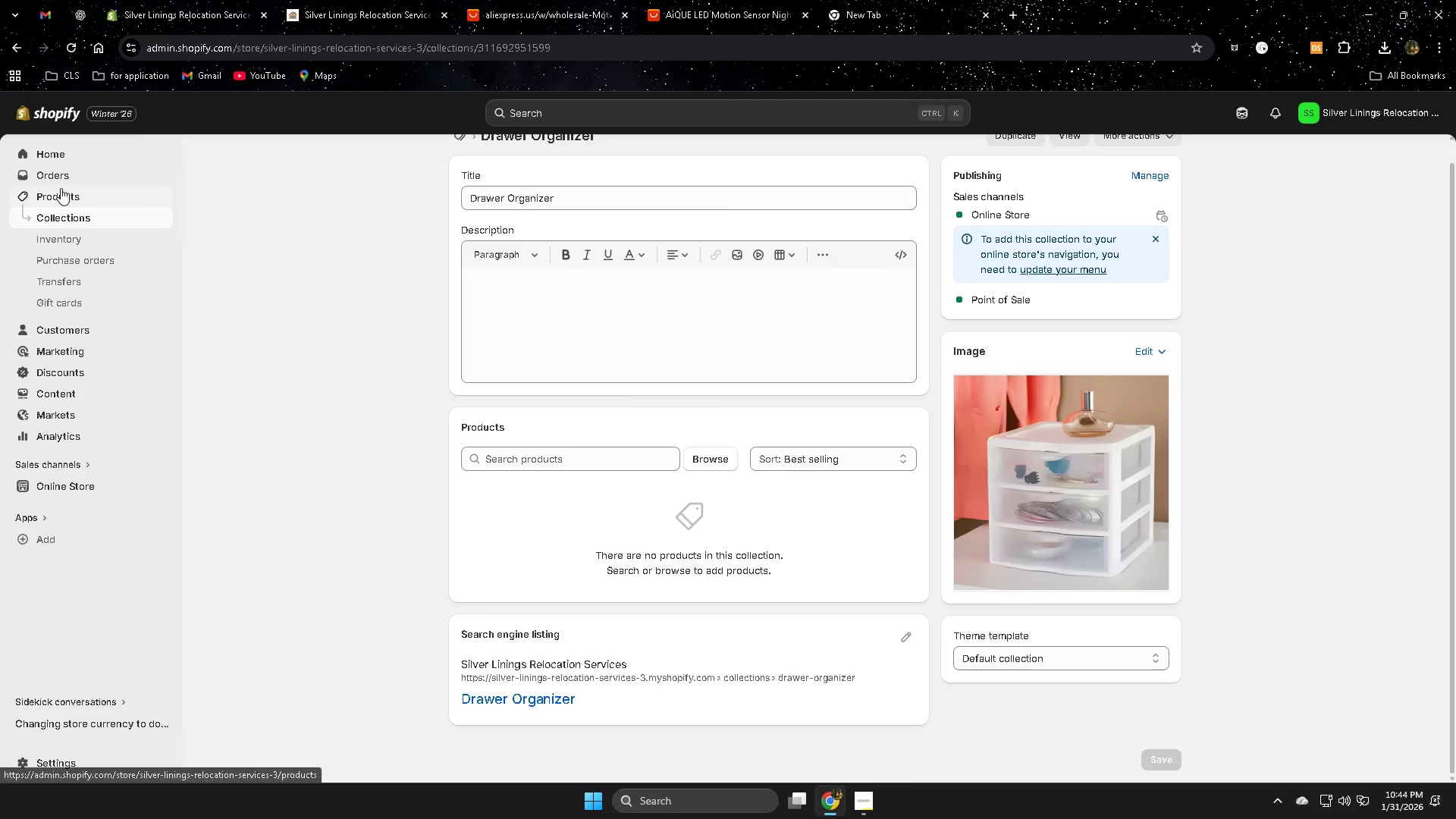 
left_click([61, 198])
 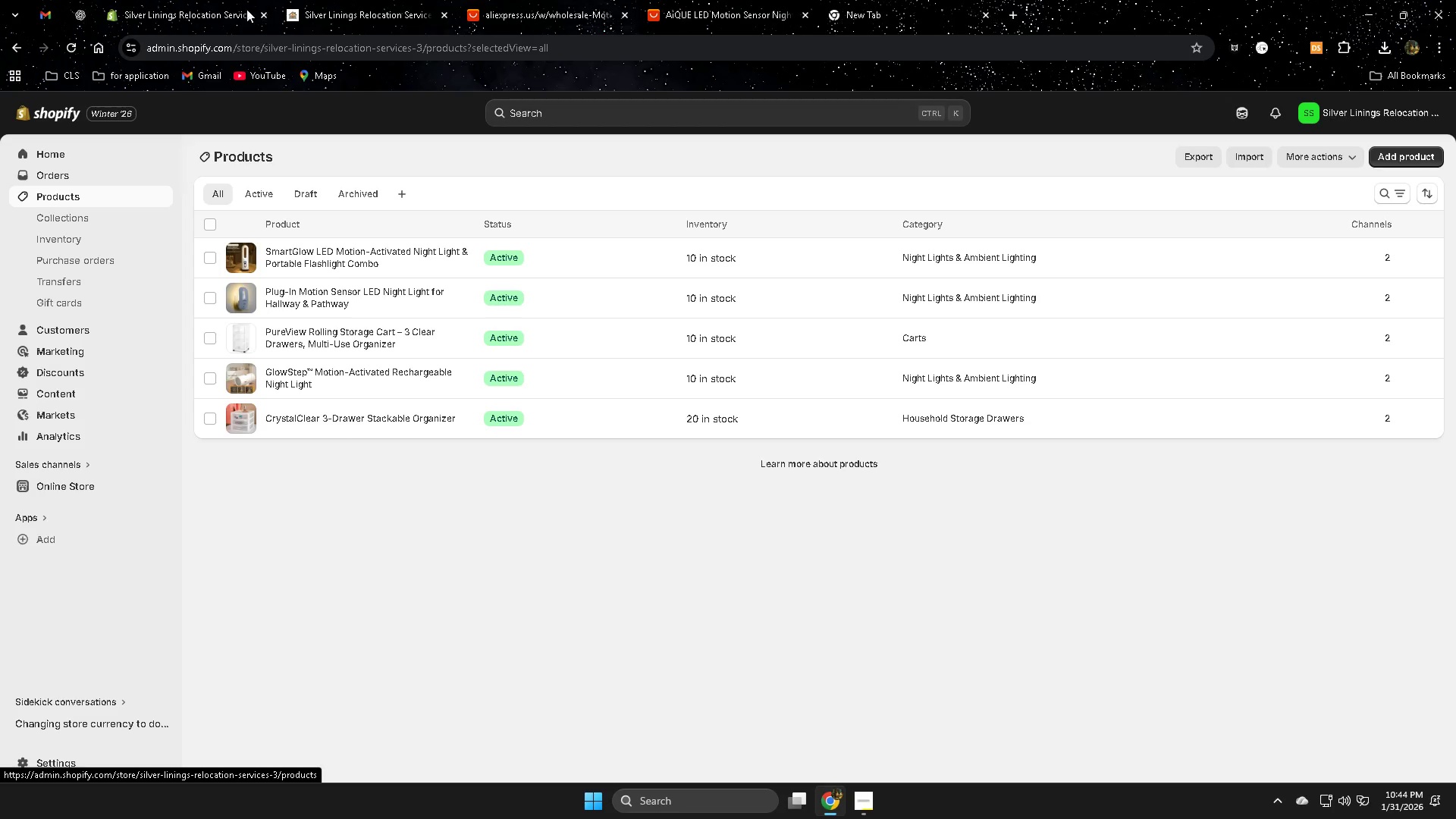 
left_click([356, 8])
 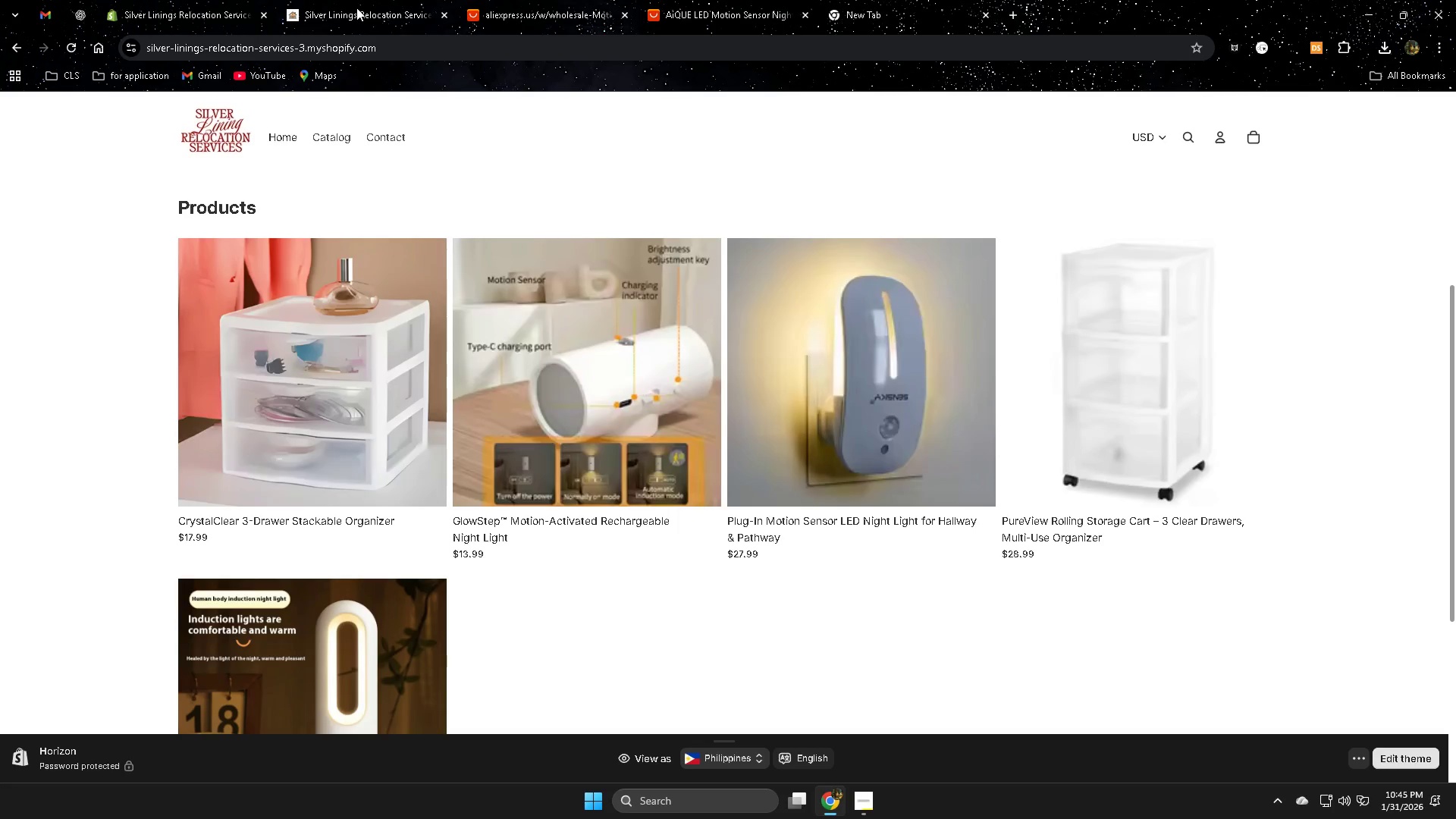 
wait(19.44)
 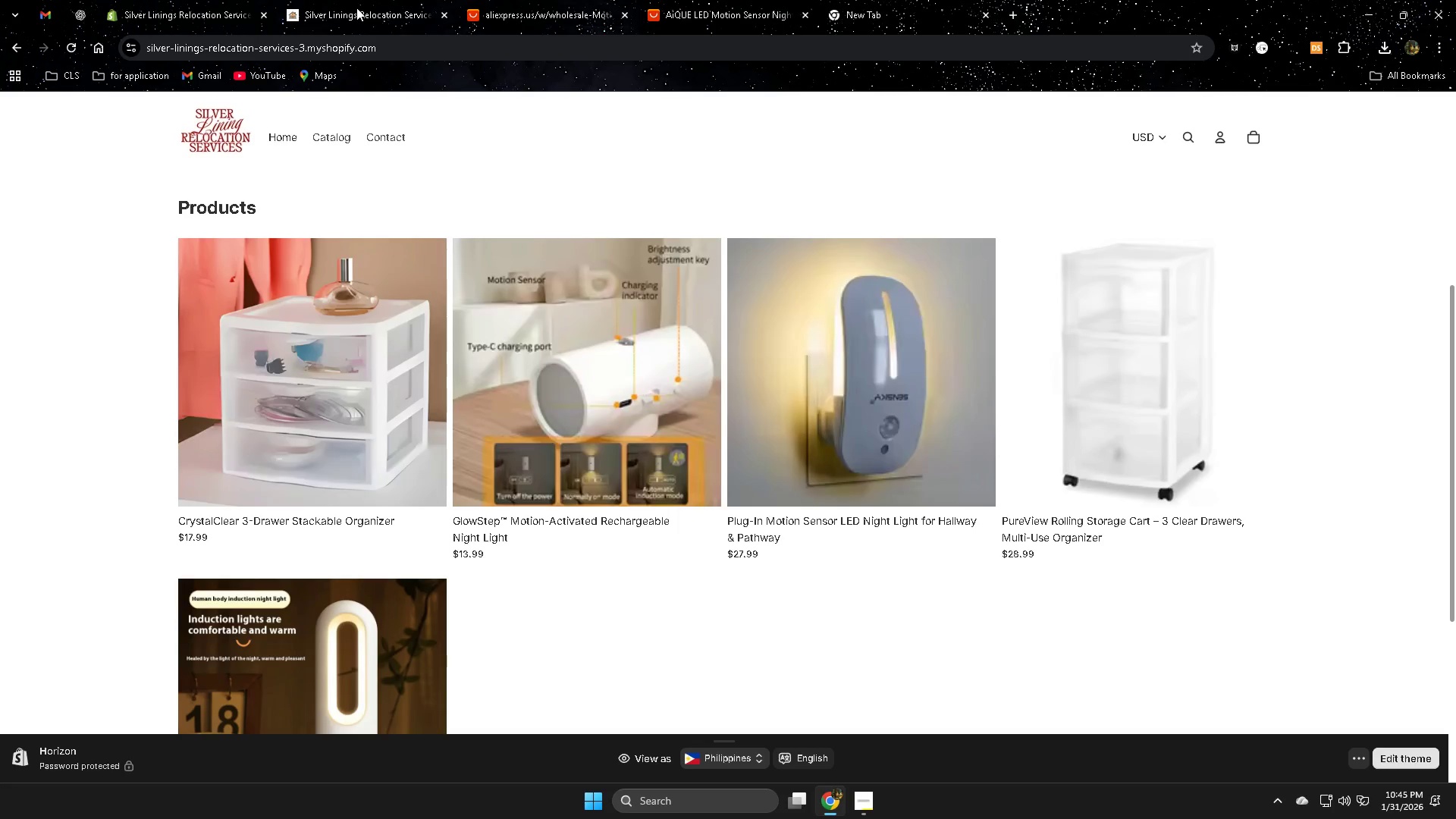 
scroll: coordinate [277, 367], scroll_direction: down, amount: 2.0
 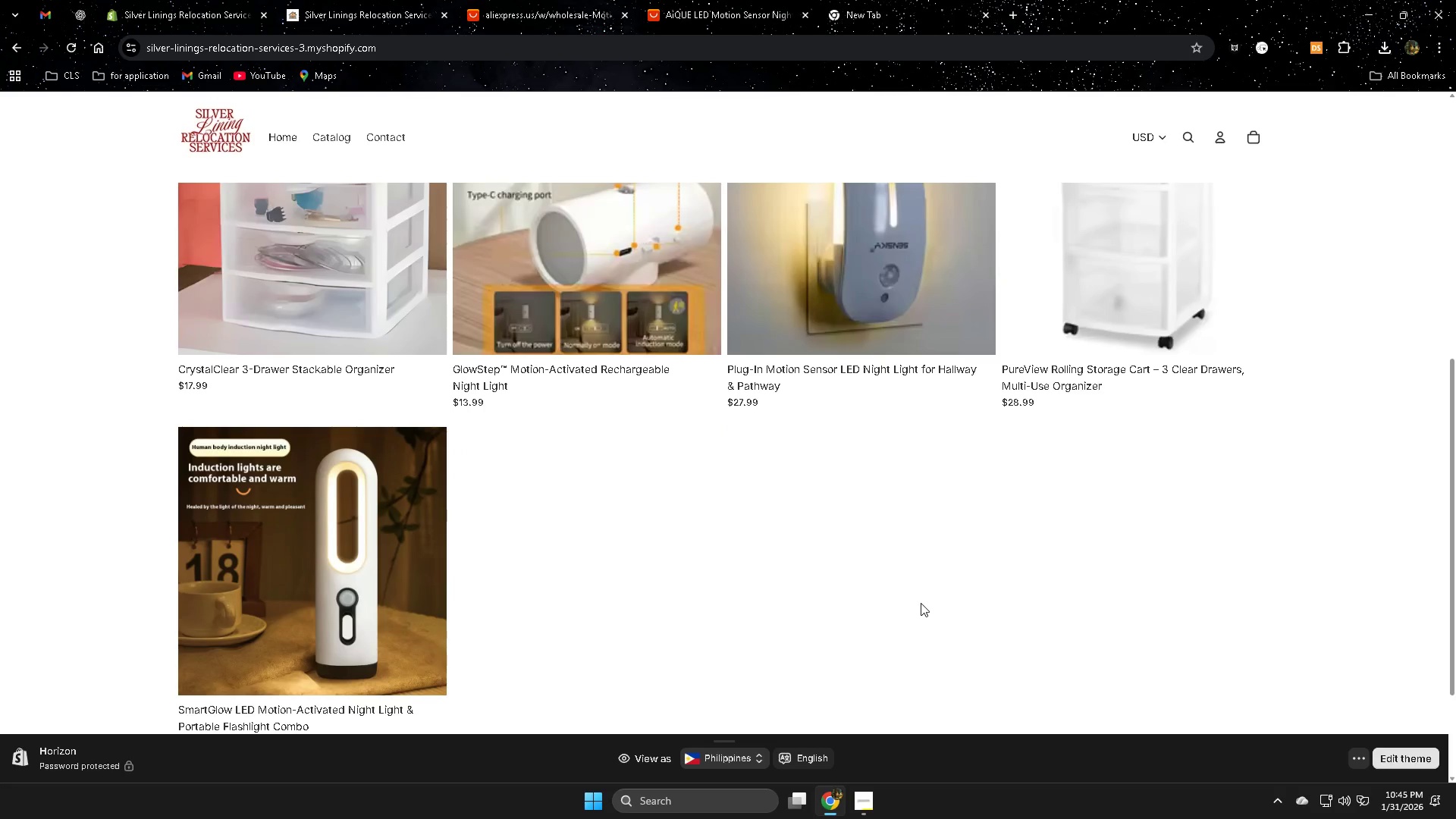 
left_click([184, 5])
 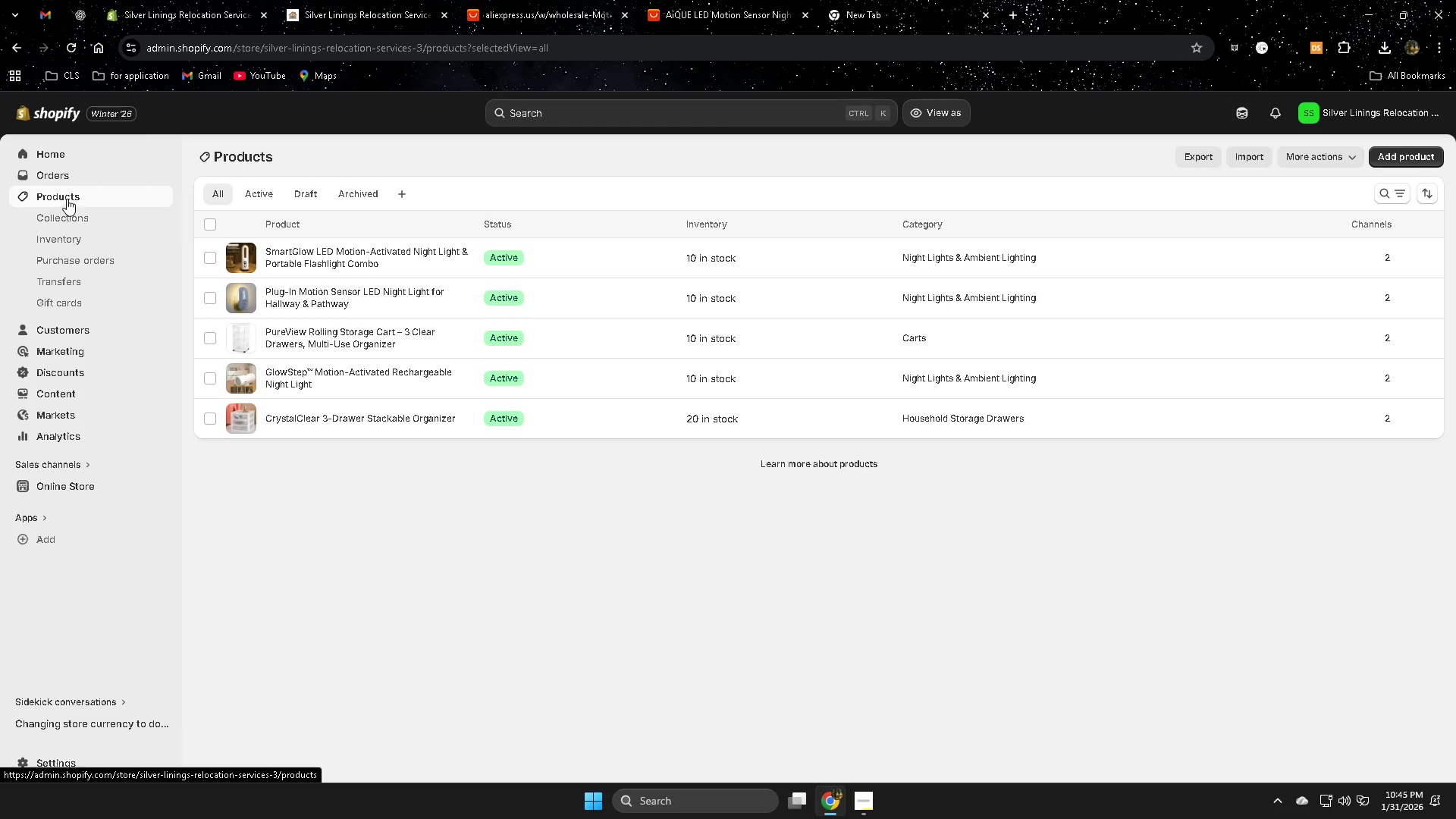 
scroll: coordinate [564, 607], scroll_direction: up, amount: 2.0
 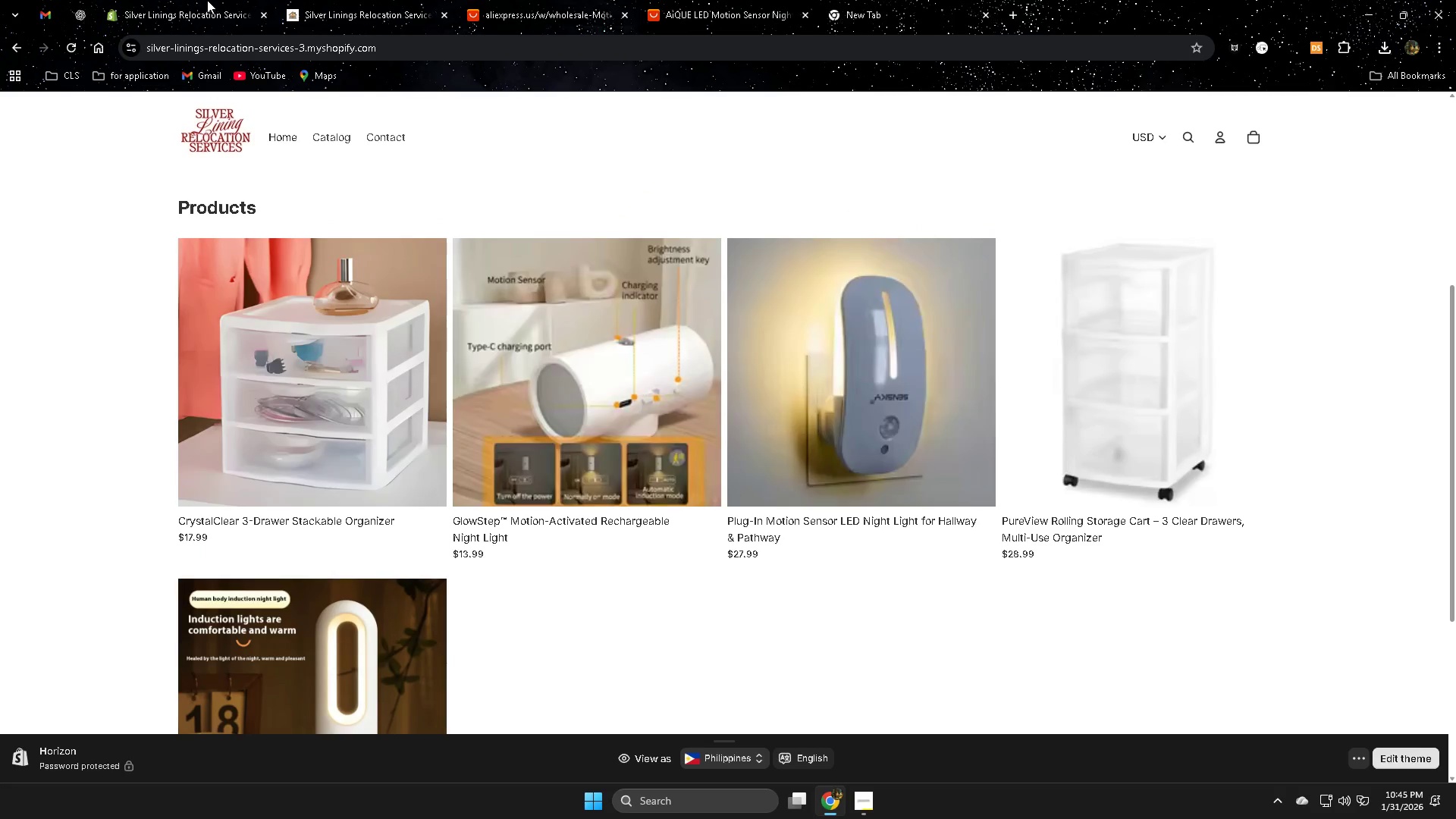 
left_click([68, 218])
 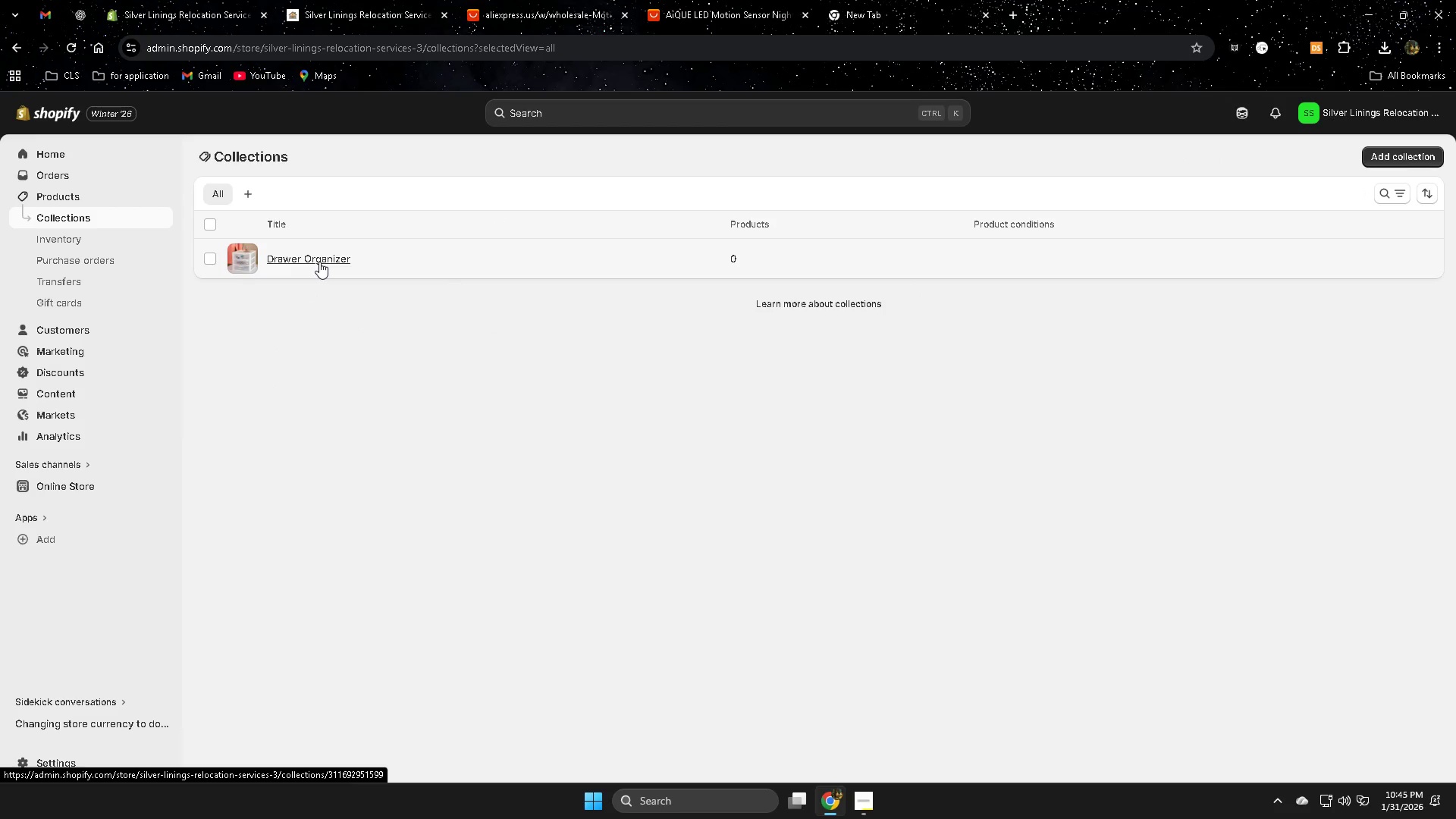 
left_click([223, 257])
 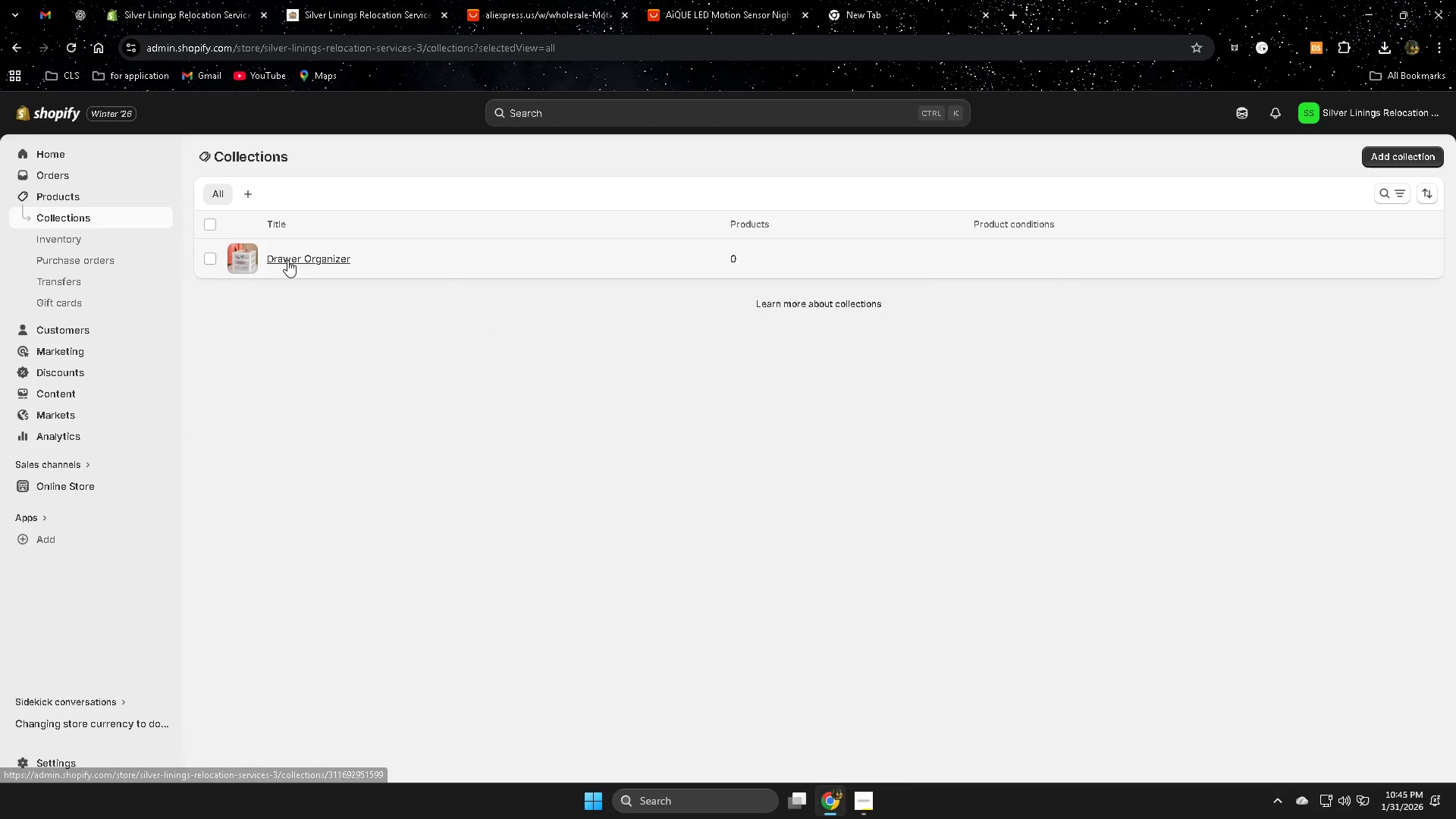 
left_click([287, 260])
 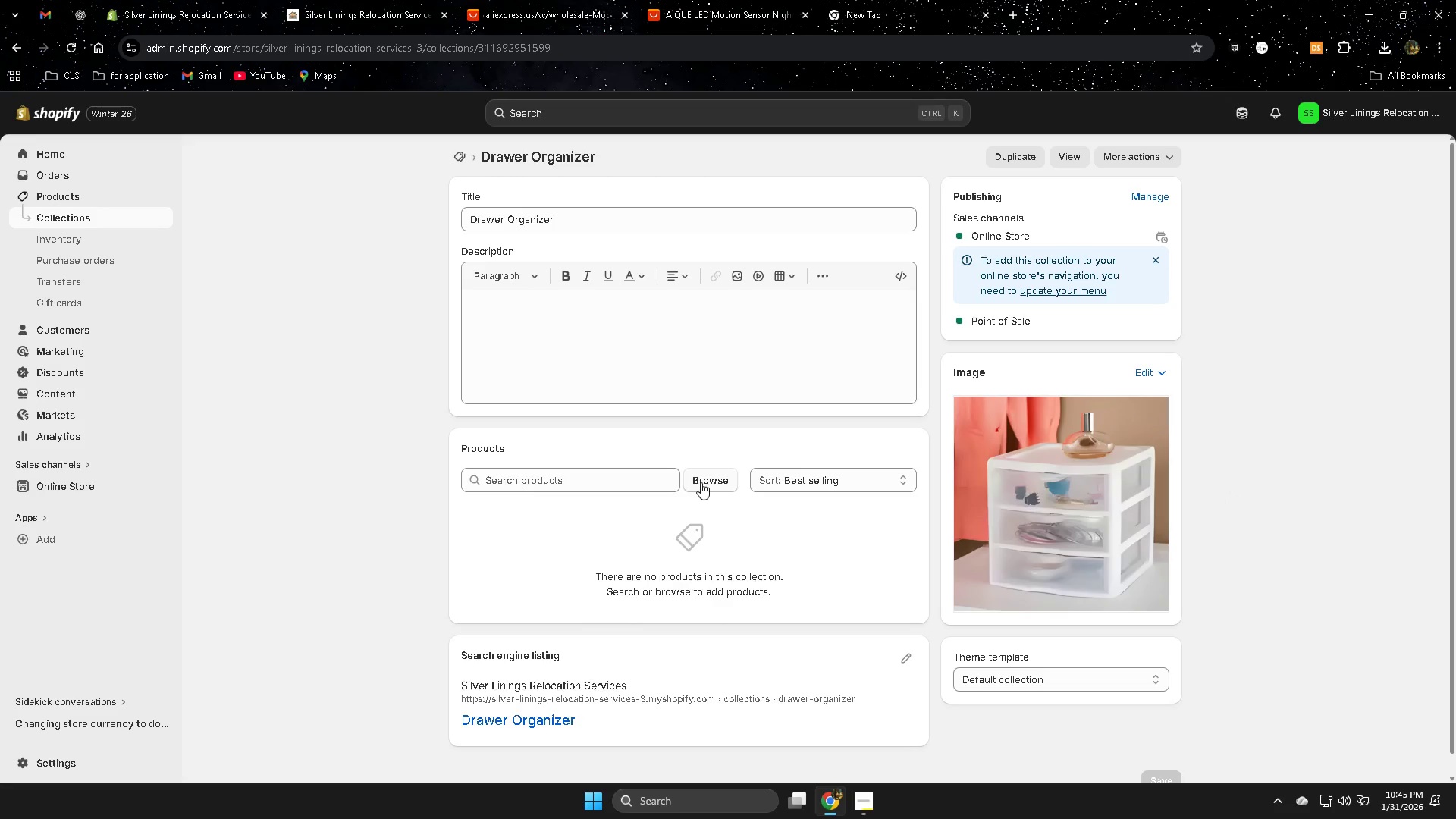 
wait(5.05)
 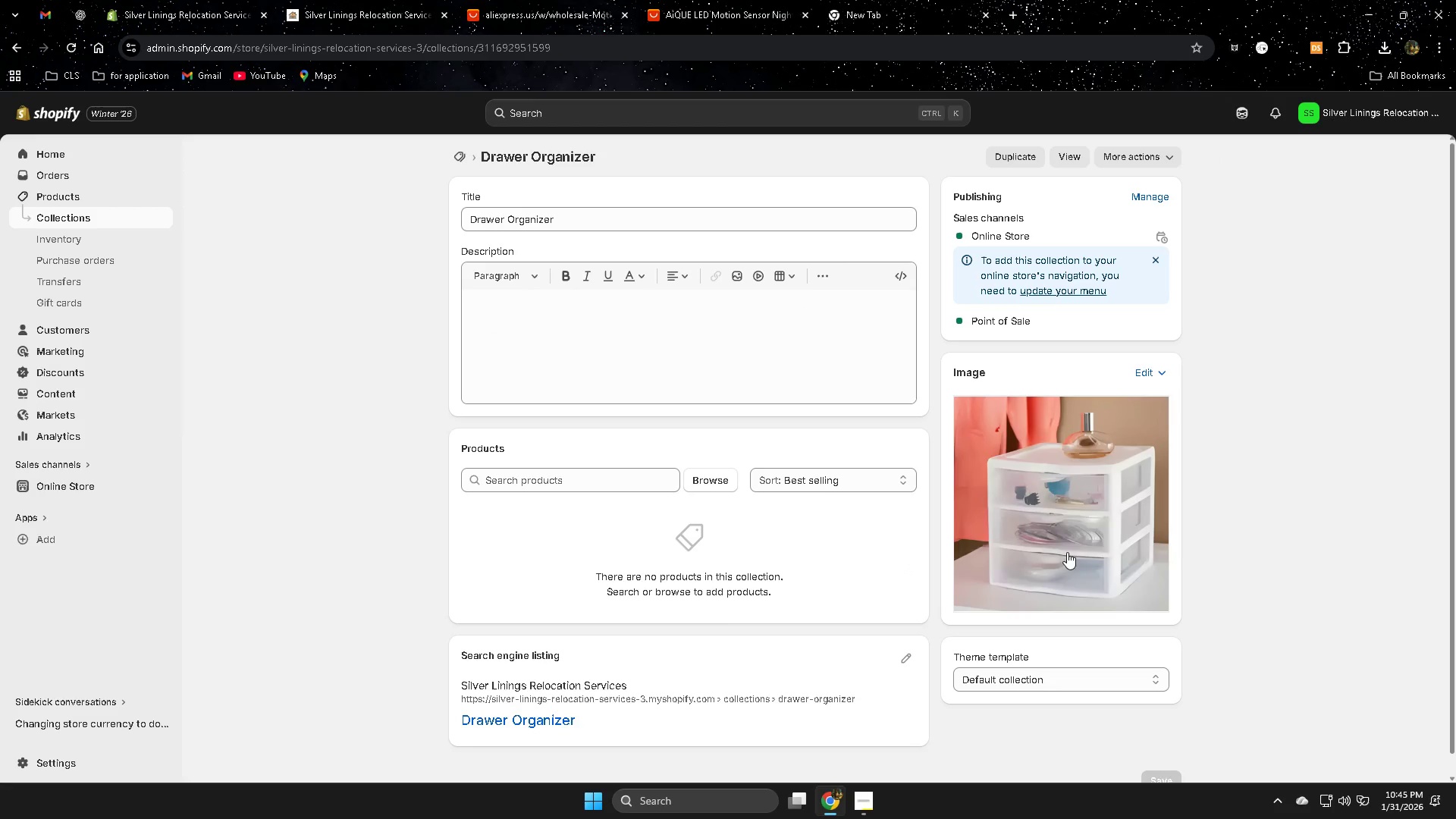 
left_click([701, 482])
 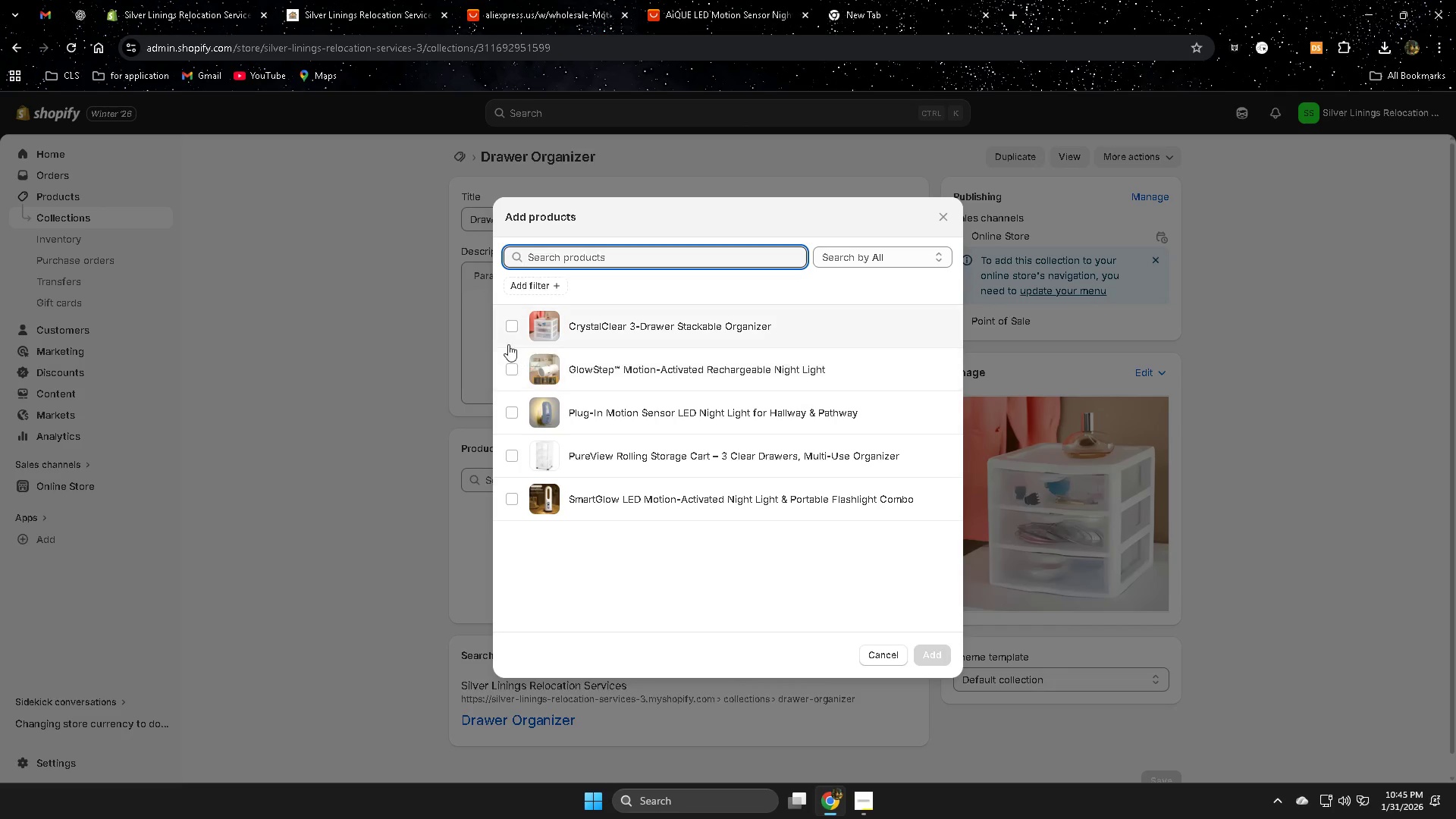 
left_click([514, 324])
 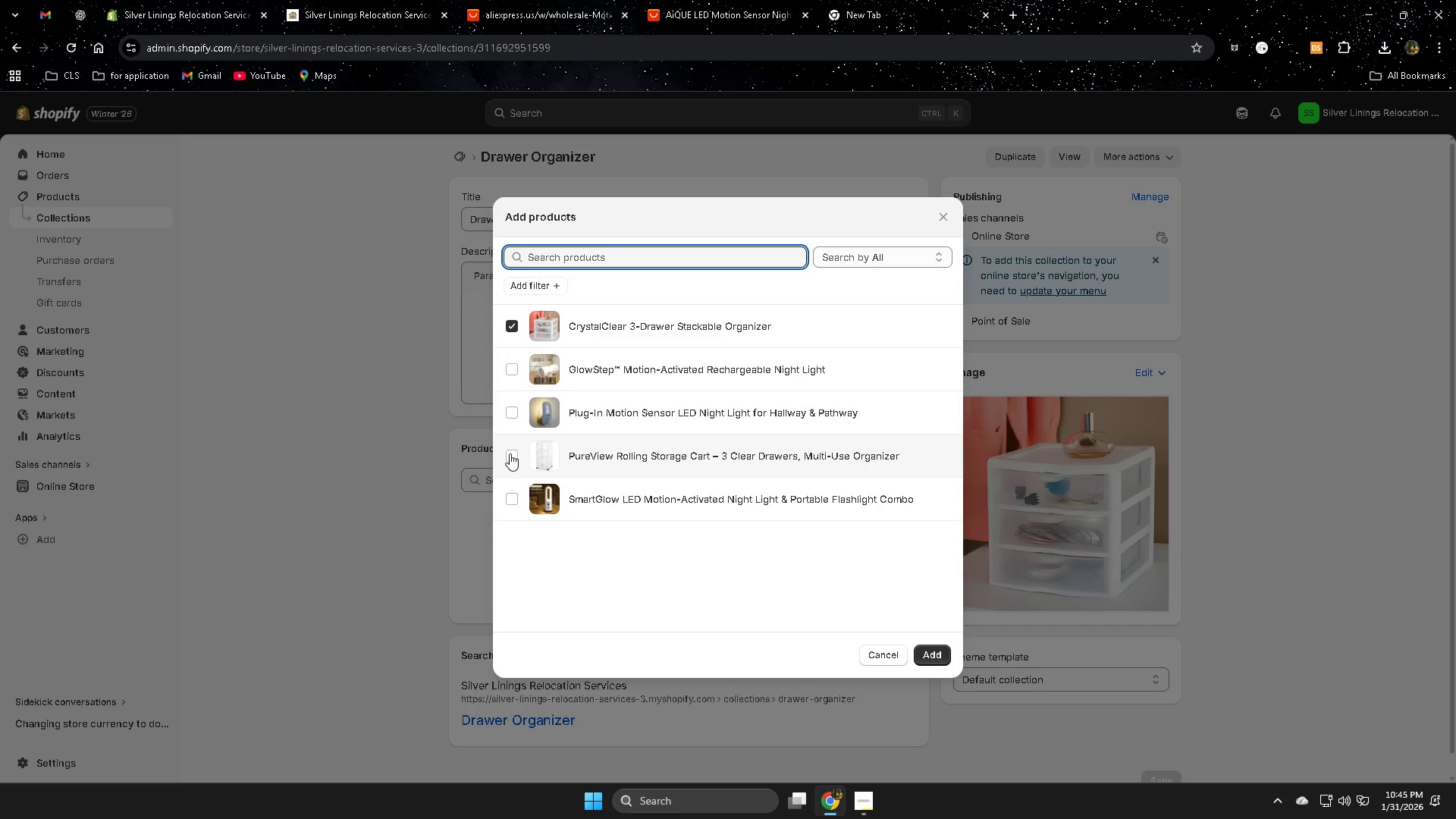 
left_click([510, 453])
 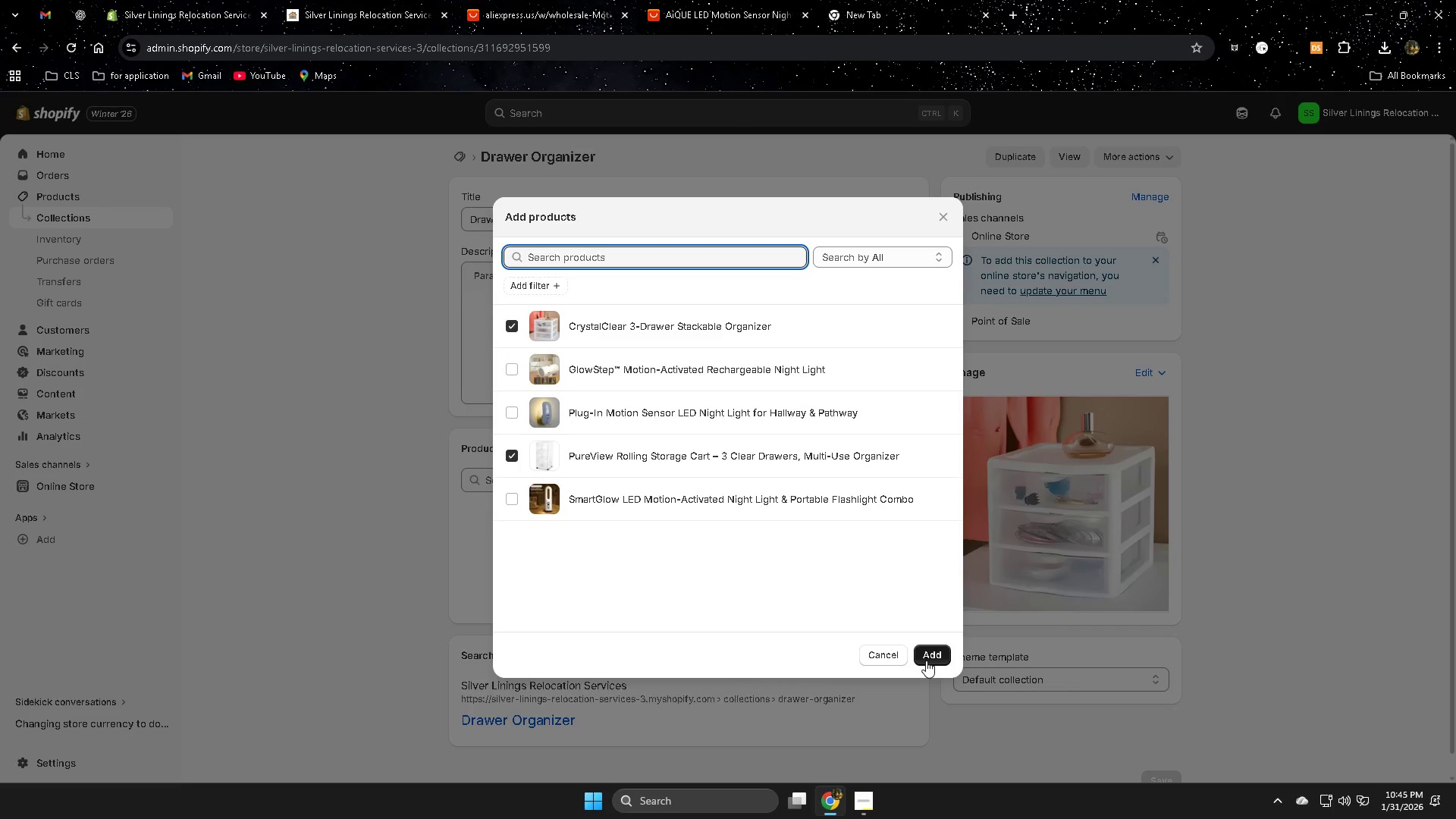 
left_click([927, 658])
 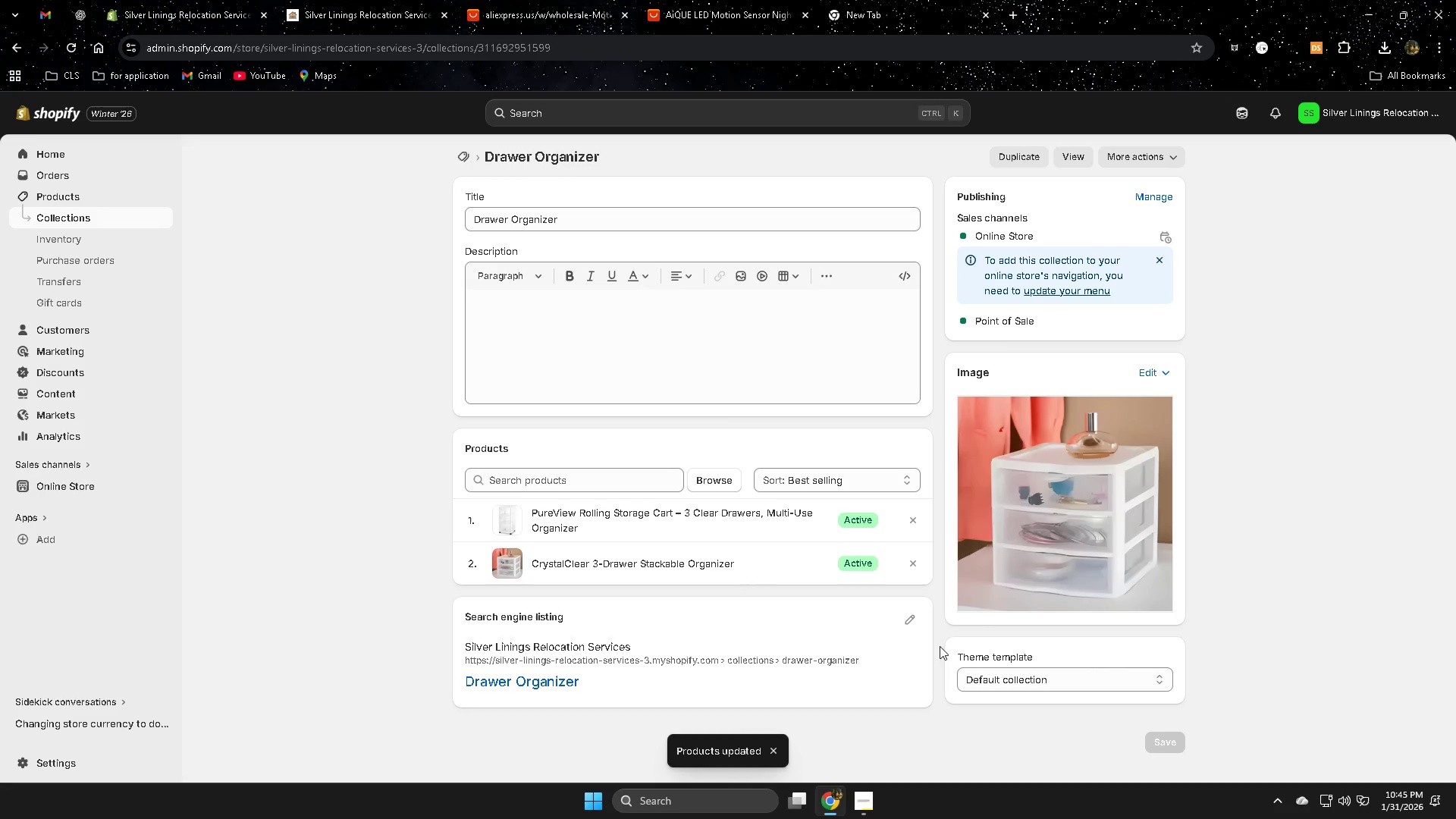 
scroll: coordinate [1049, 530], scroll_direction: down, amount: 4.0
 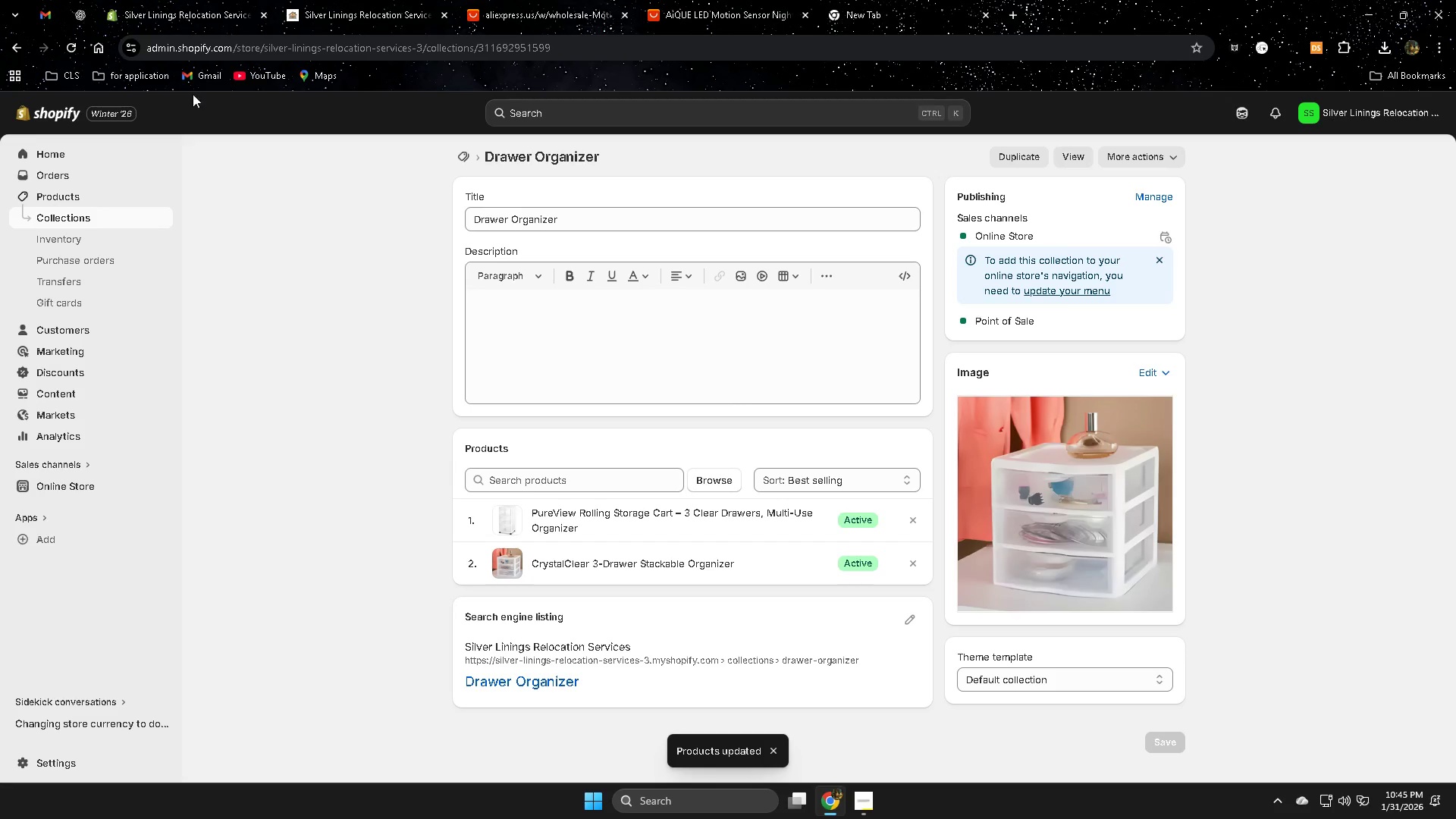 
left_click([331, 15])
 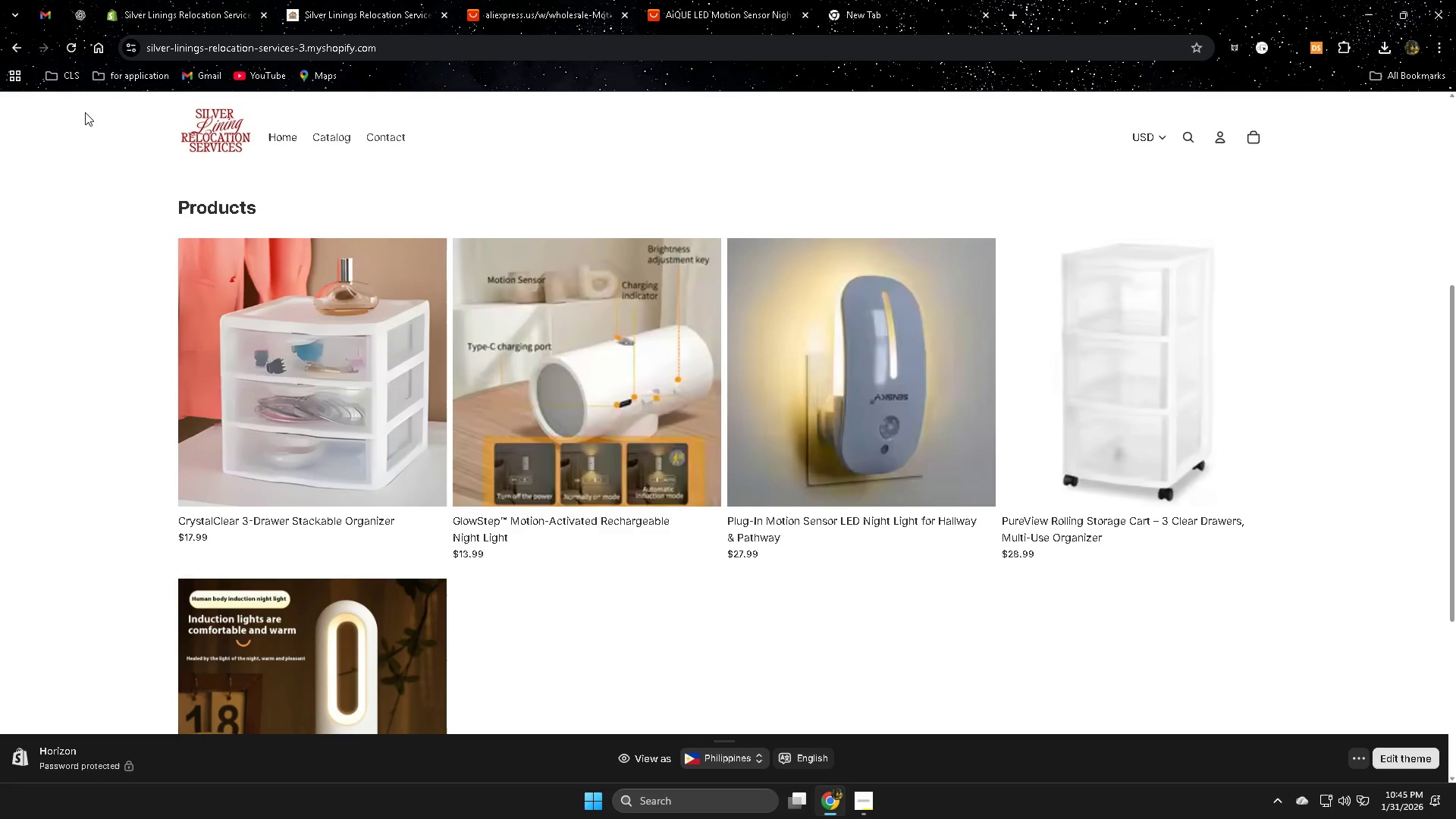 
left_click([71, 53])
 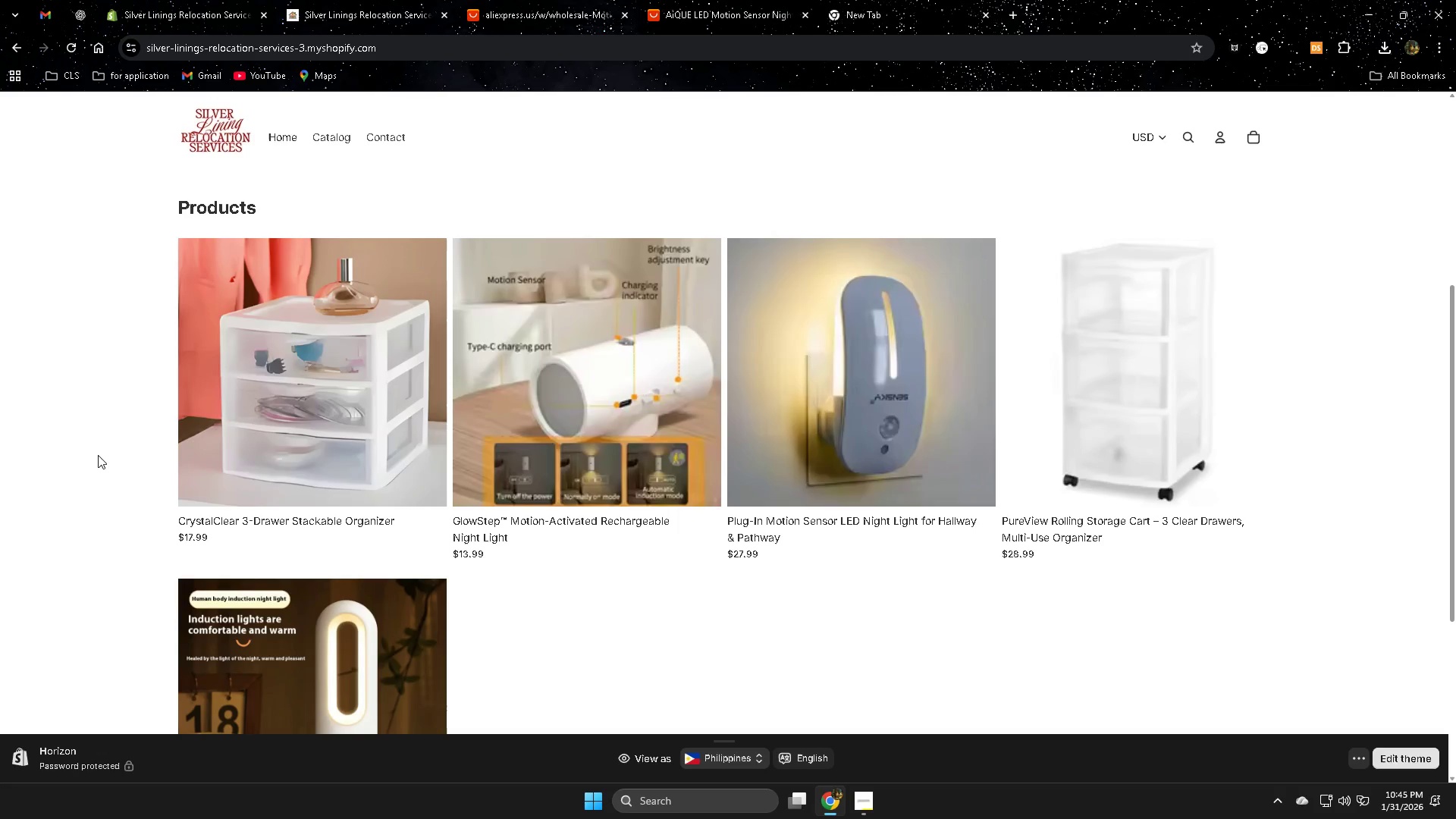 
scroll: coordinate [98, 455], scroll_direction: none, amount: 0.0
 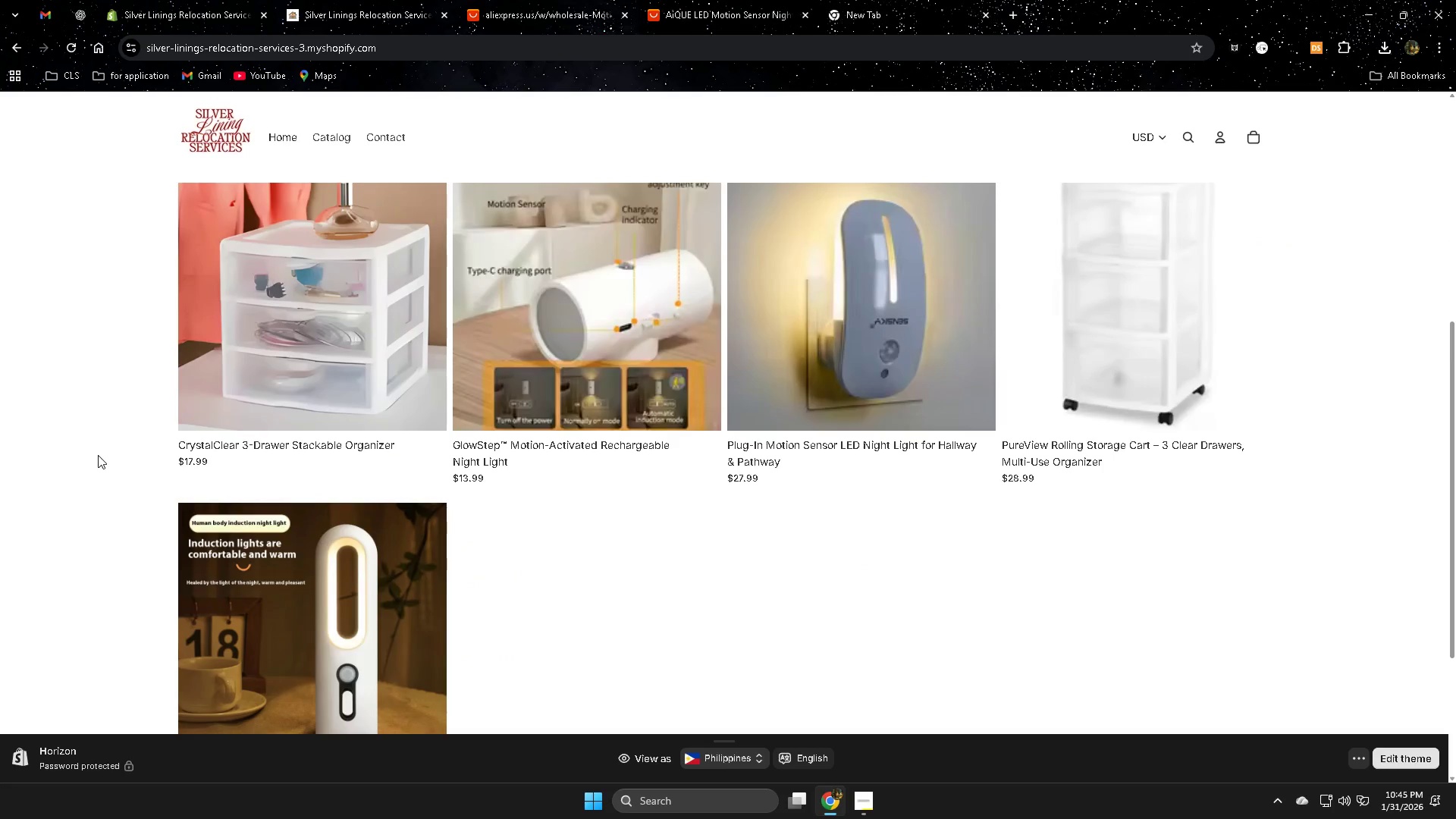 
scroll: coordinate [98, 455], scroll_direction: up, amount: 8.0
 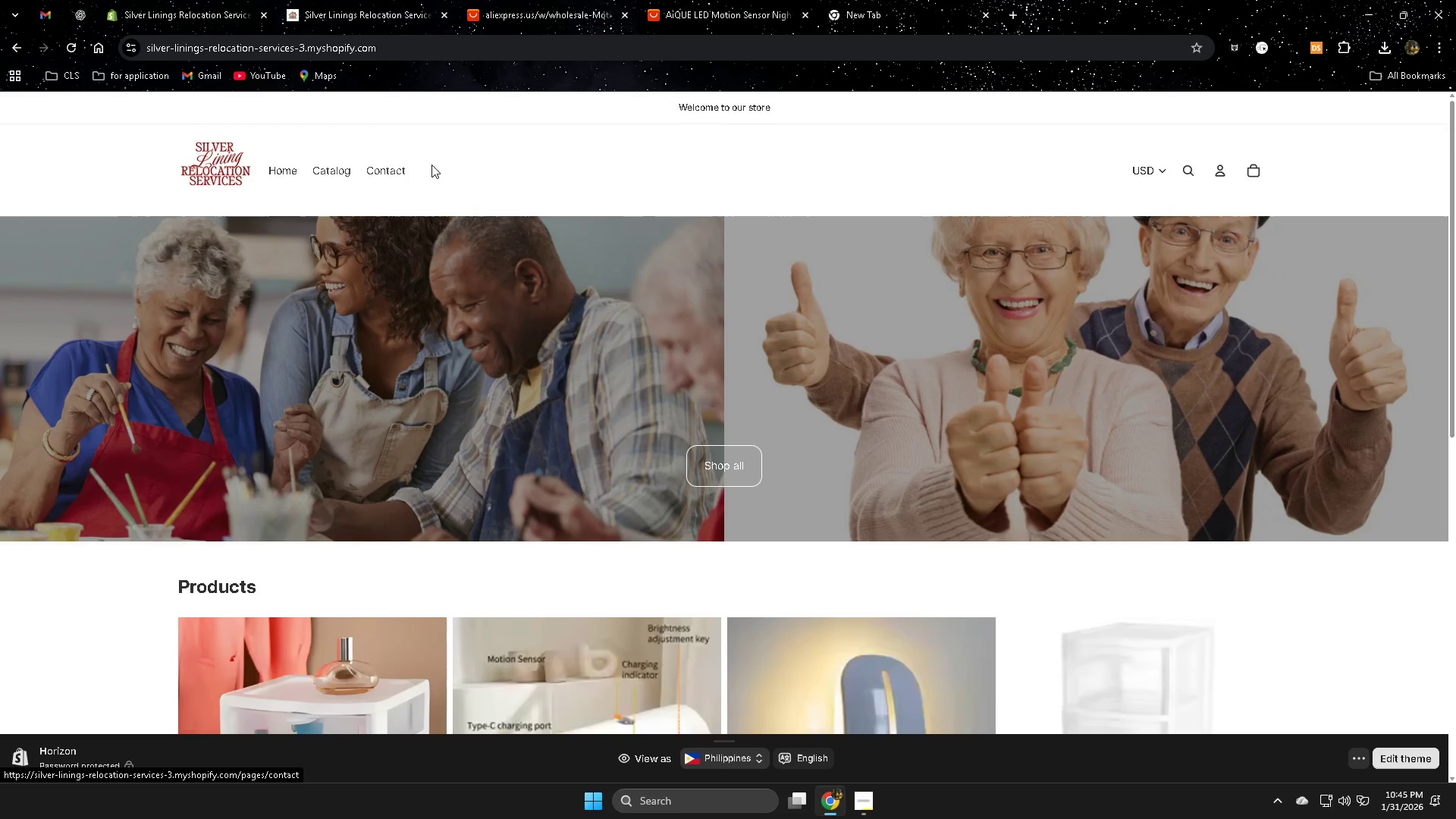 
left_click([158, 14])
 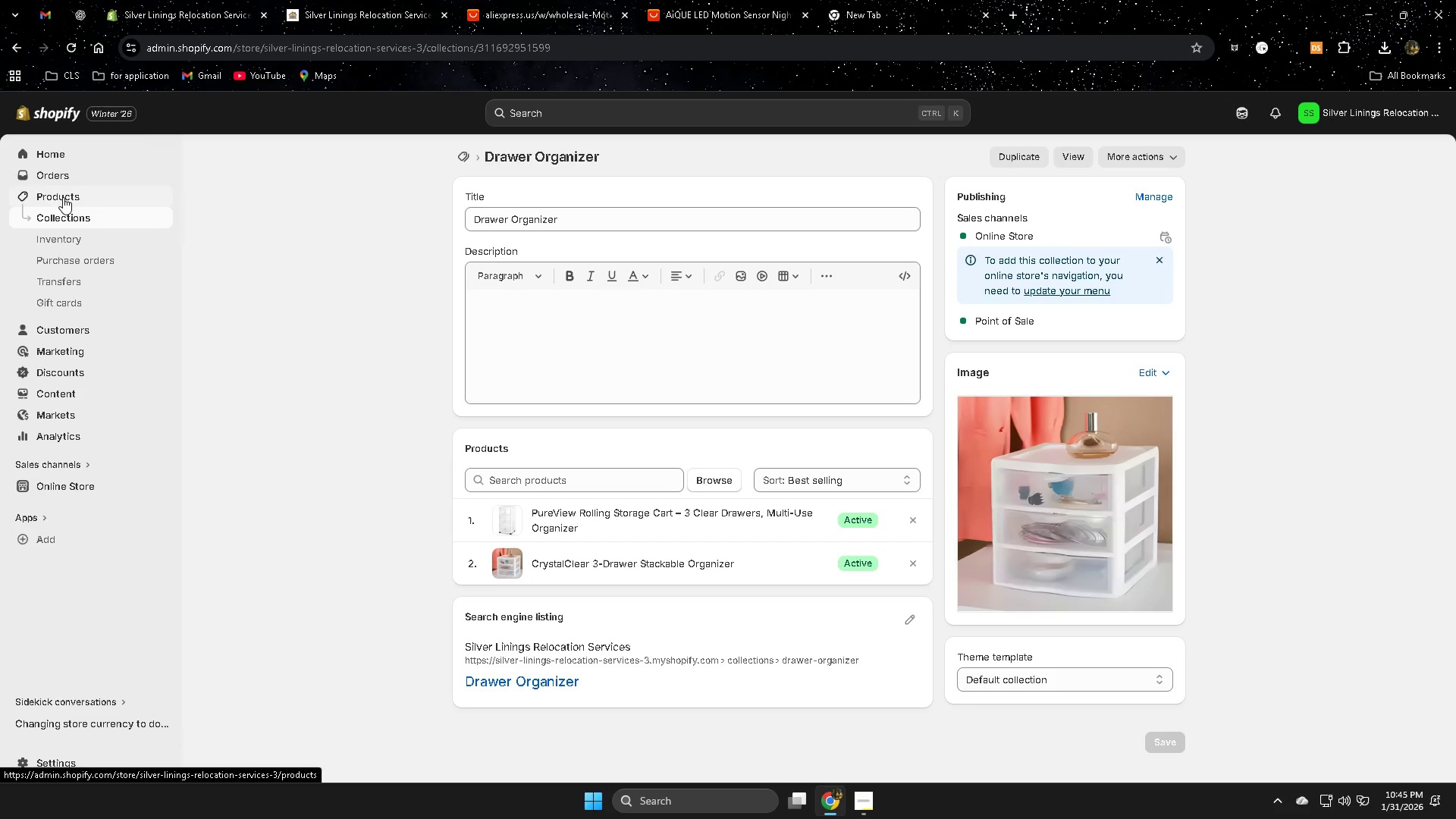 
wait(5.91)
 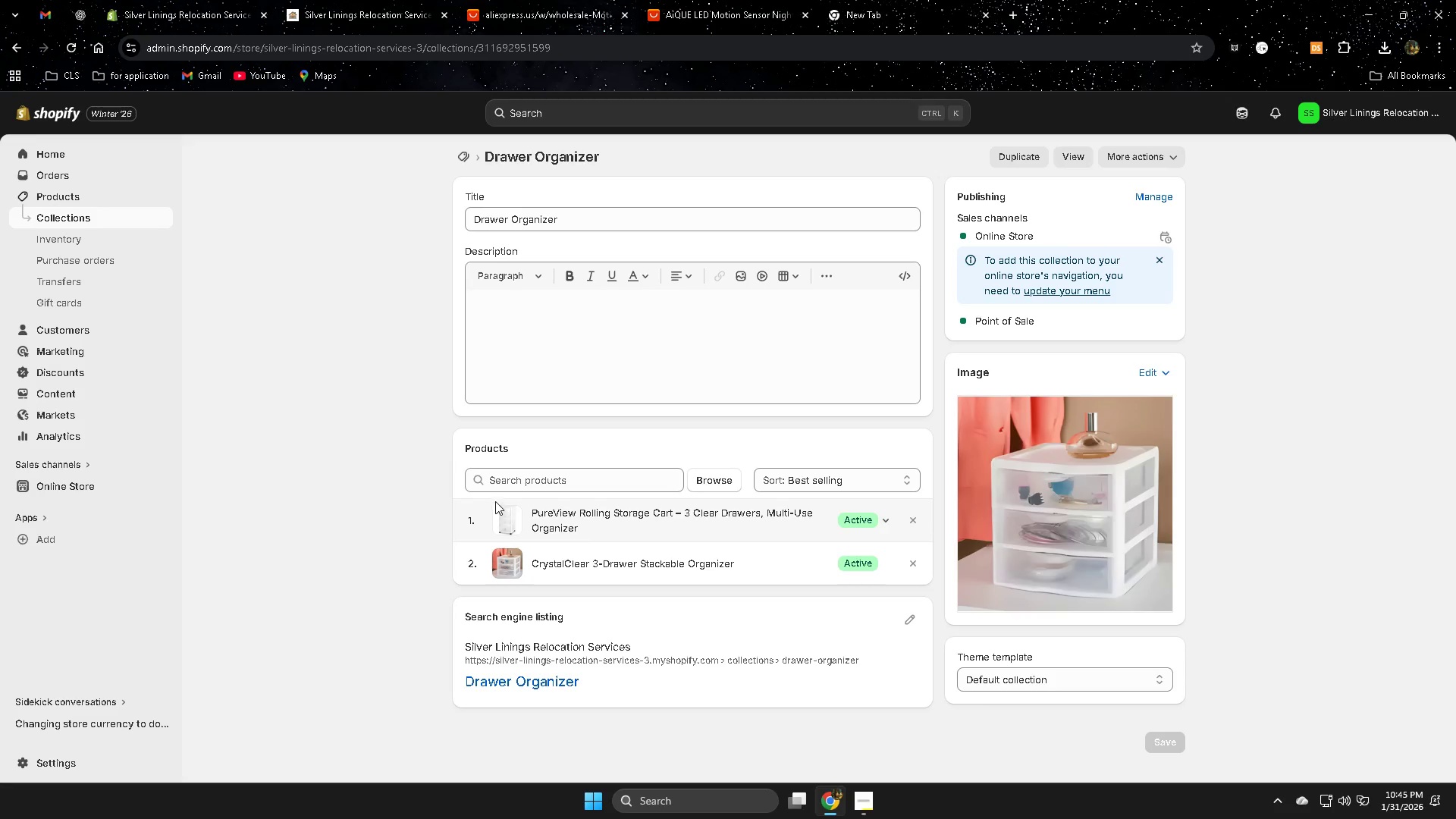 
left_click([68, 220])
 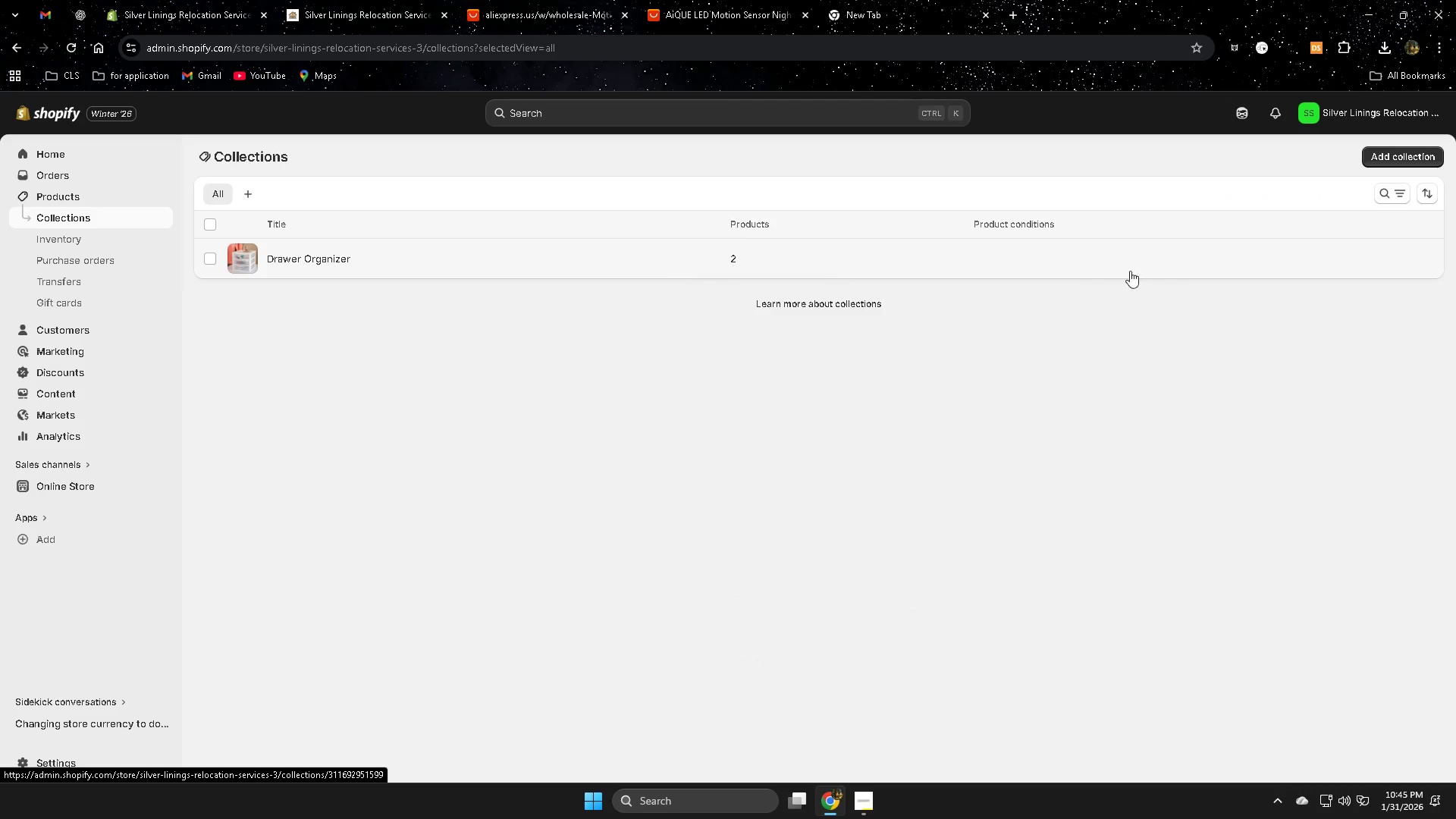 
left_click([1382, 156])
 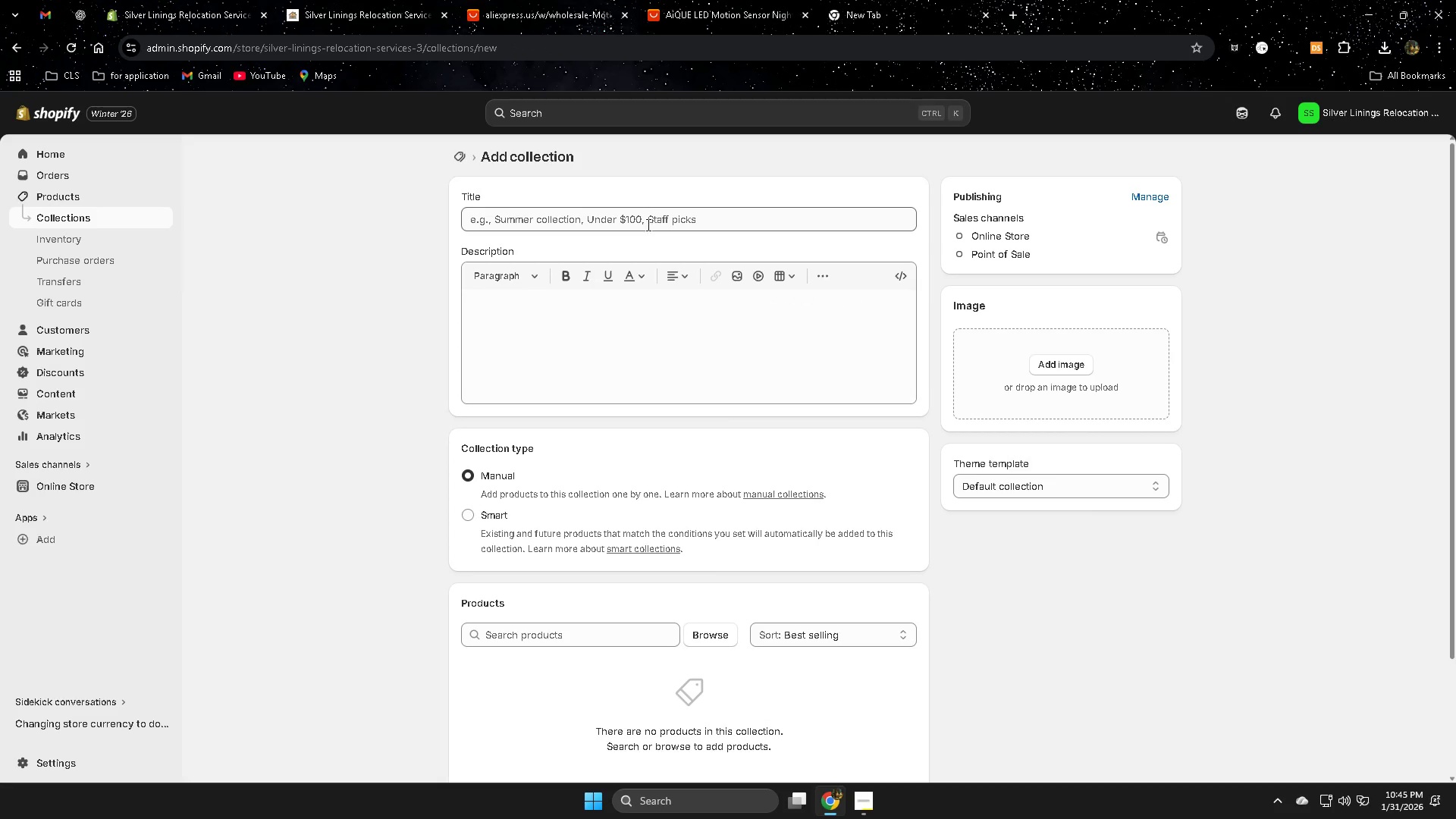 
wait(5.31)
 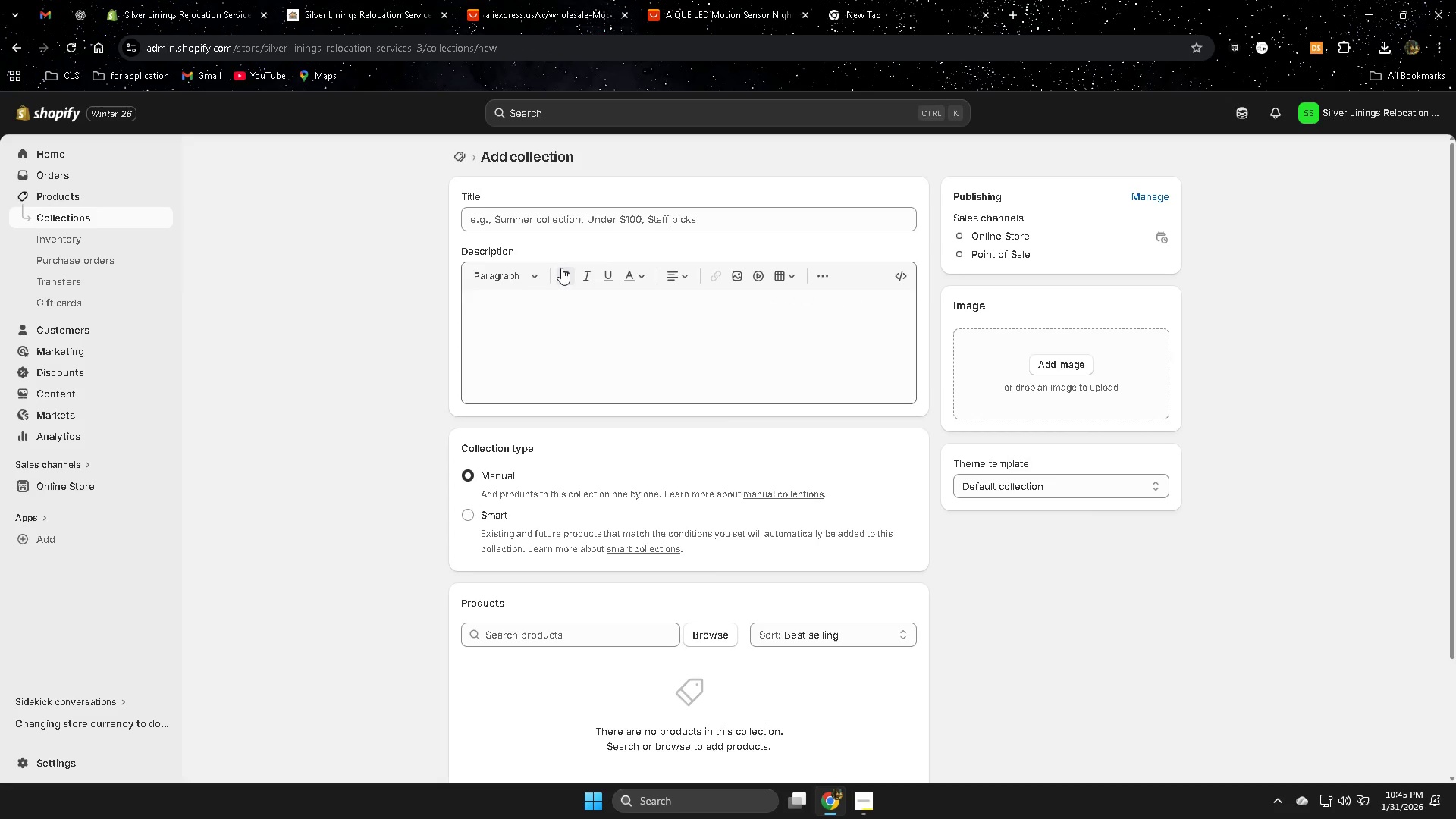 
left_click([641, 223])
 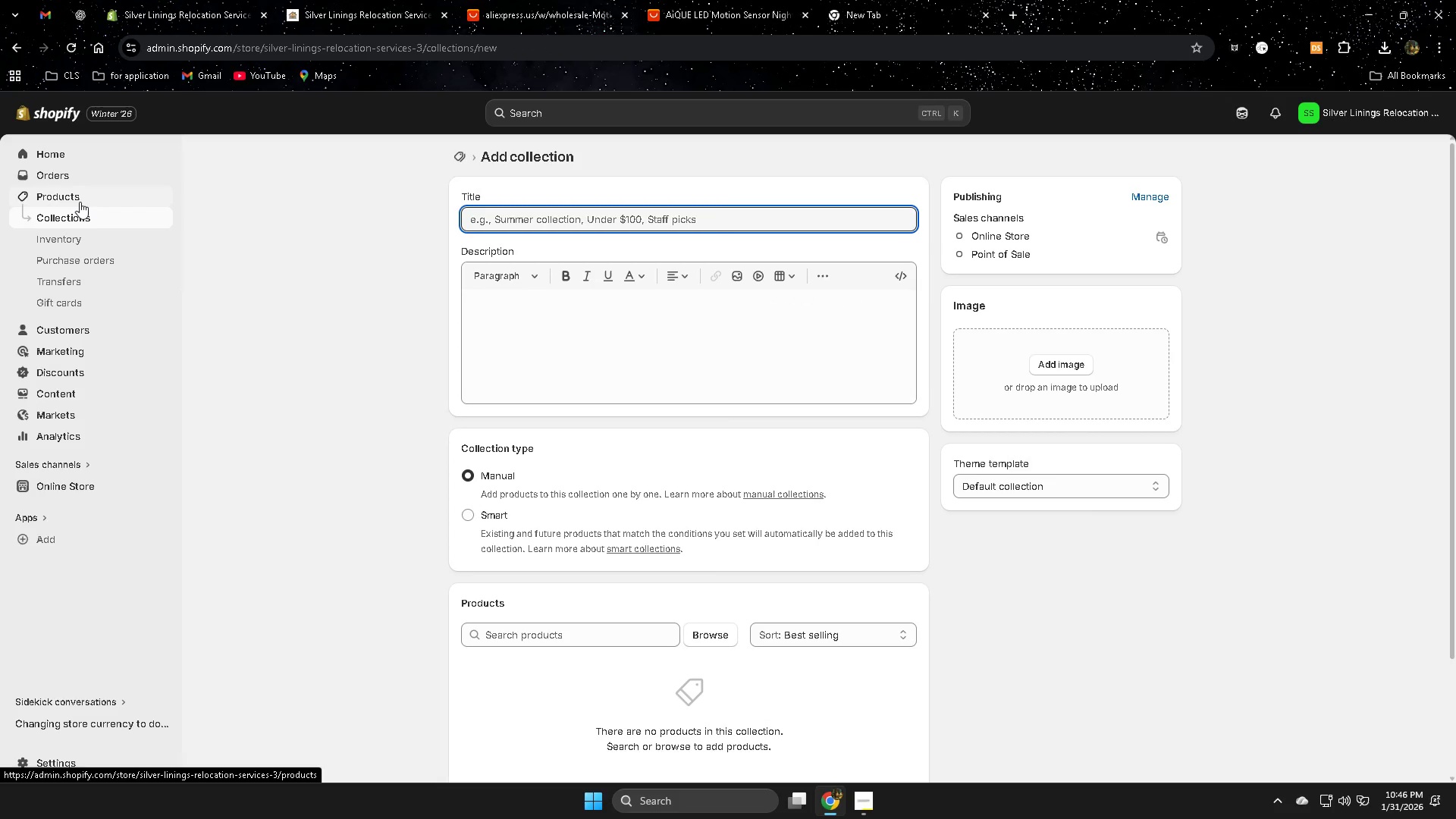 
left_click([354, 12])
 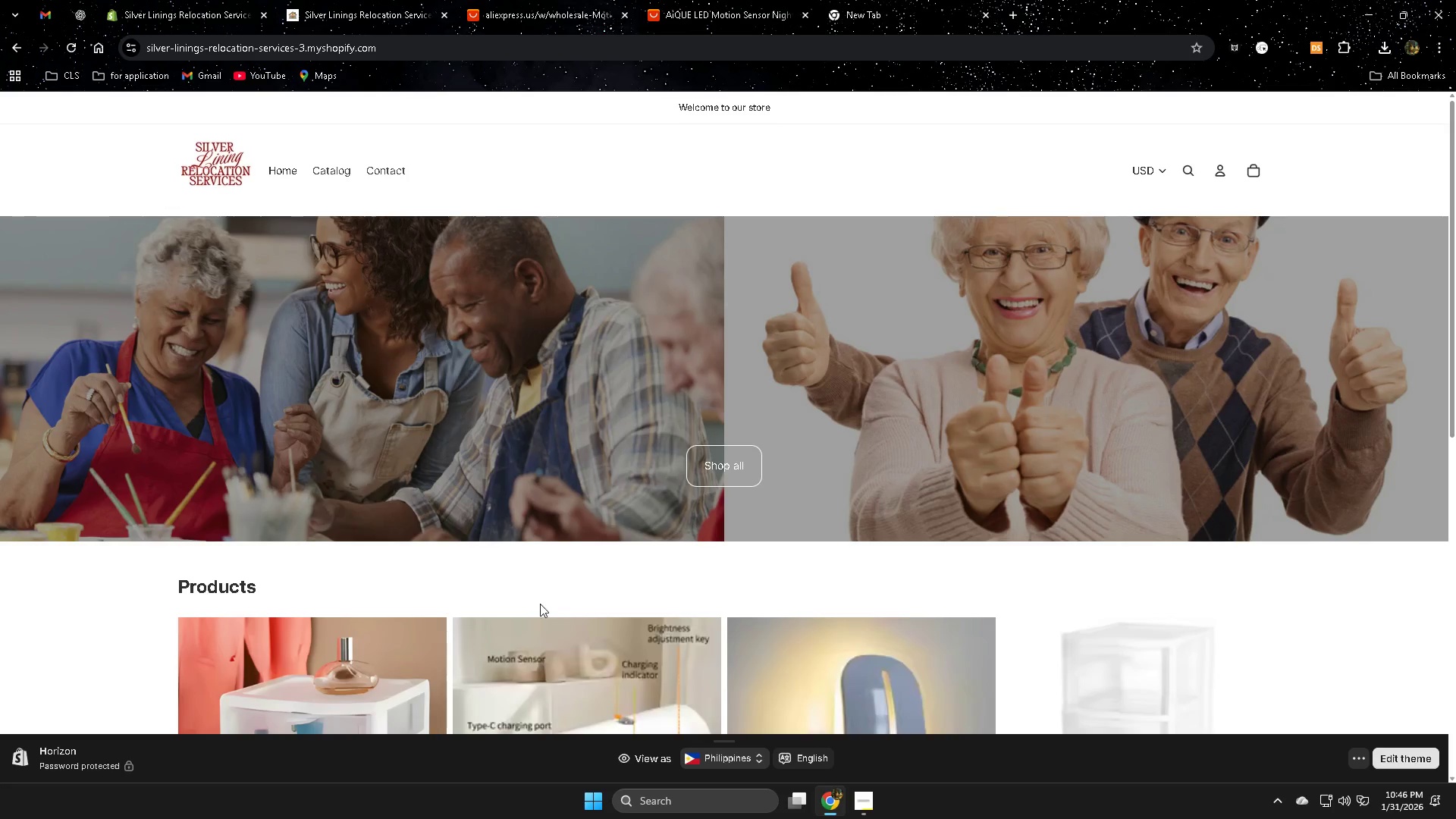 
scroll: coordinate [513, 588], scroll_direction: down, amount: 7.0
 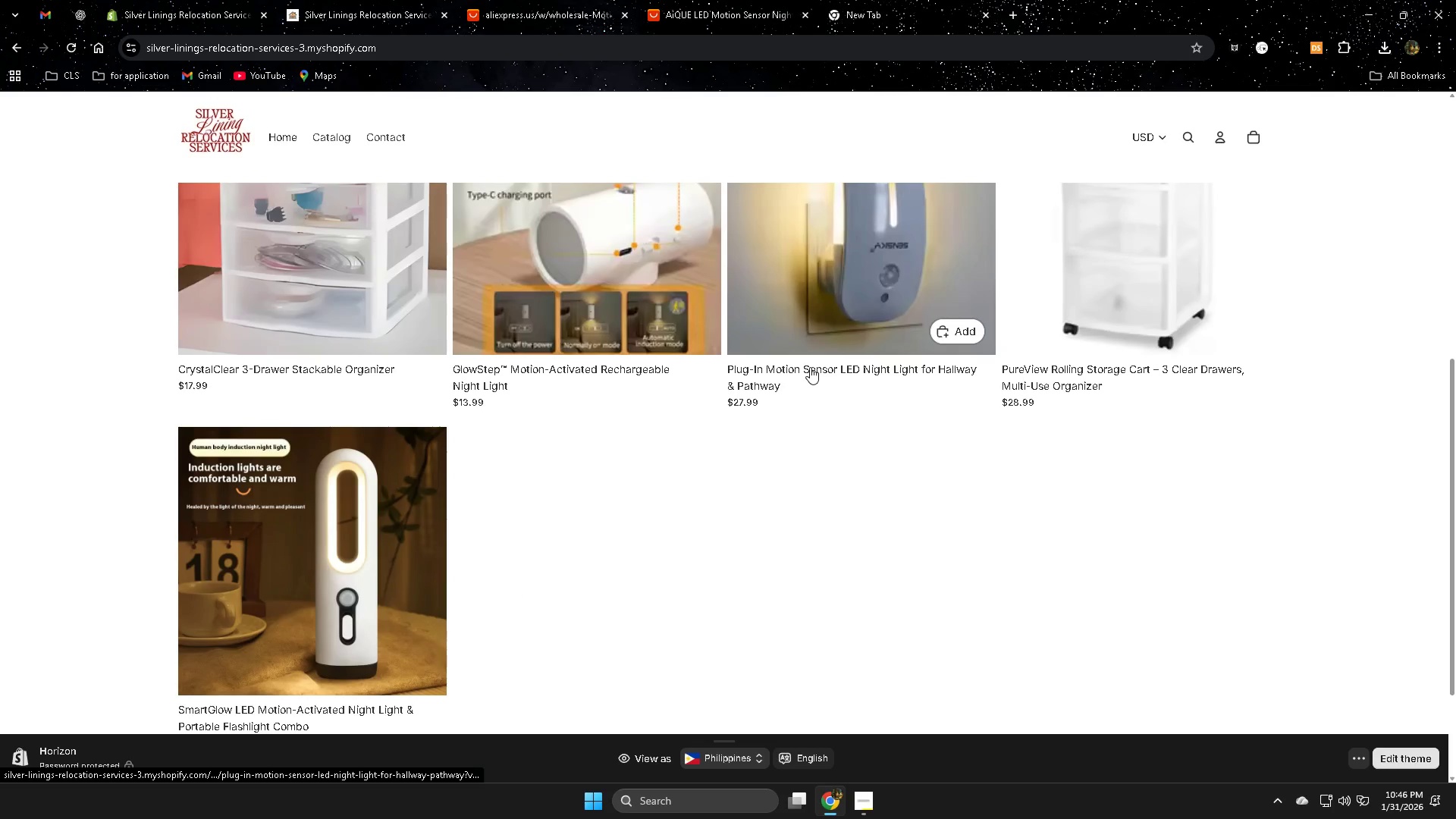 
wait(5.46)
 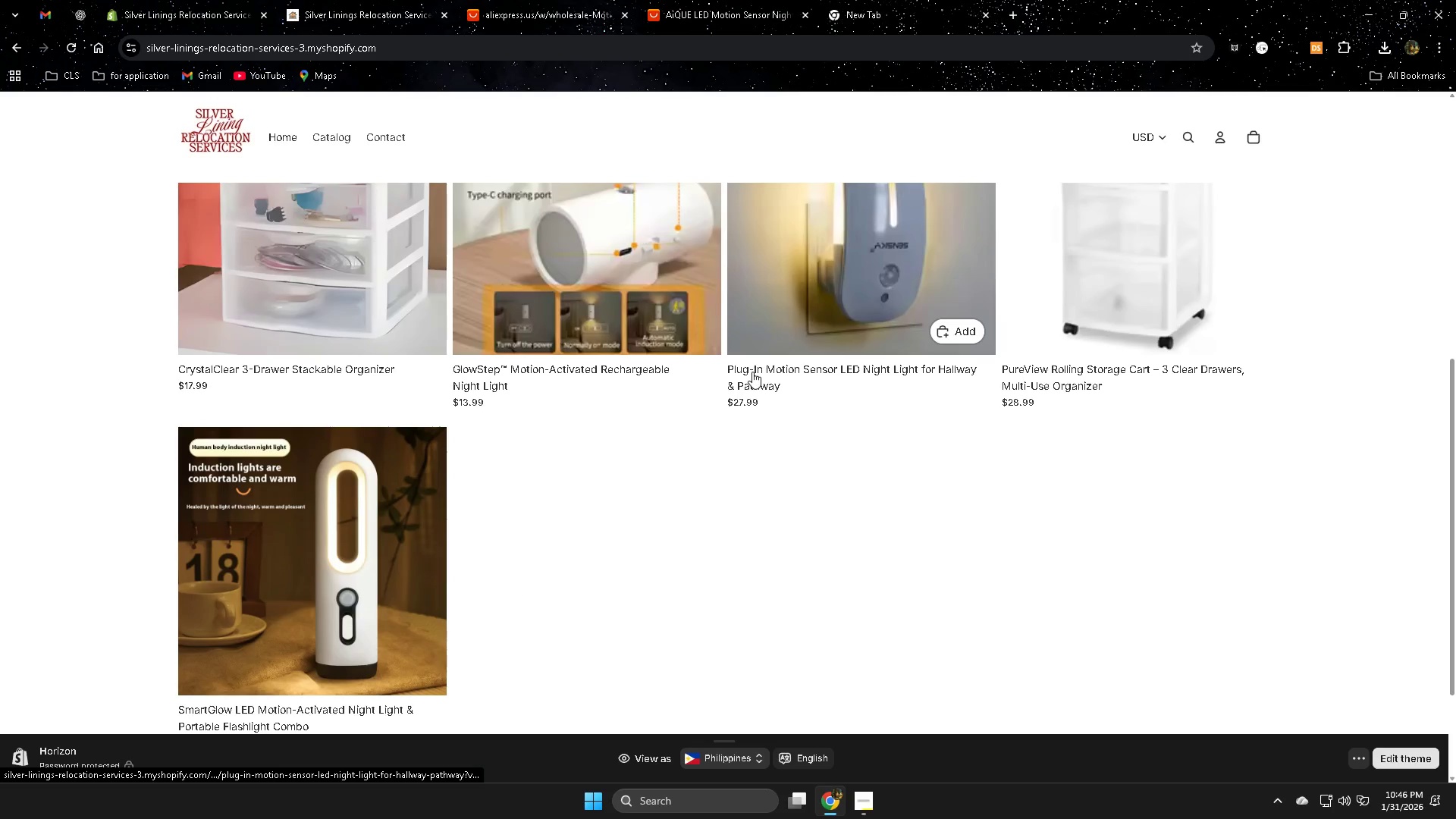 
scroll: coordinate [382, 650], scroll_direction: down, amount: 2.0
 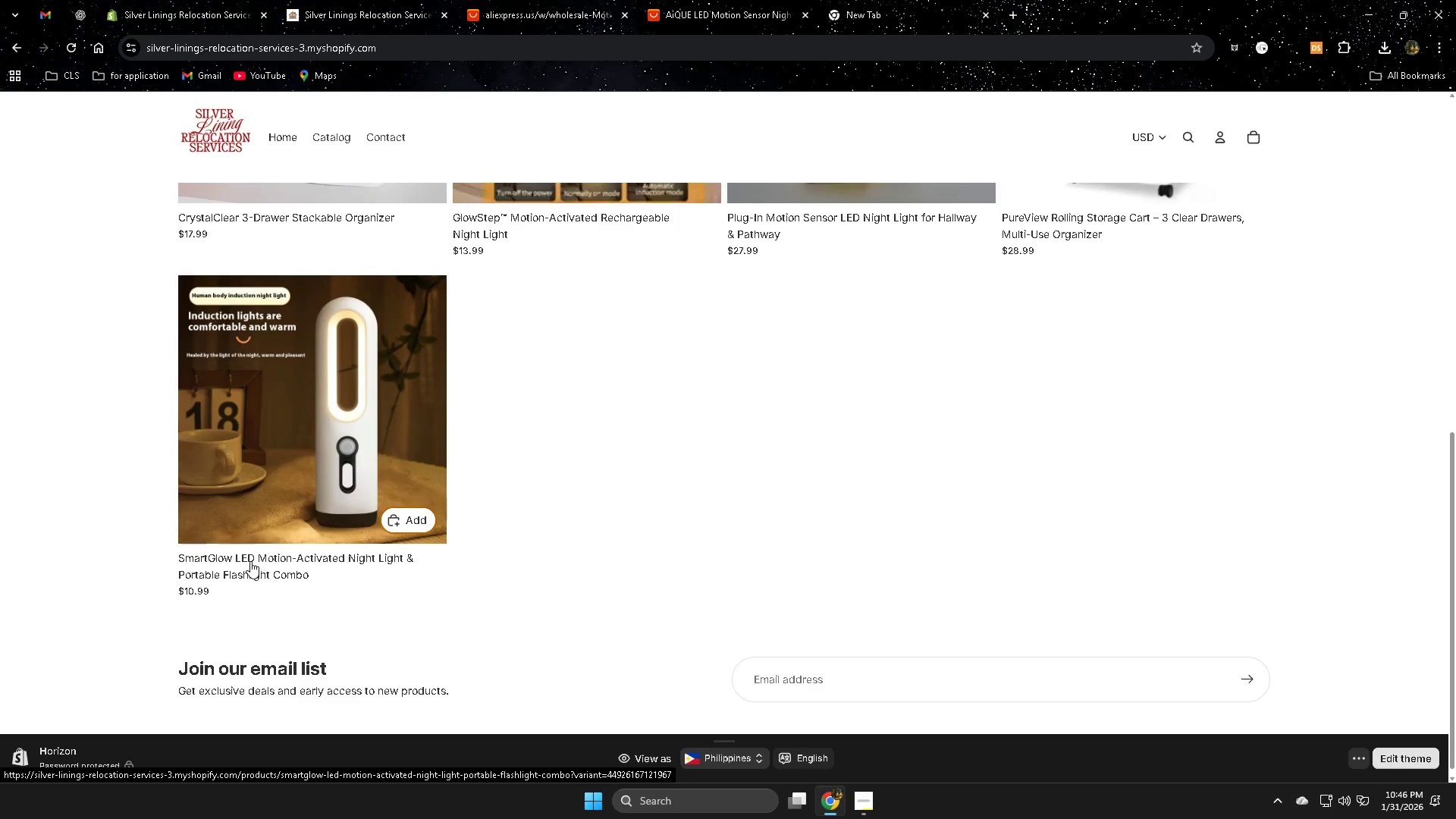 
left_click([251, 554])
 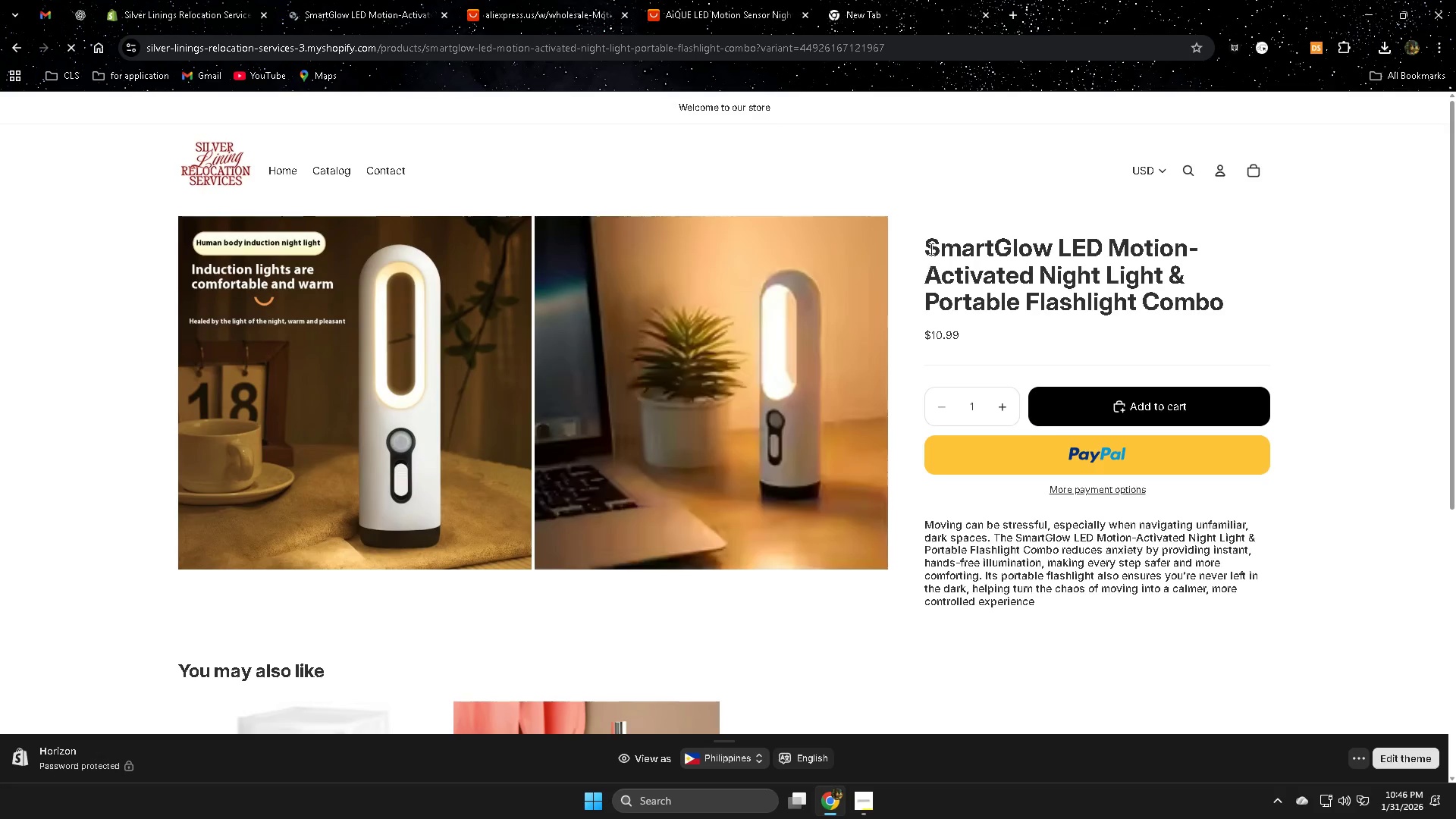 
left_click([952, 248])
 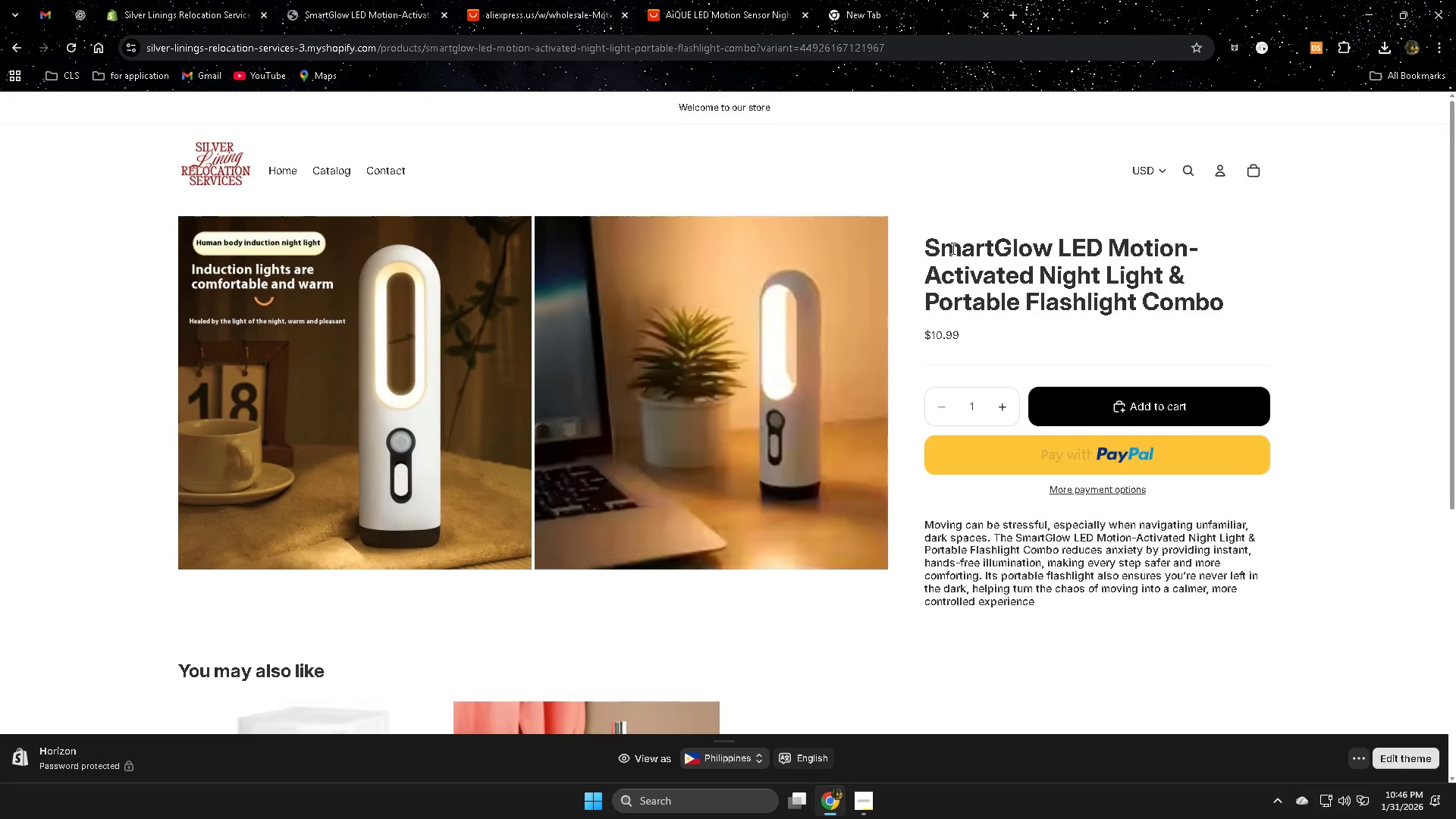 
left_click_drag(start_coordinate=[952, 248], to_coordinate=[1093, 247])
 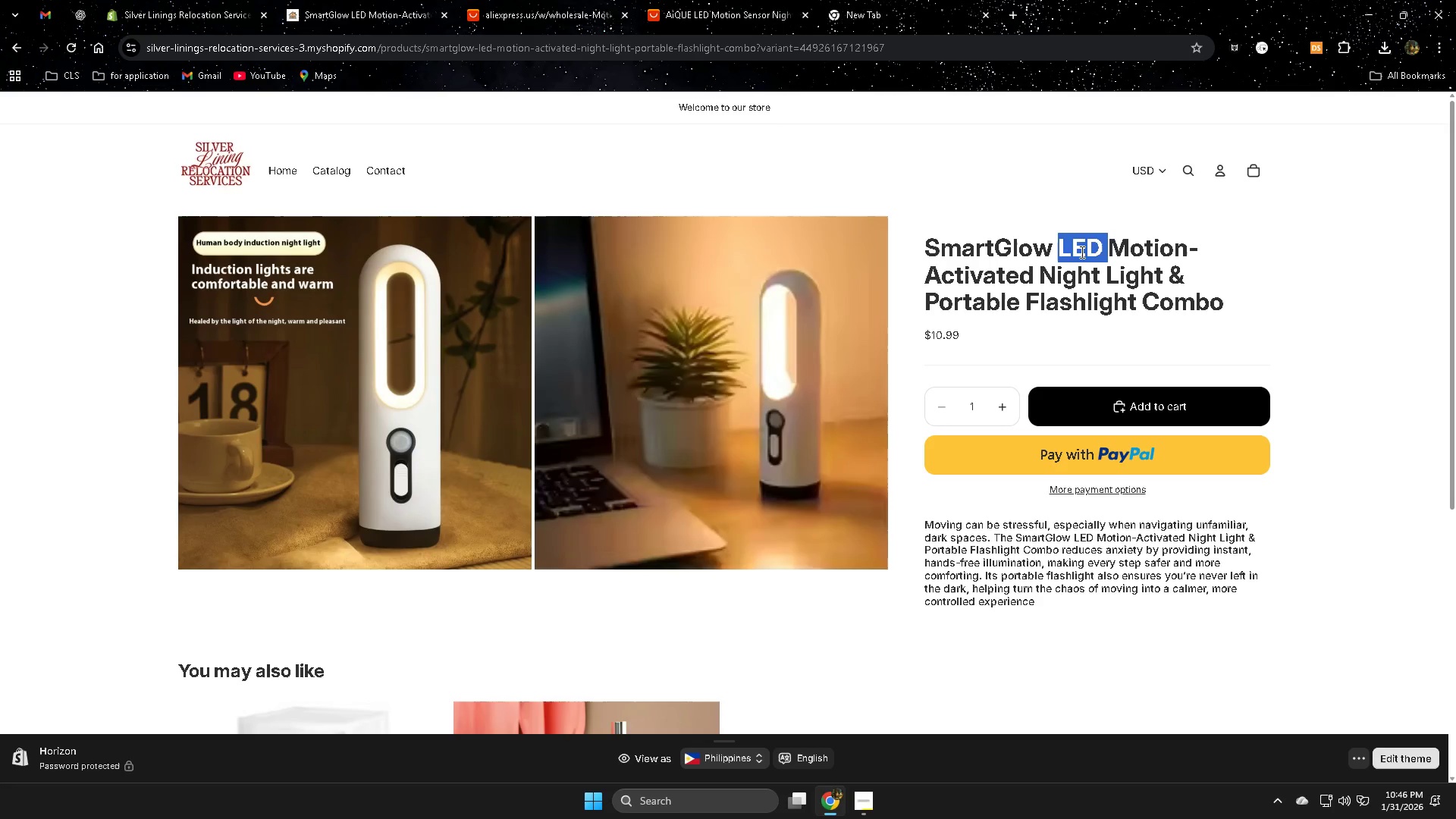 
hold_key(key=ControlLeft, duration=0.69)
 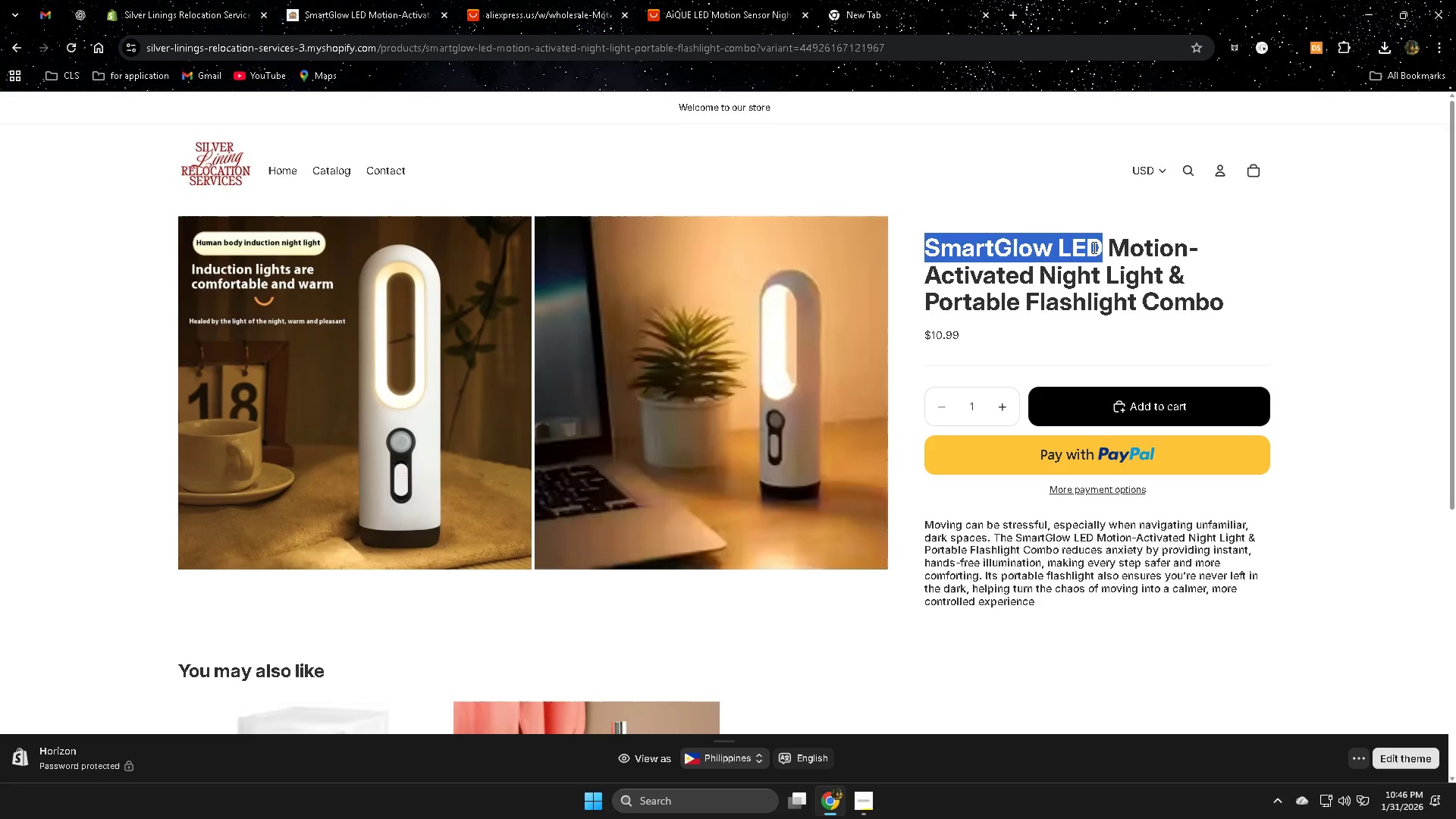 
left_click([1081, 252])
 